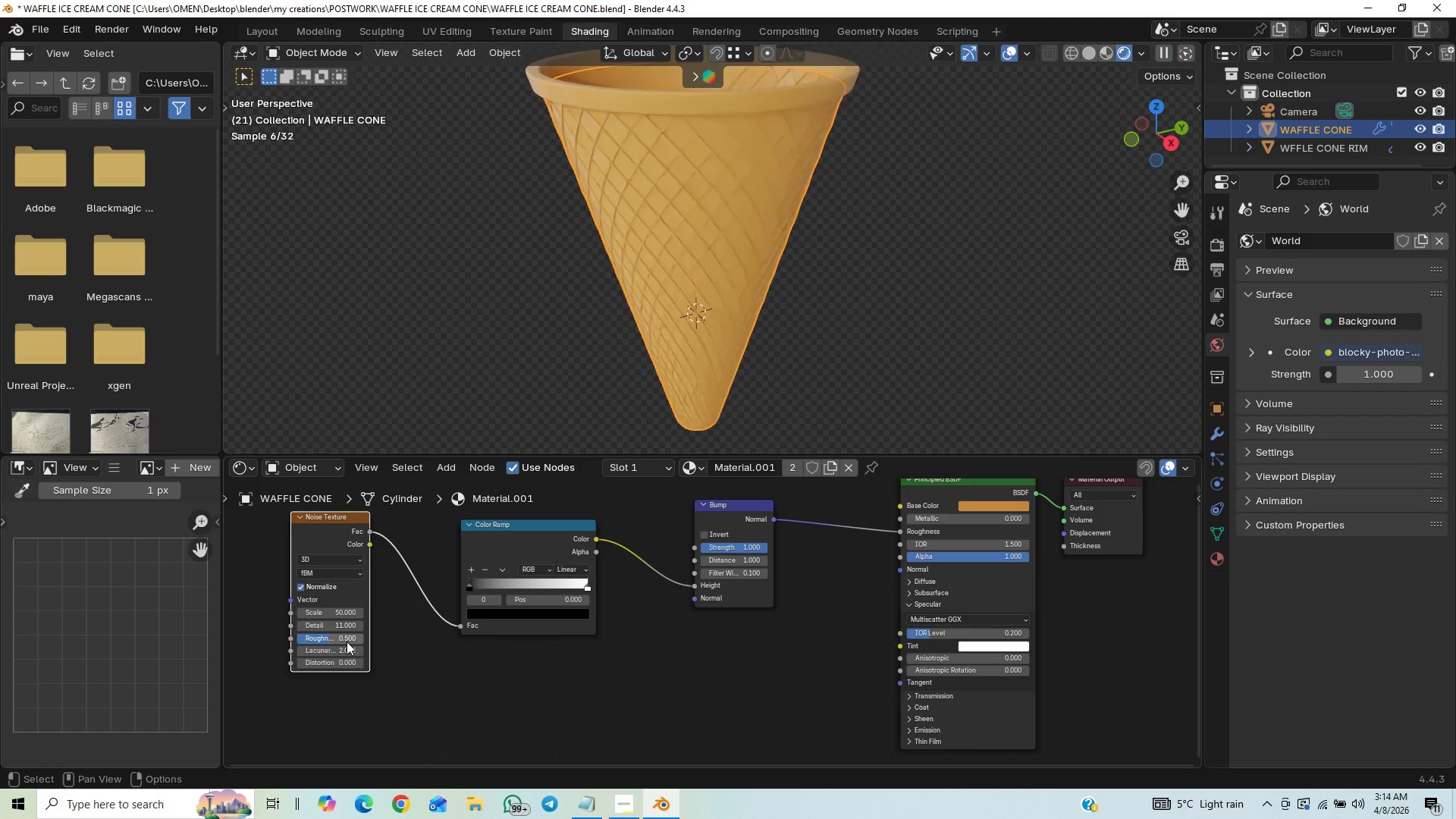 
left_click([347, 642])
 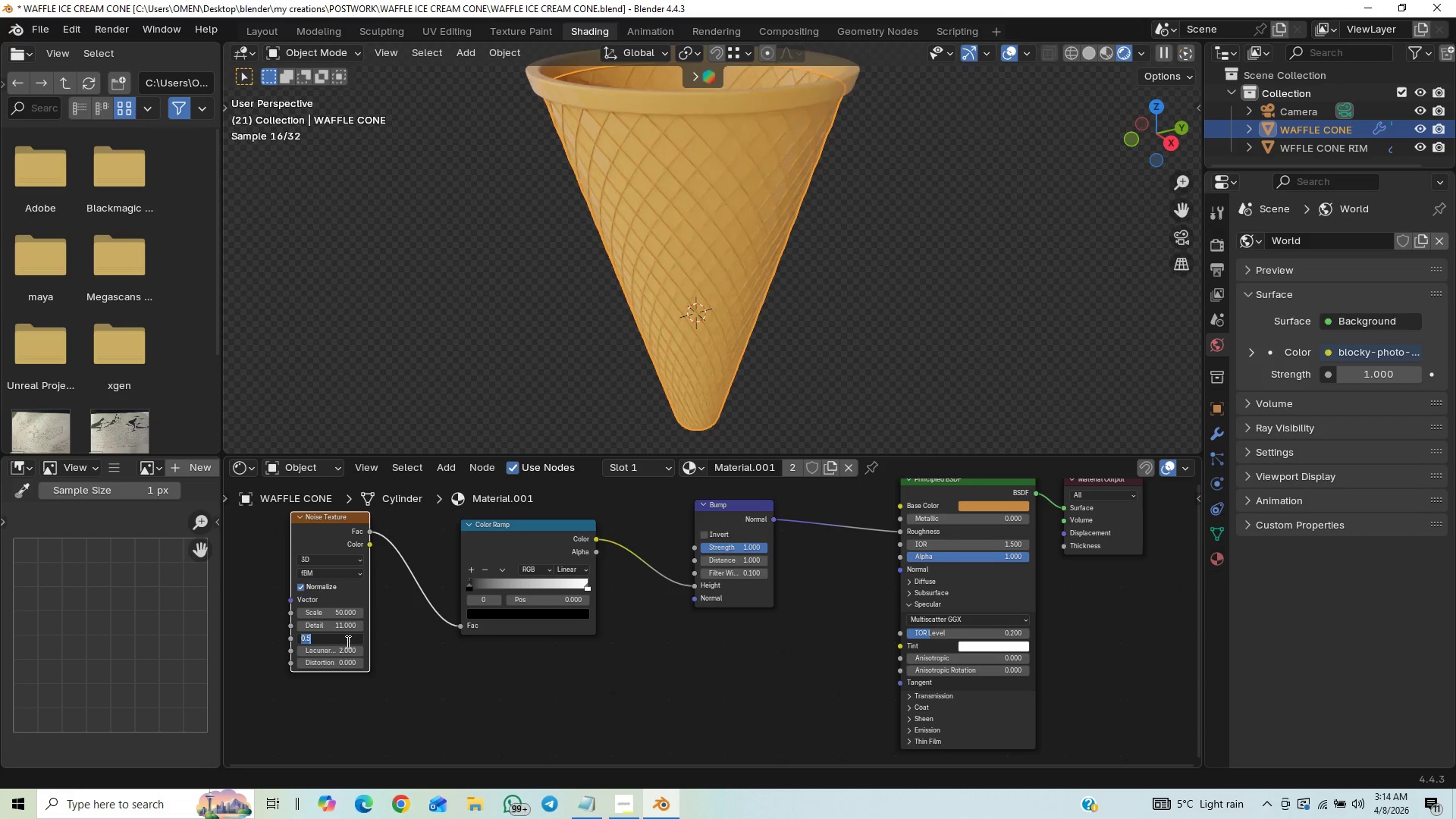 
key(Period)
 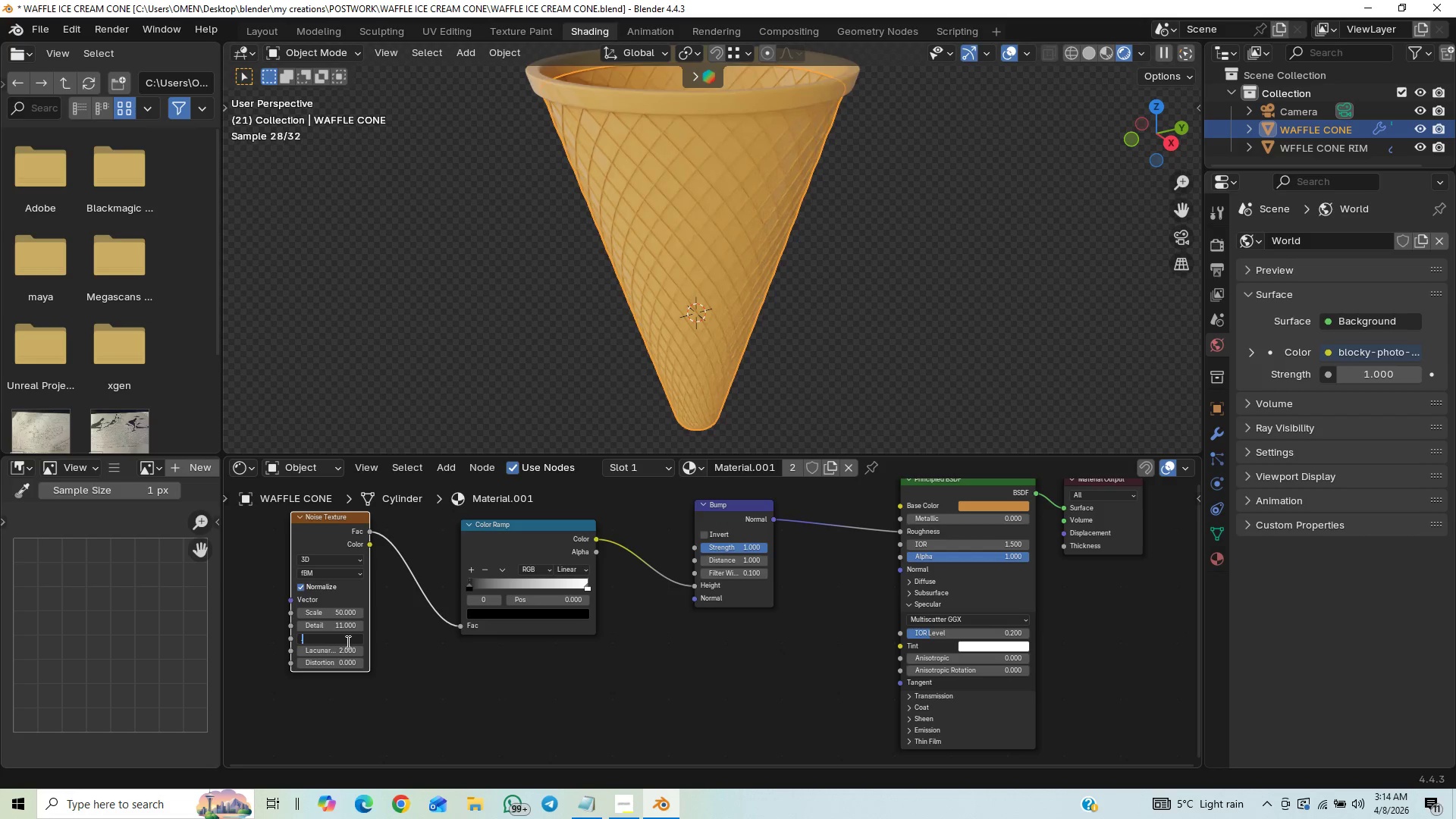 
key(8)
 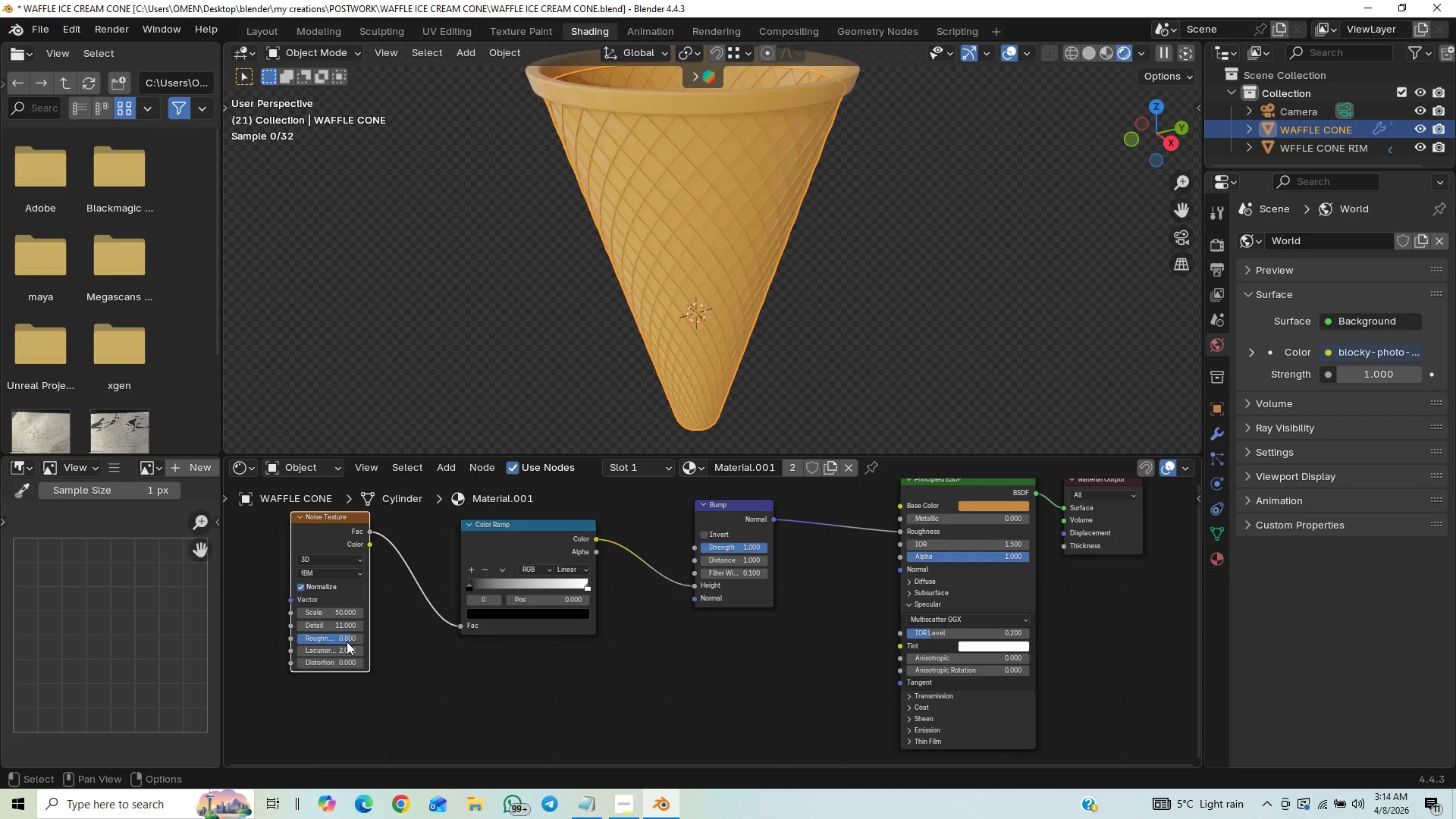 
key(Enter)
 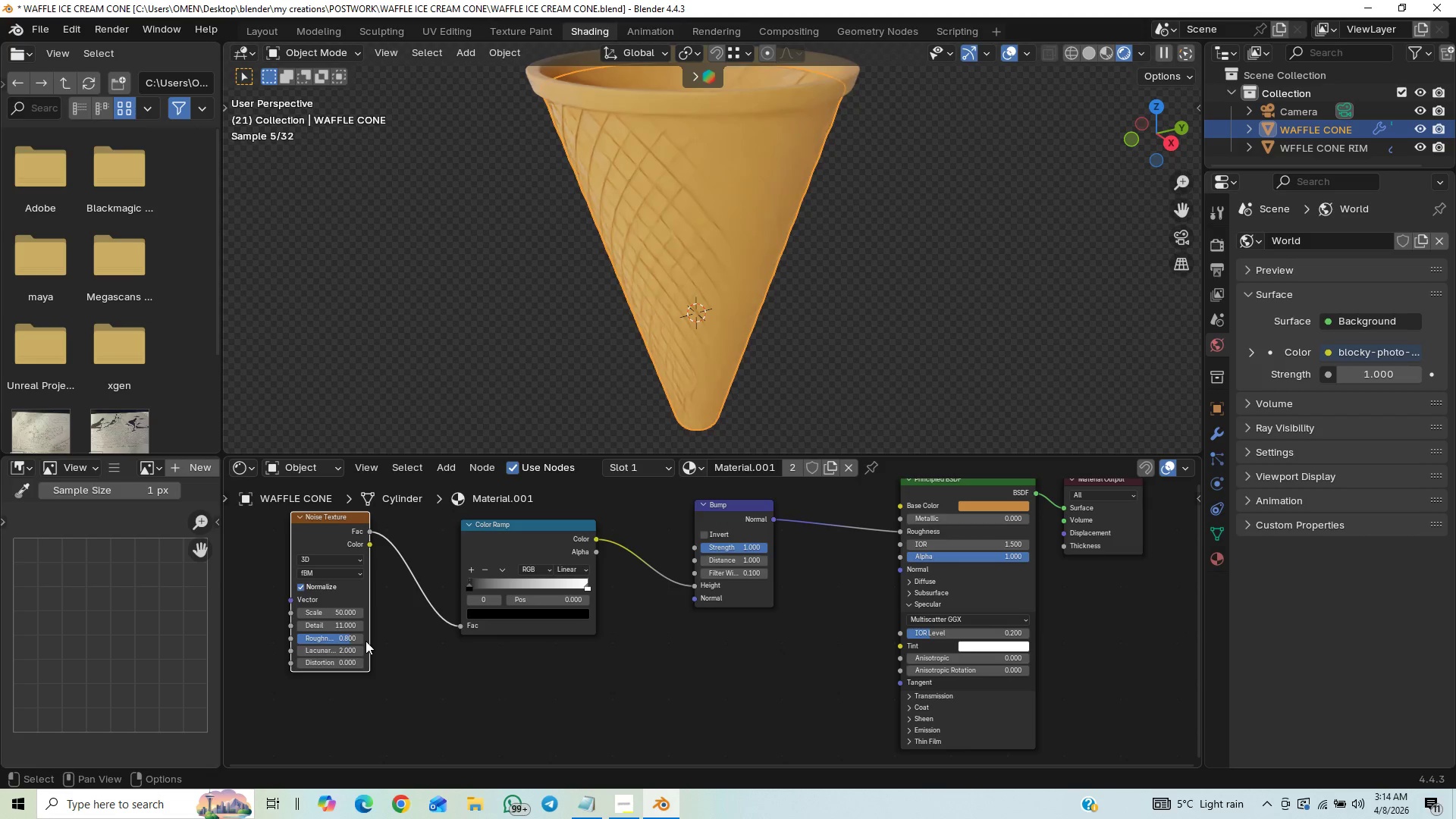 
key(Control+S)
 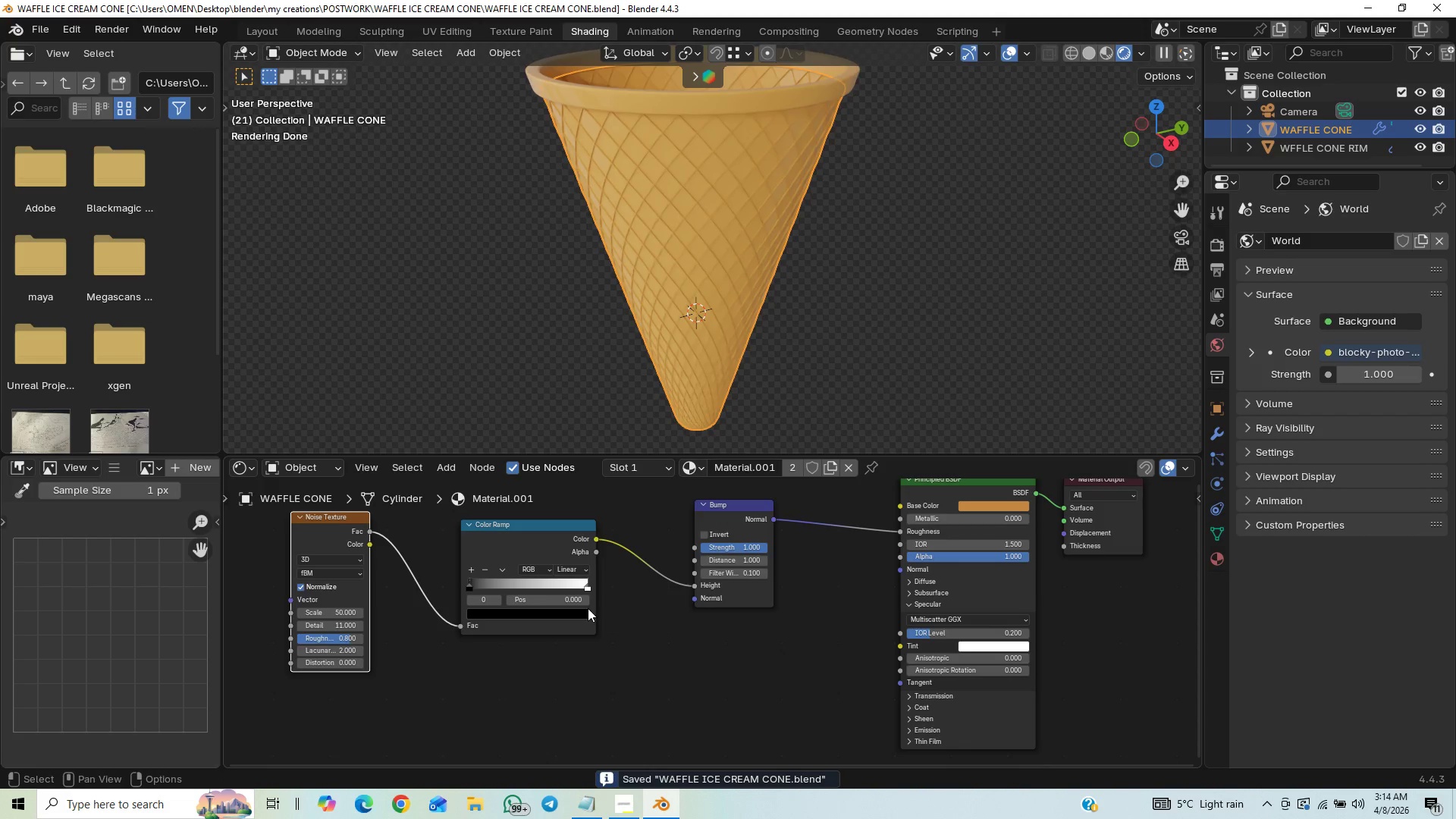 
left_click_drag(start_coordinate=[585, 588], to_coordinate=[551, 603])
 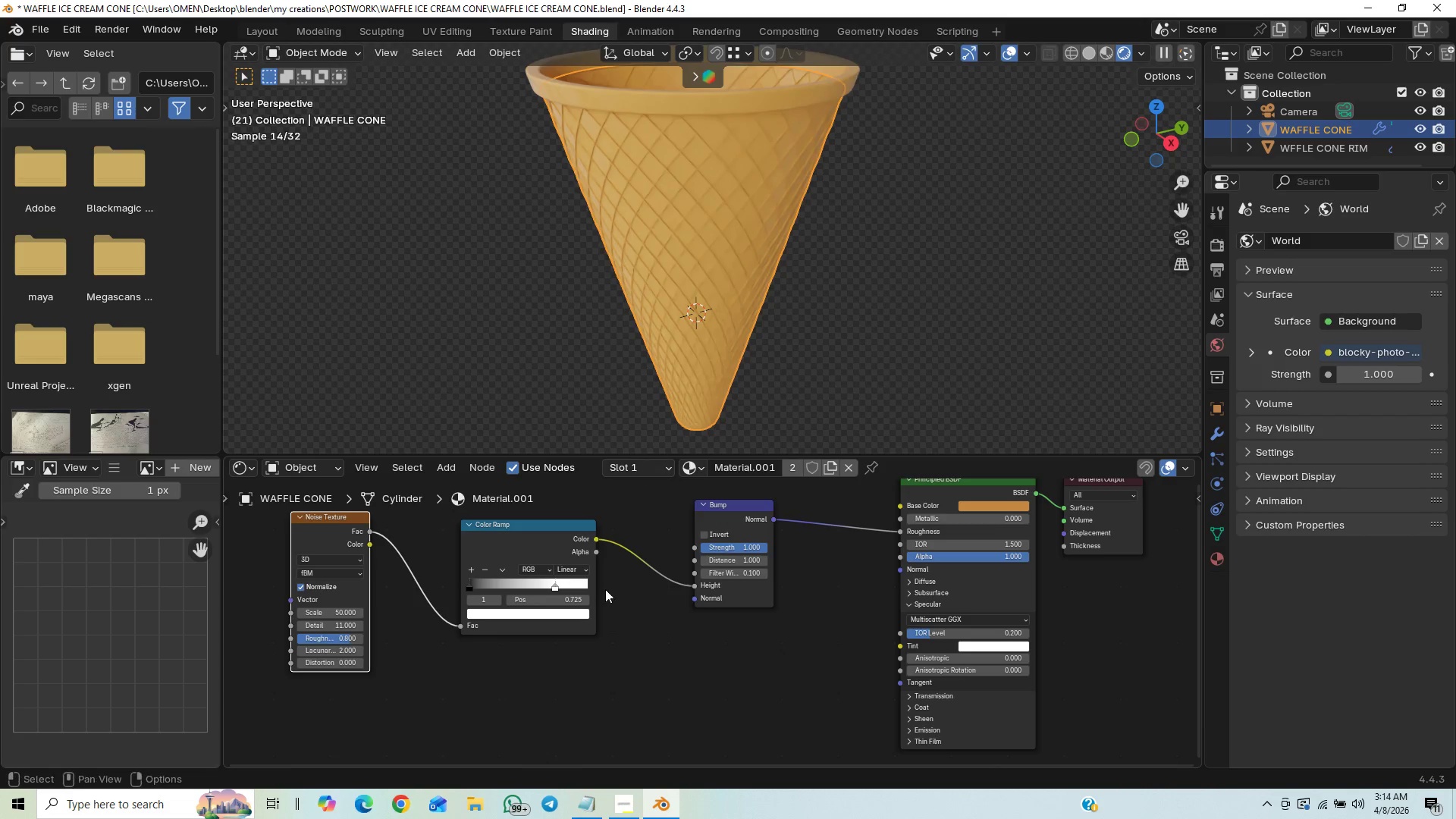 
mouse_move([652, 617])
 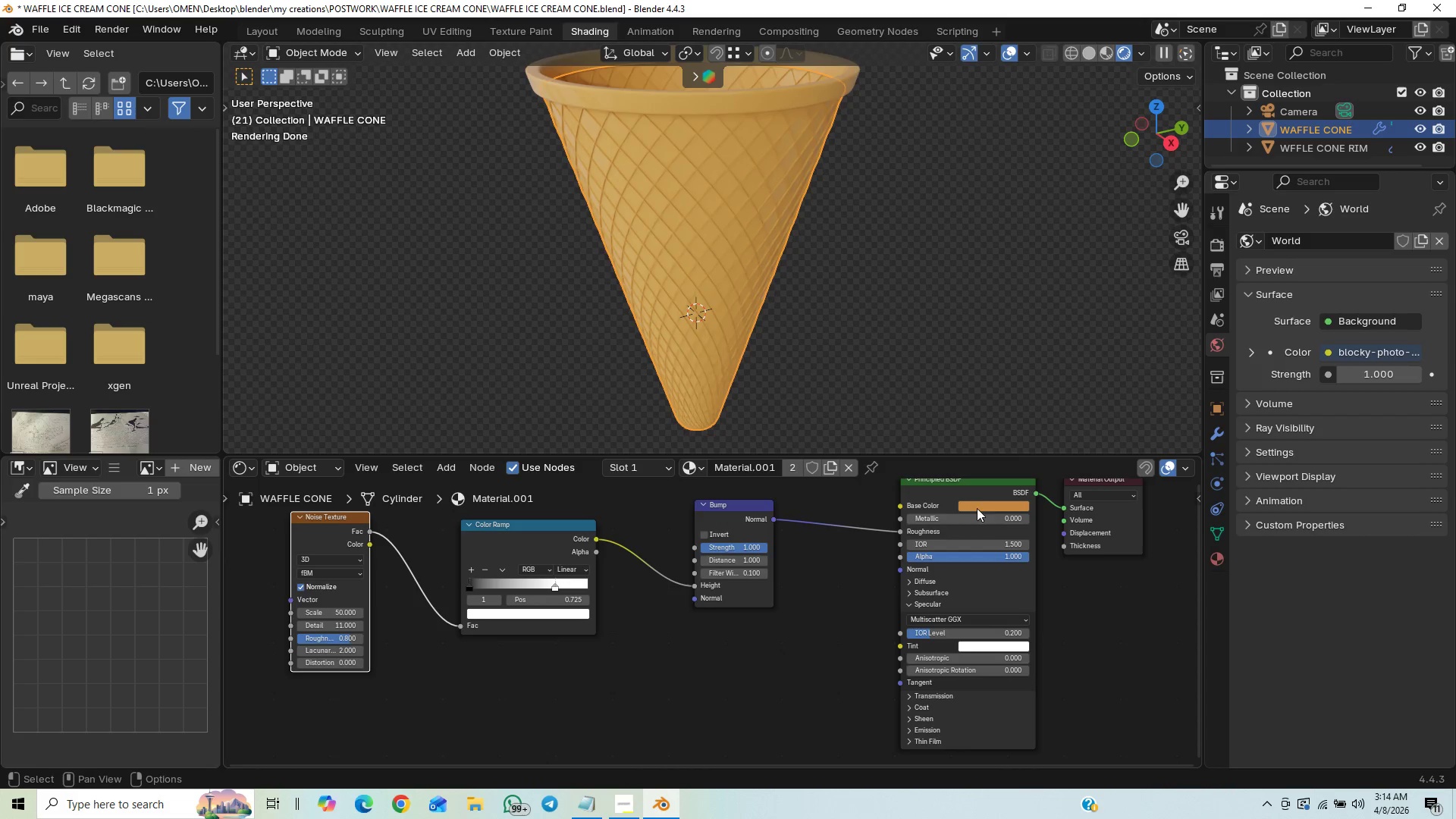 
left_click_drag(start_coordinate=[978, 504], to_coordinate=[550, 611])
 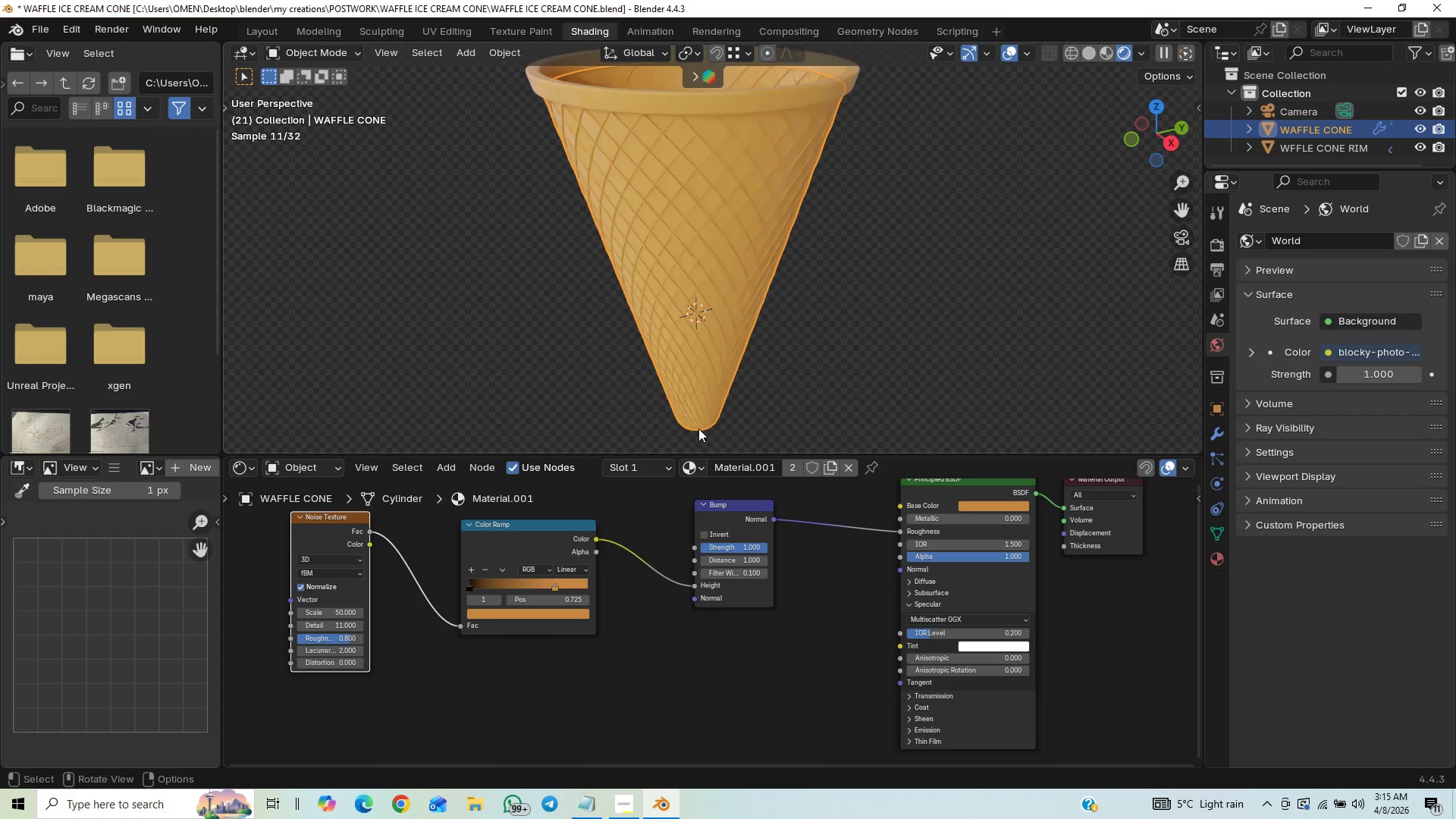 
key(Control+S)
 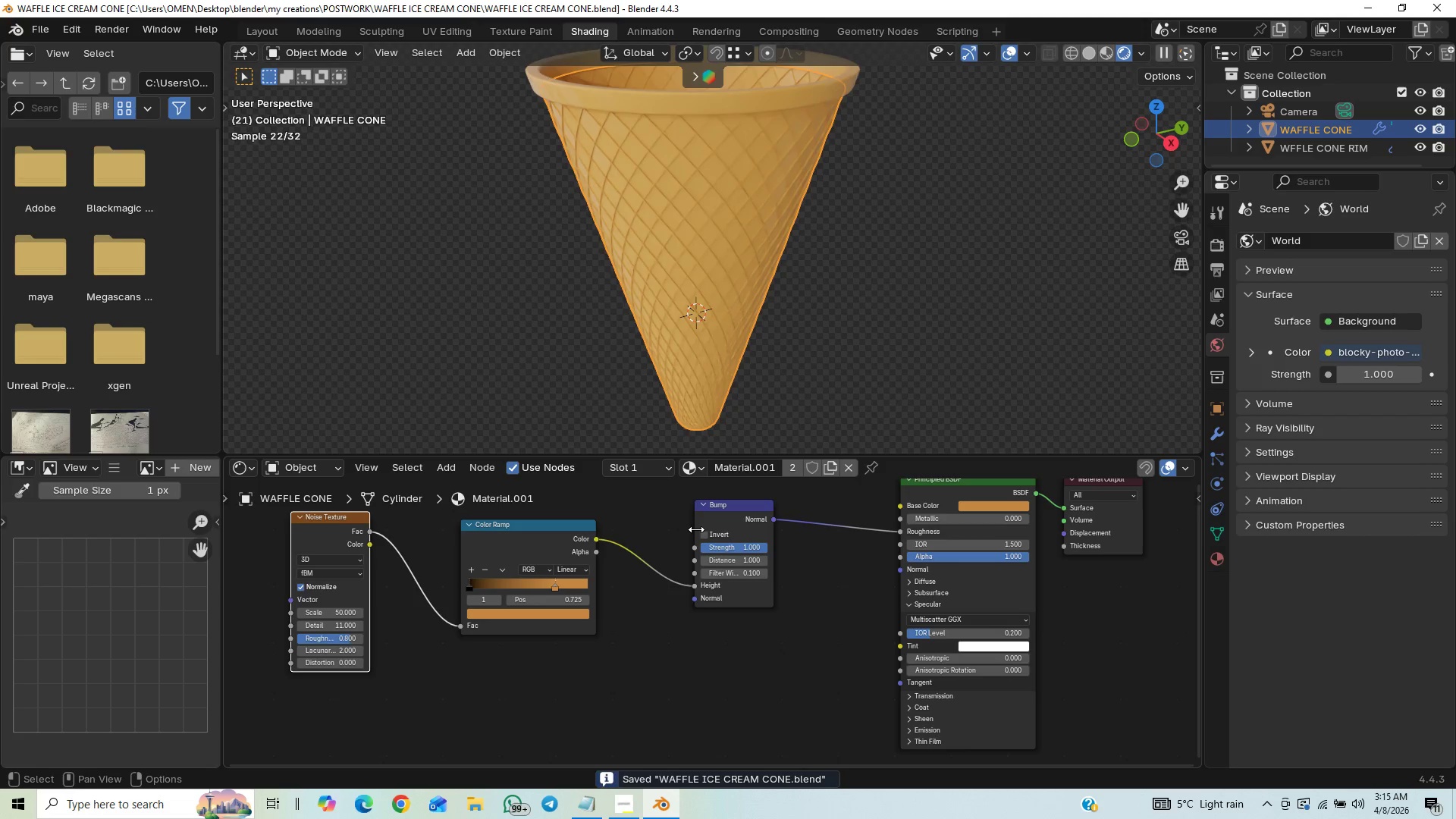 
left_click([705, 535])
 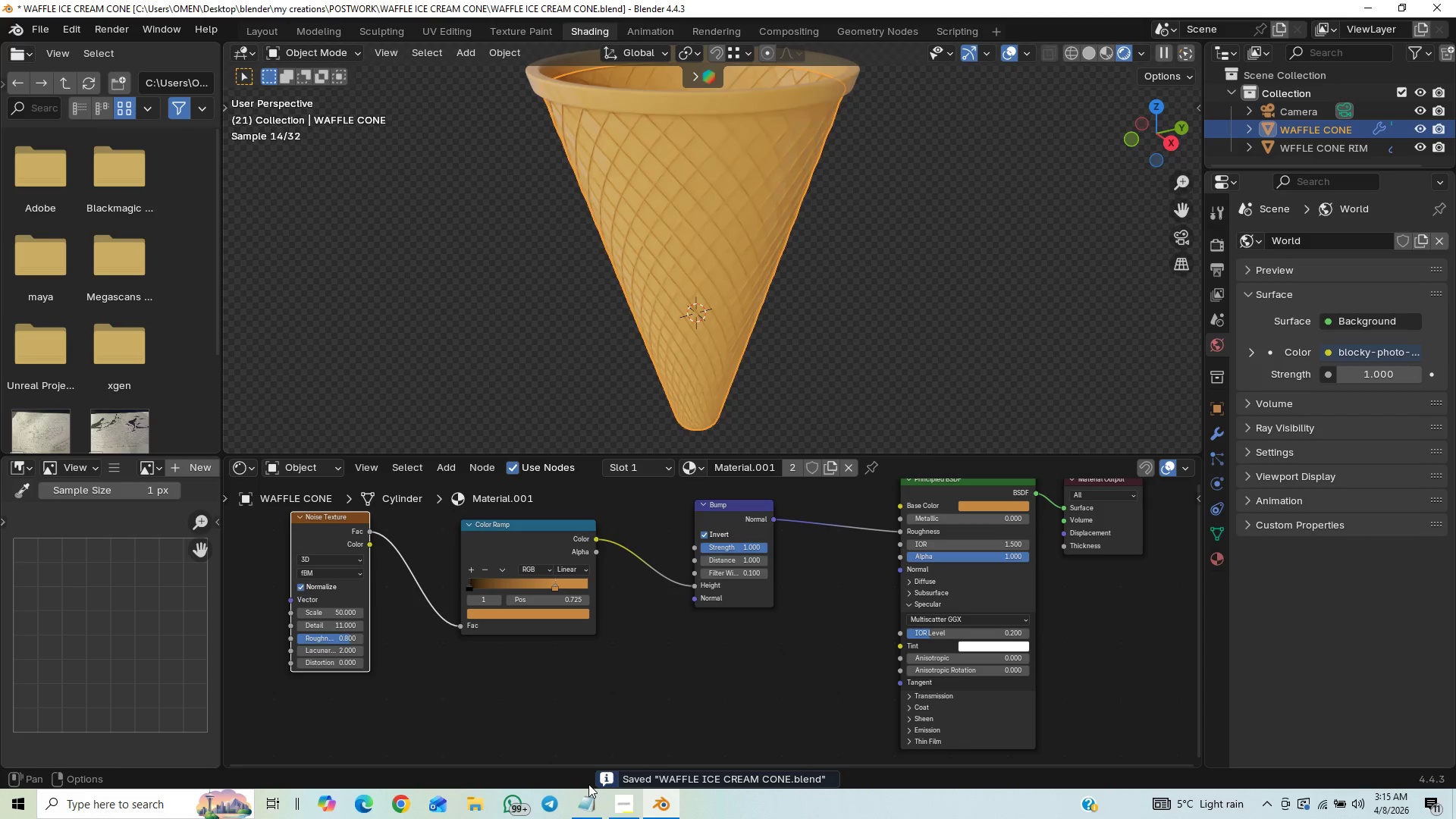 
left_click([583, 807])
 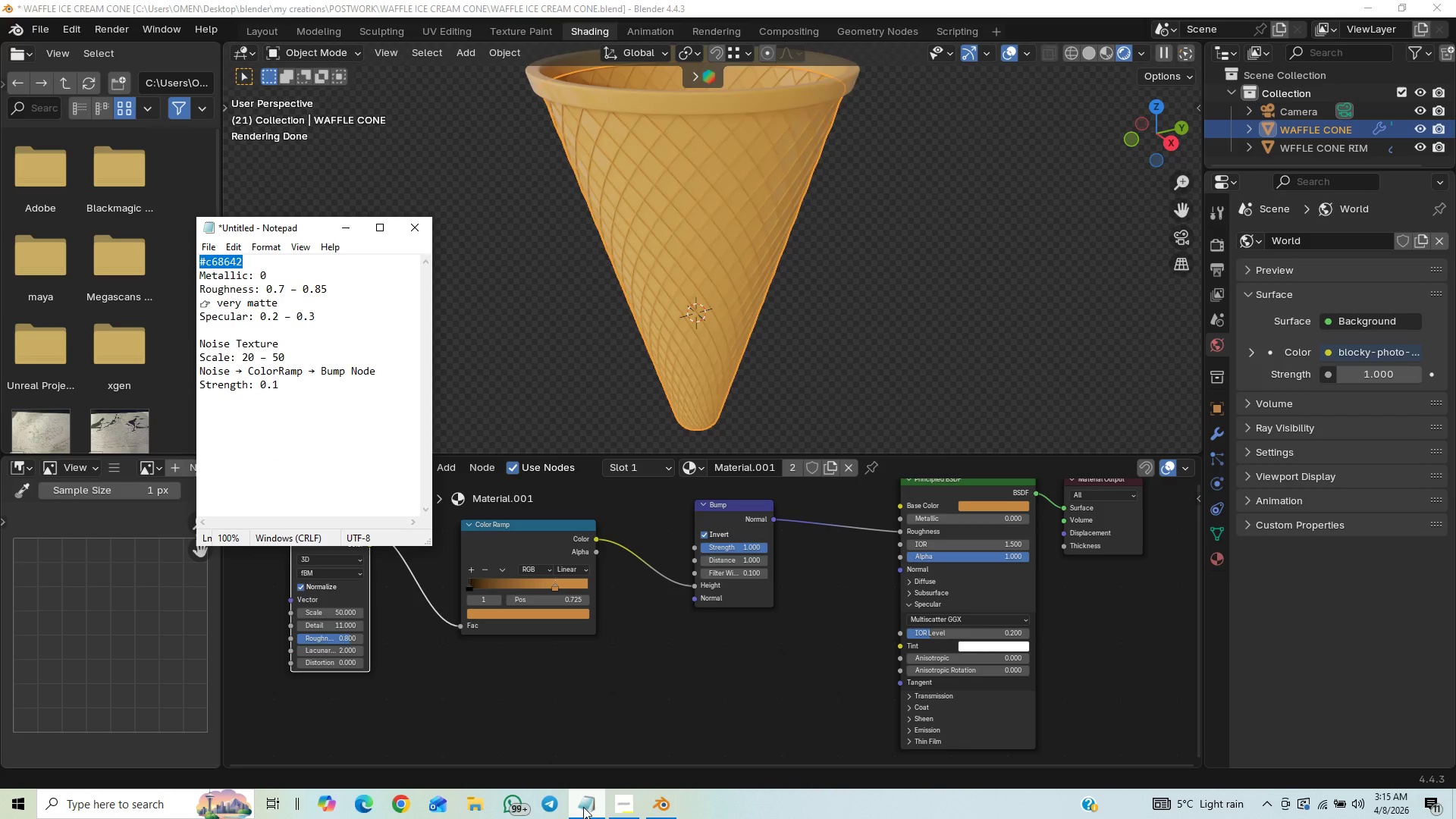 
left_click([583, 807])
 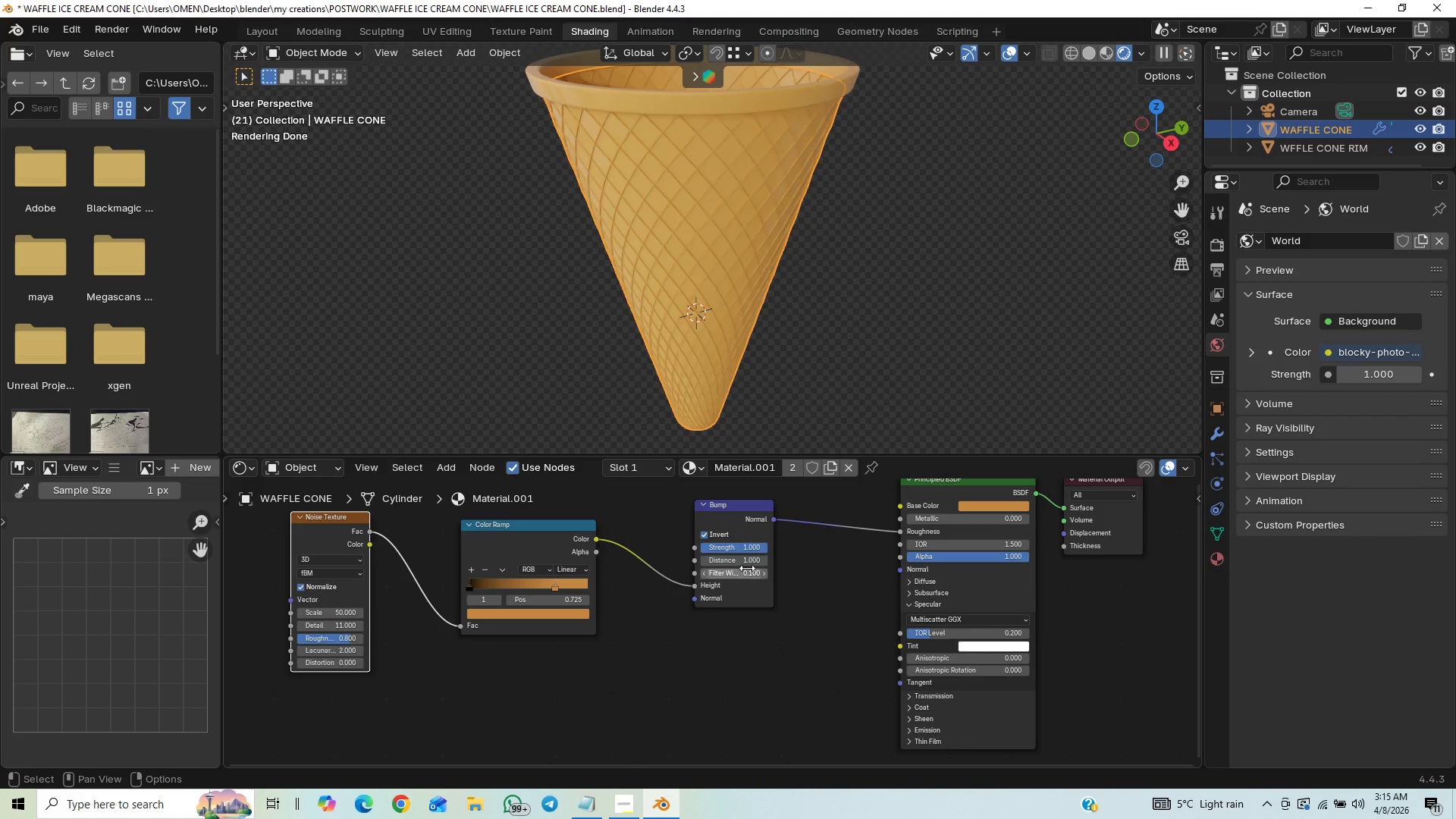 
left_click([755, 548])
 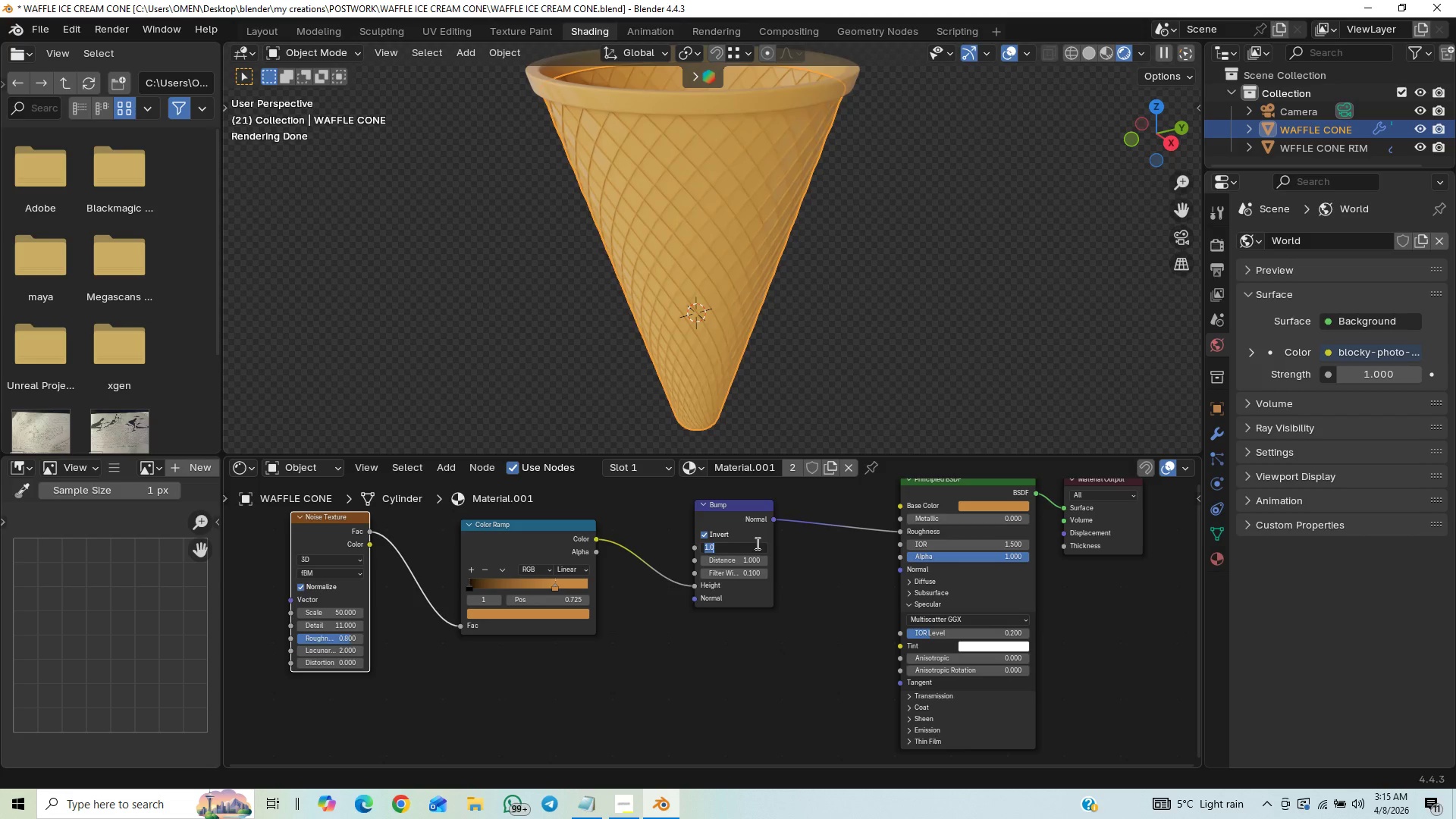 
key(Period)
 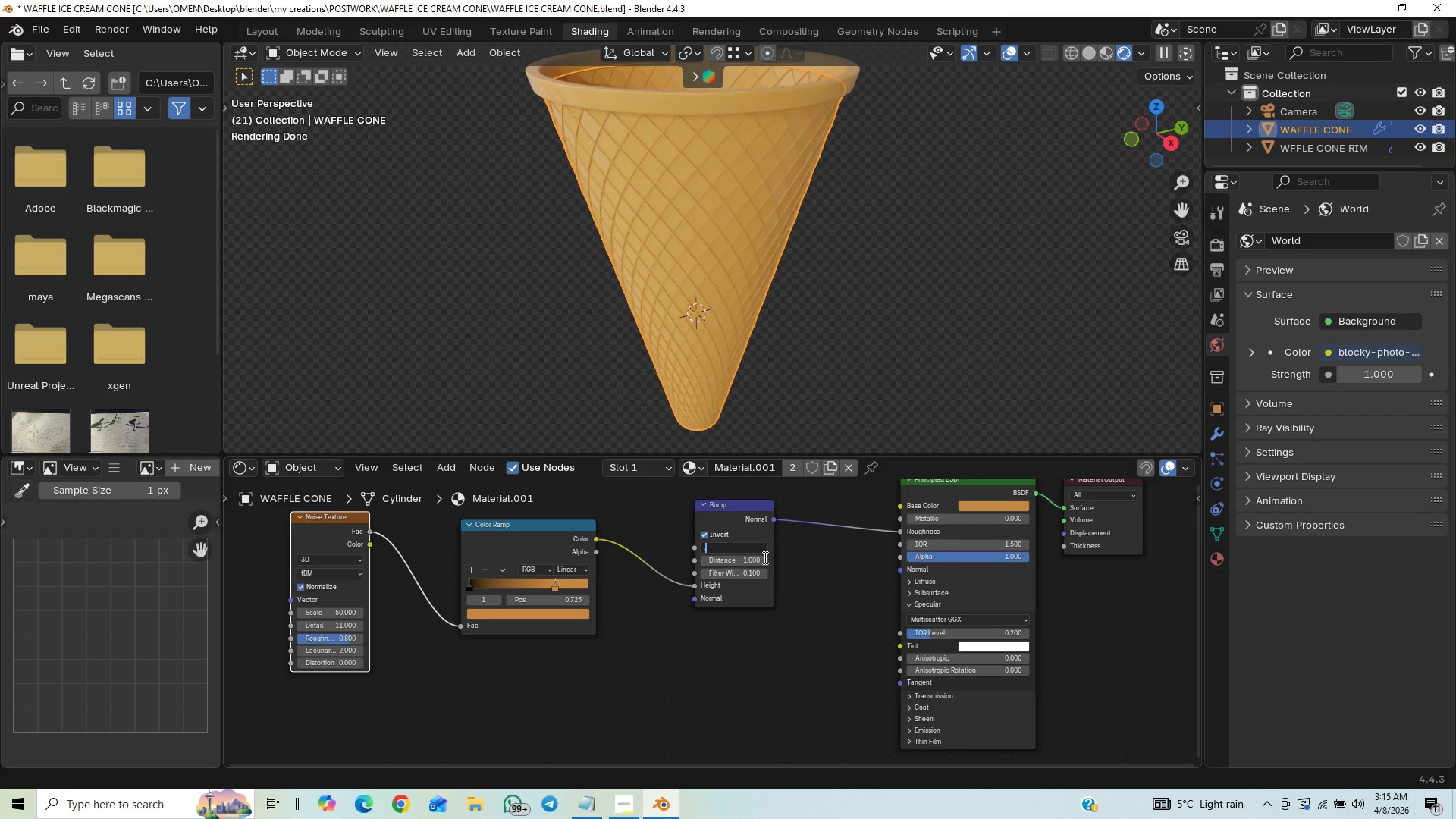 
key(1)
 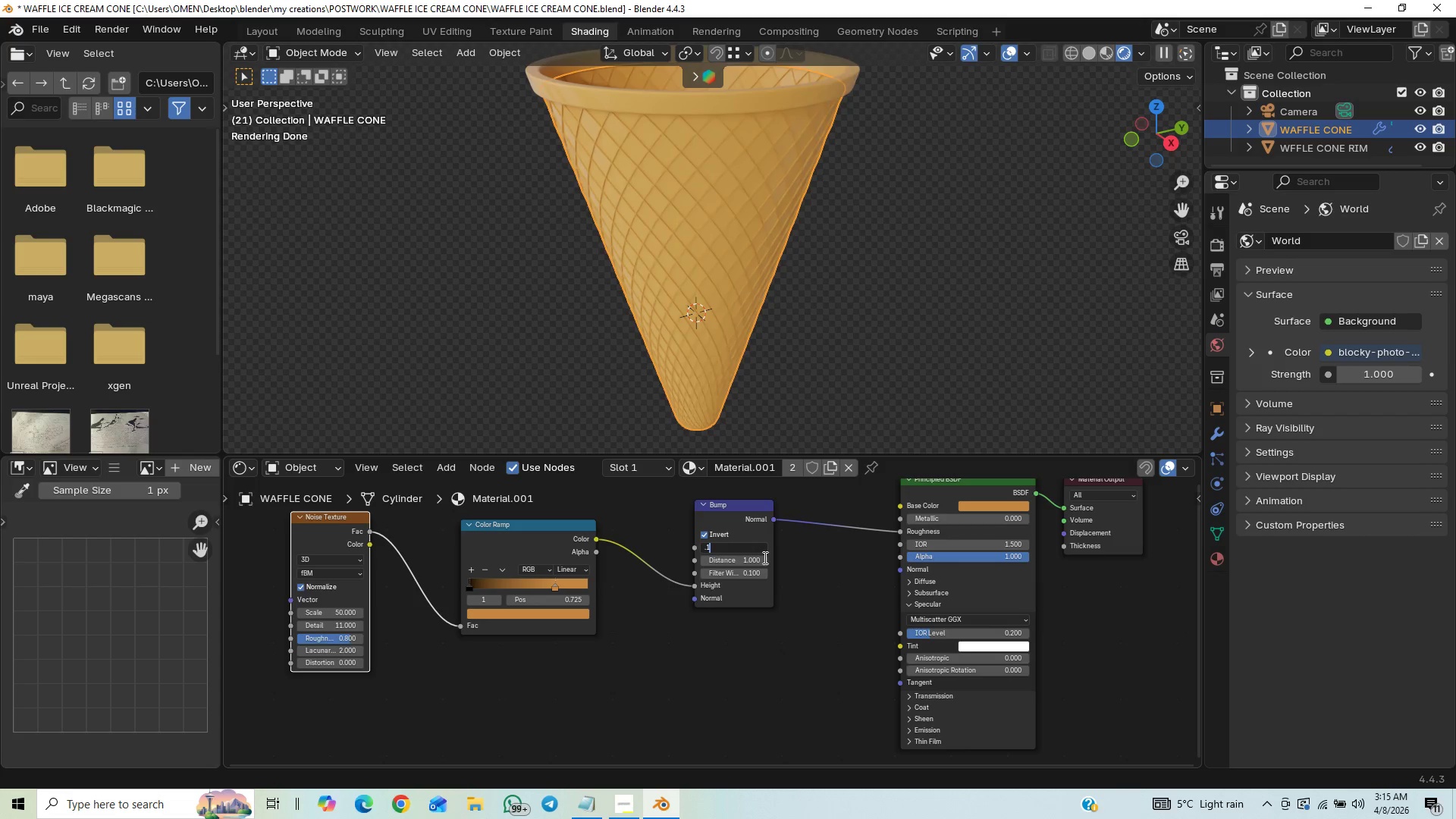 
key(Enter)
 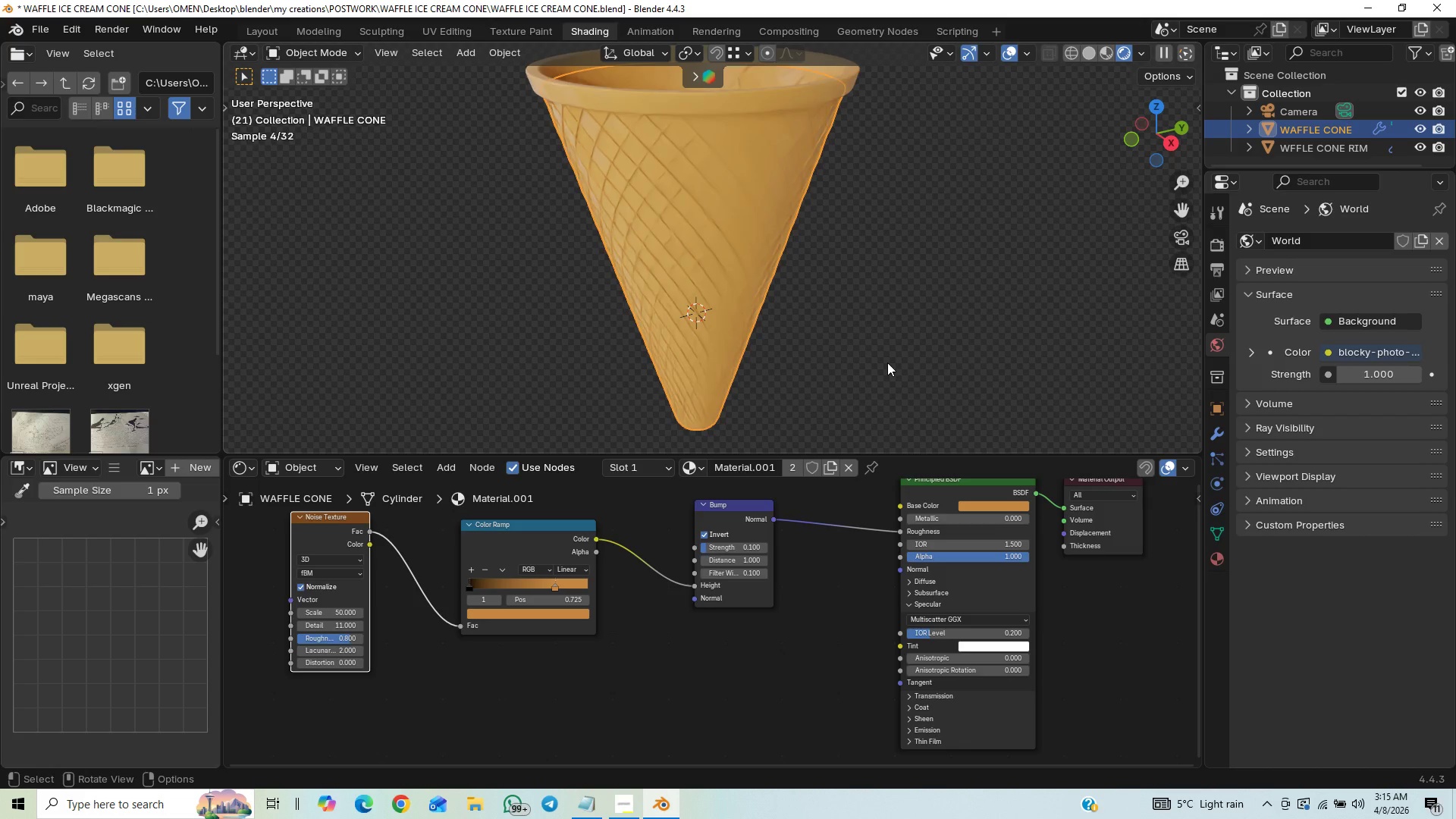 
key(Control+S)
 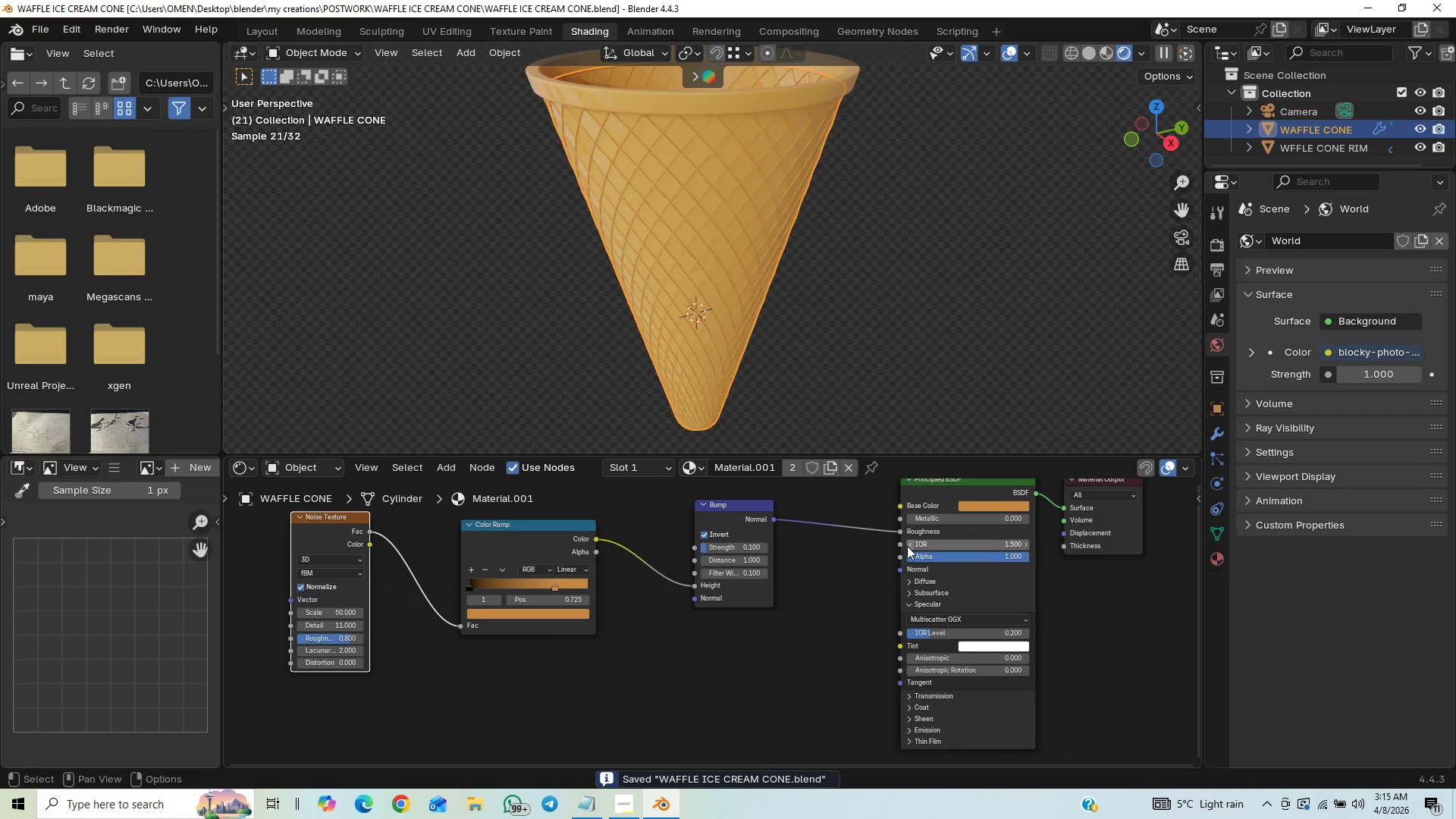 
left_click_drag(start_coordinate=[902, 530], to_coordinate=[893, 571])
 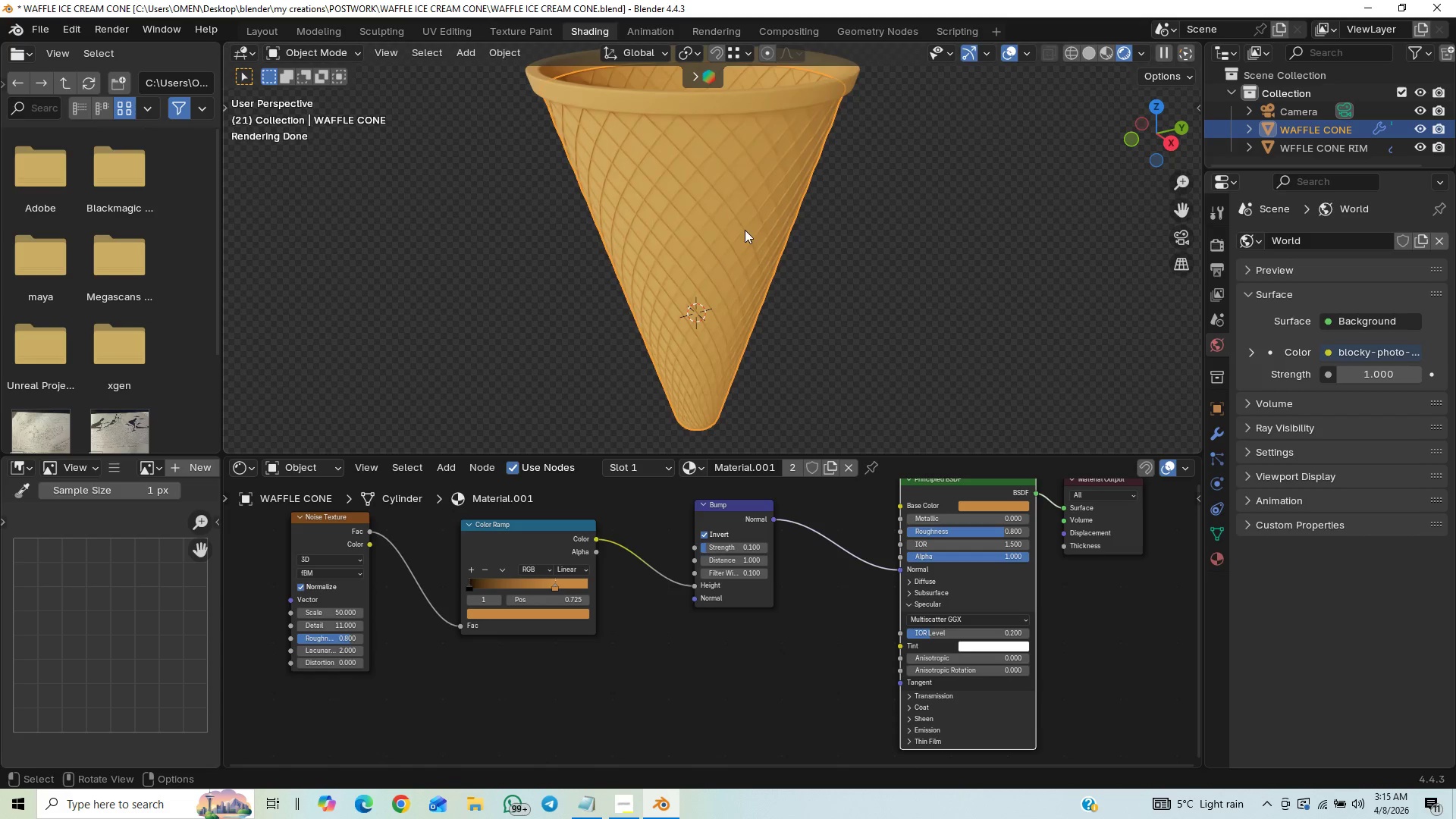 
scroll: coordinate [781, 284], scroll_direction: up, amount: 33.0
 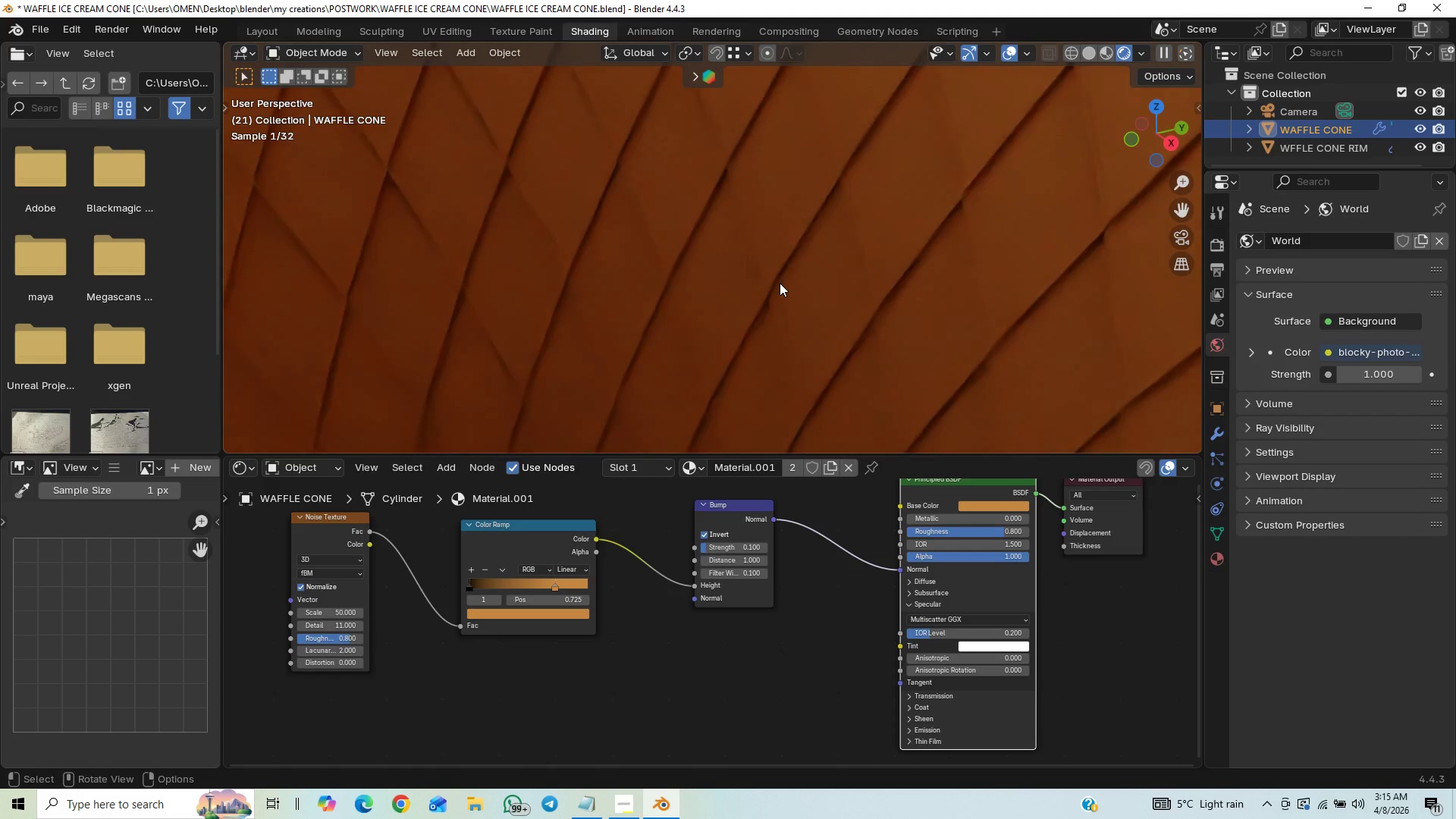 
scroll: coordinate [822, 258], scroll_direction: down, amount: 19.0
 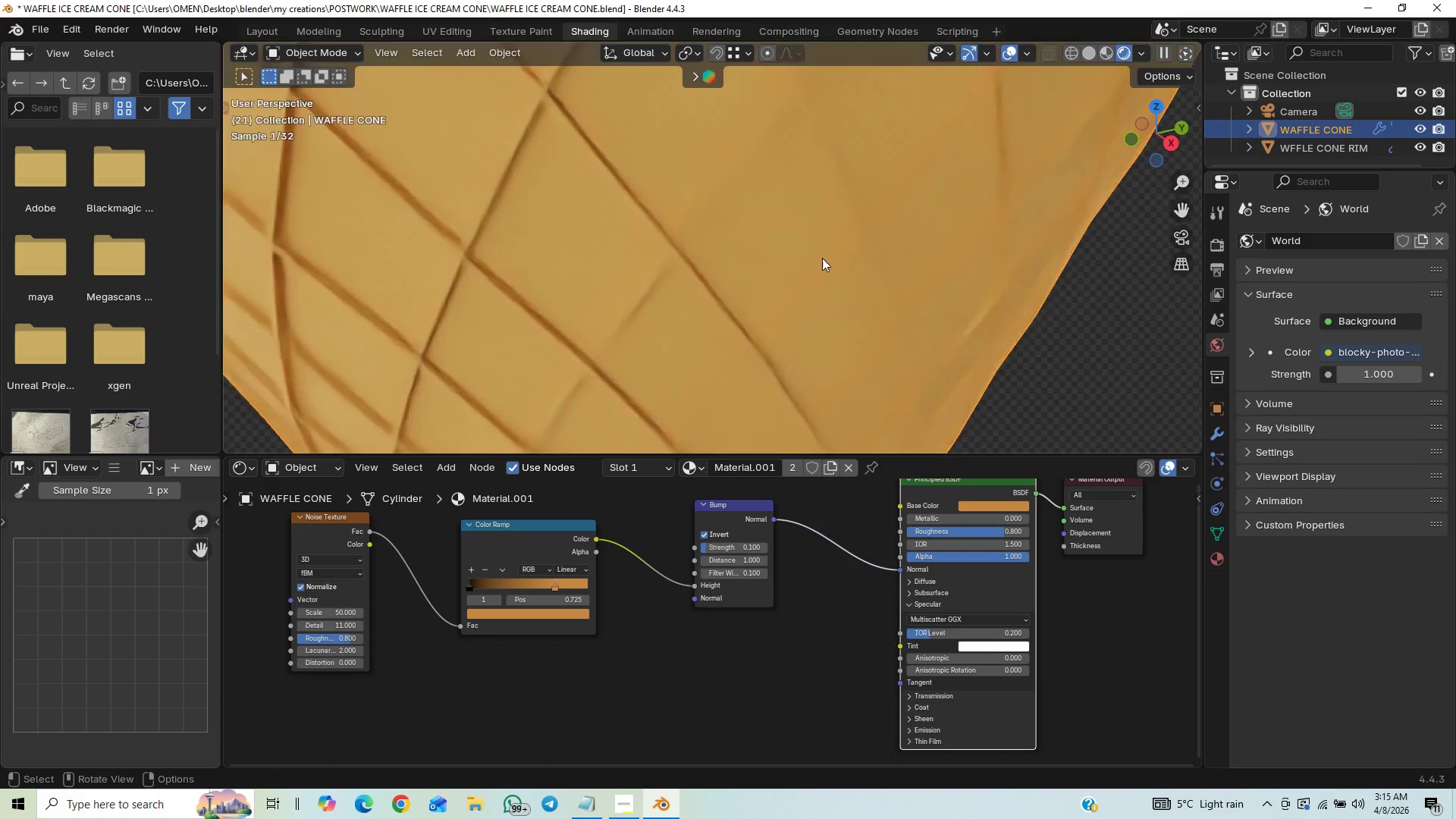 
scroll: coordinate [812, 272], scroll_direction: up, amount: 2.0
 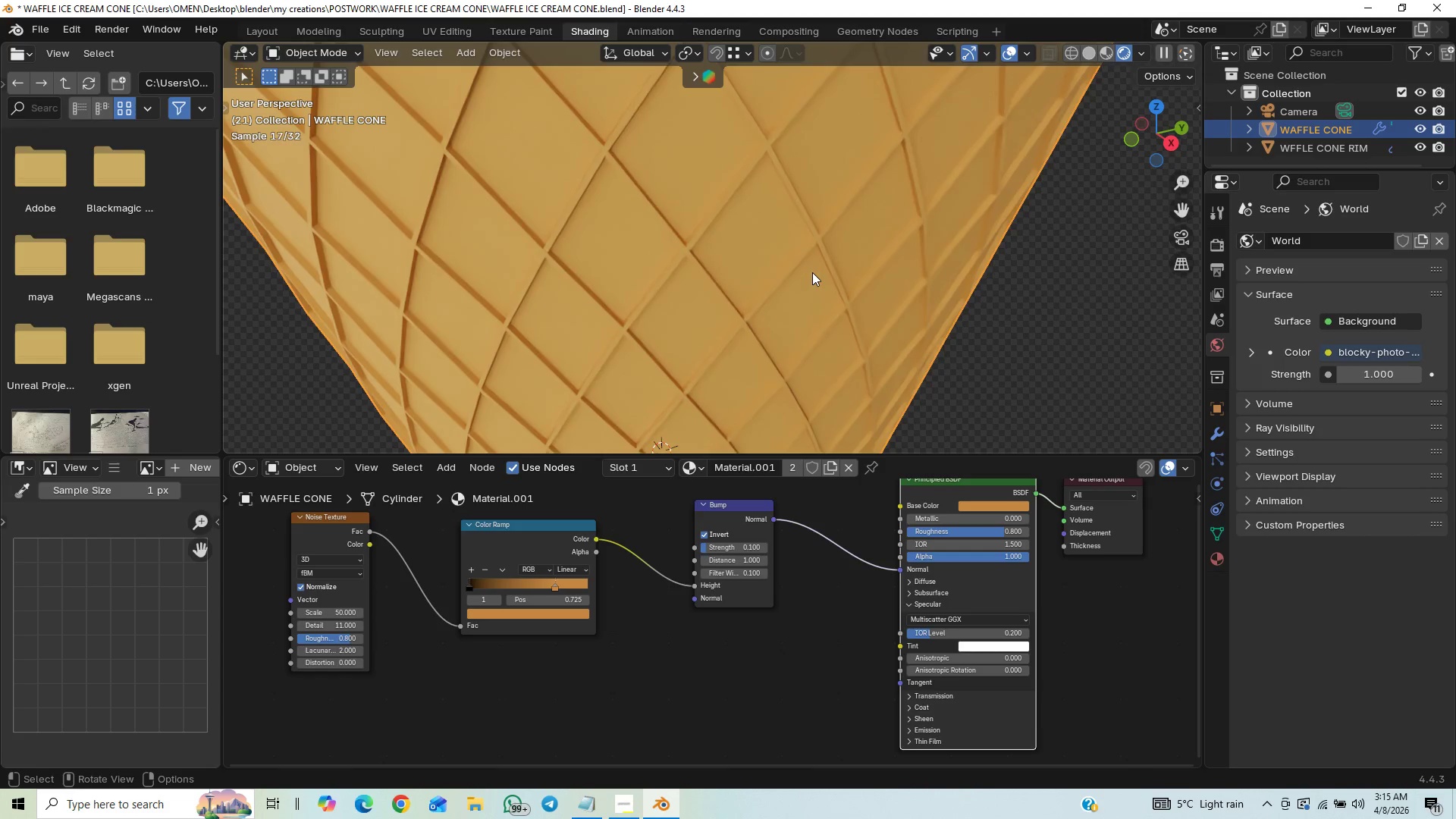 
wait(5.42)
 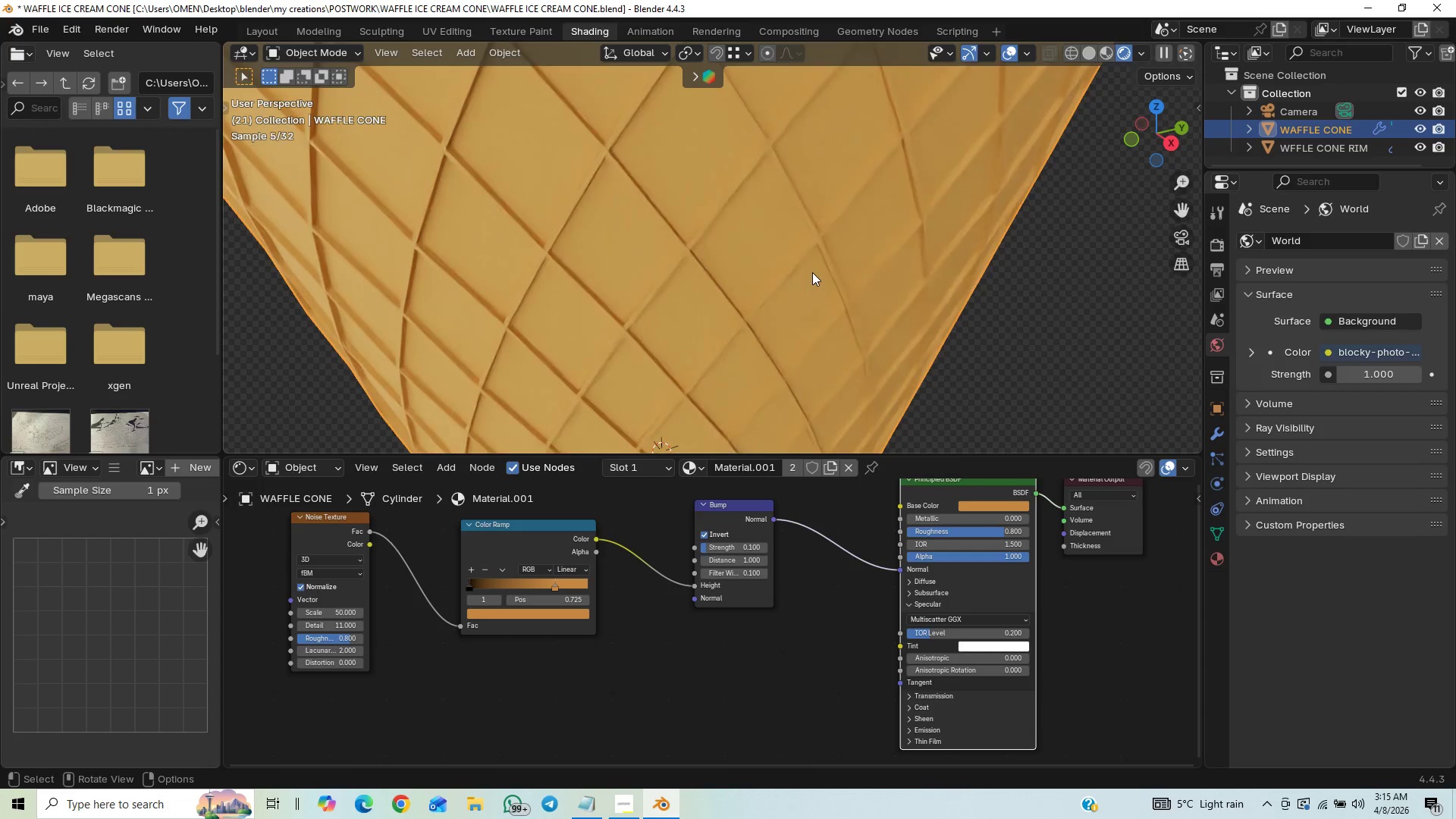 
scroll: coordinate [795, 268], scroll_direction: up, amount: 1.0
 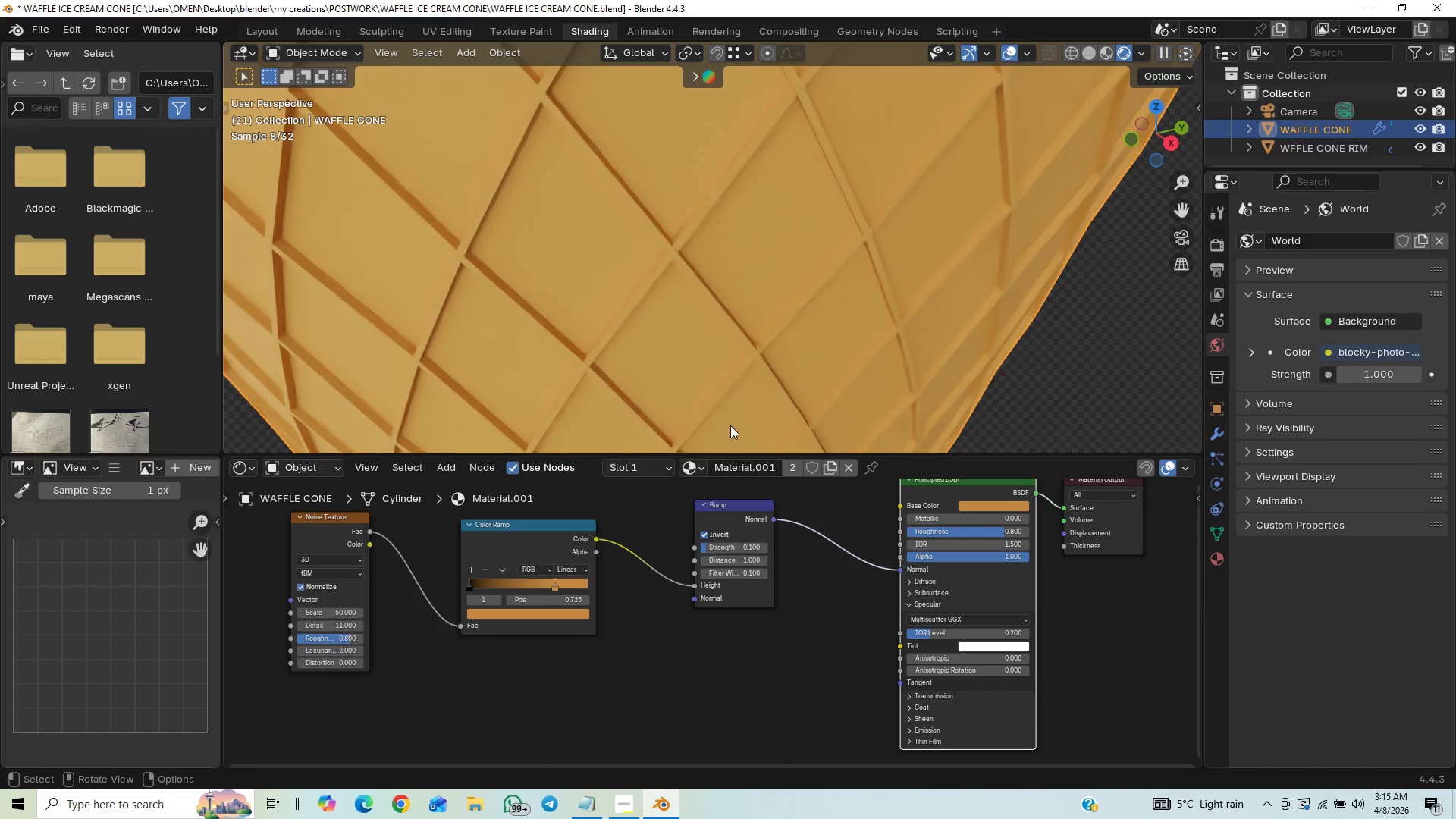 
key(Control+S)
 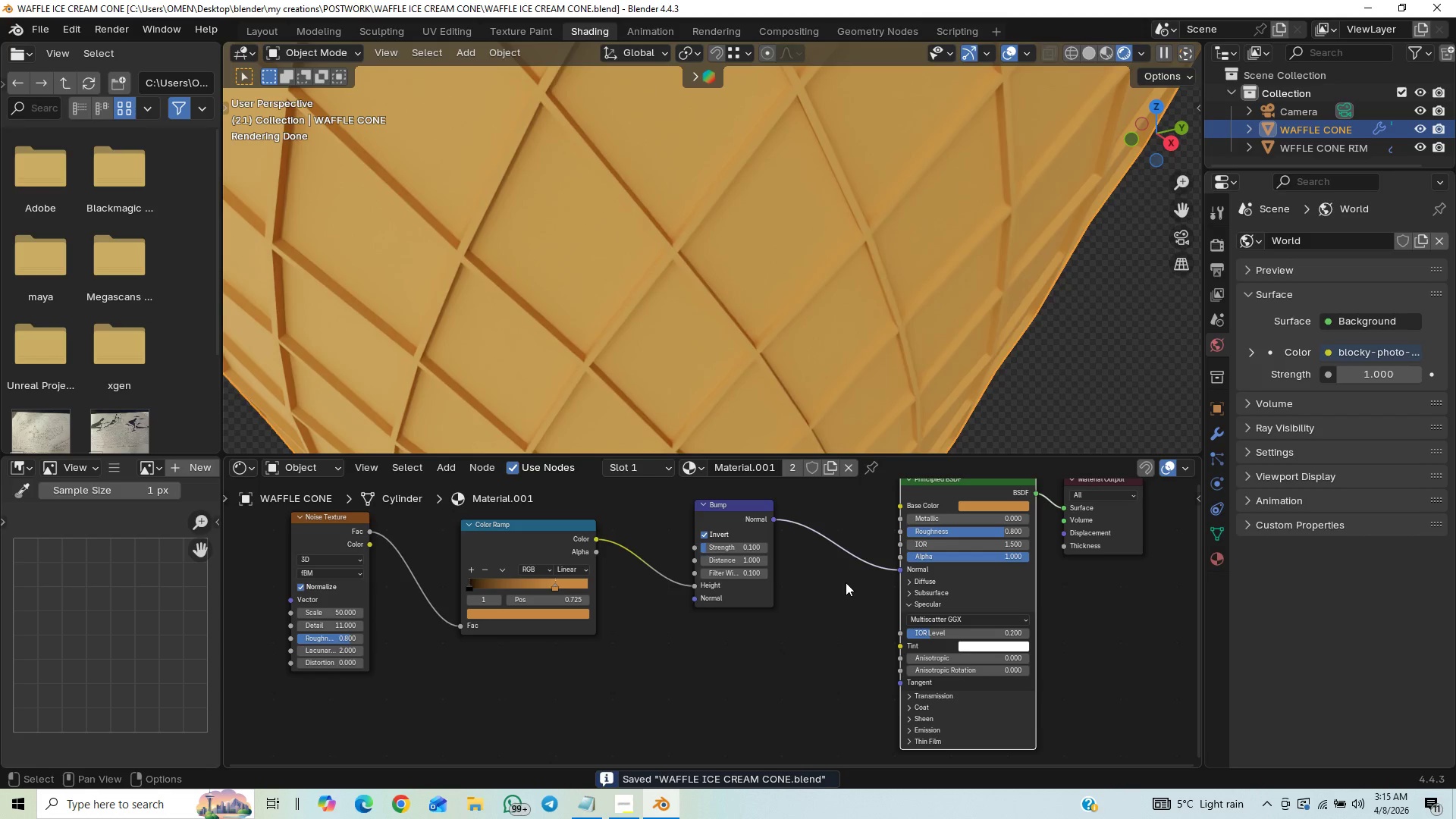 
wait(5.12)
 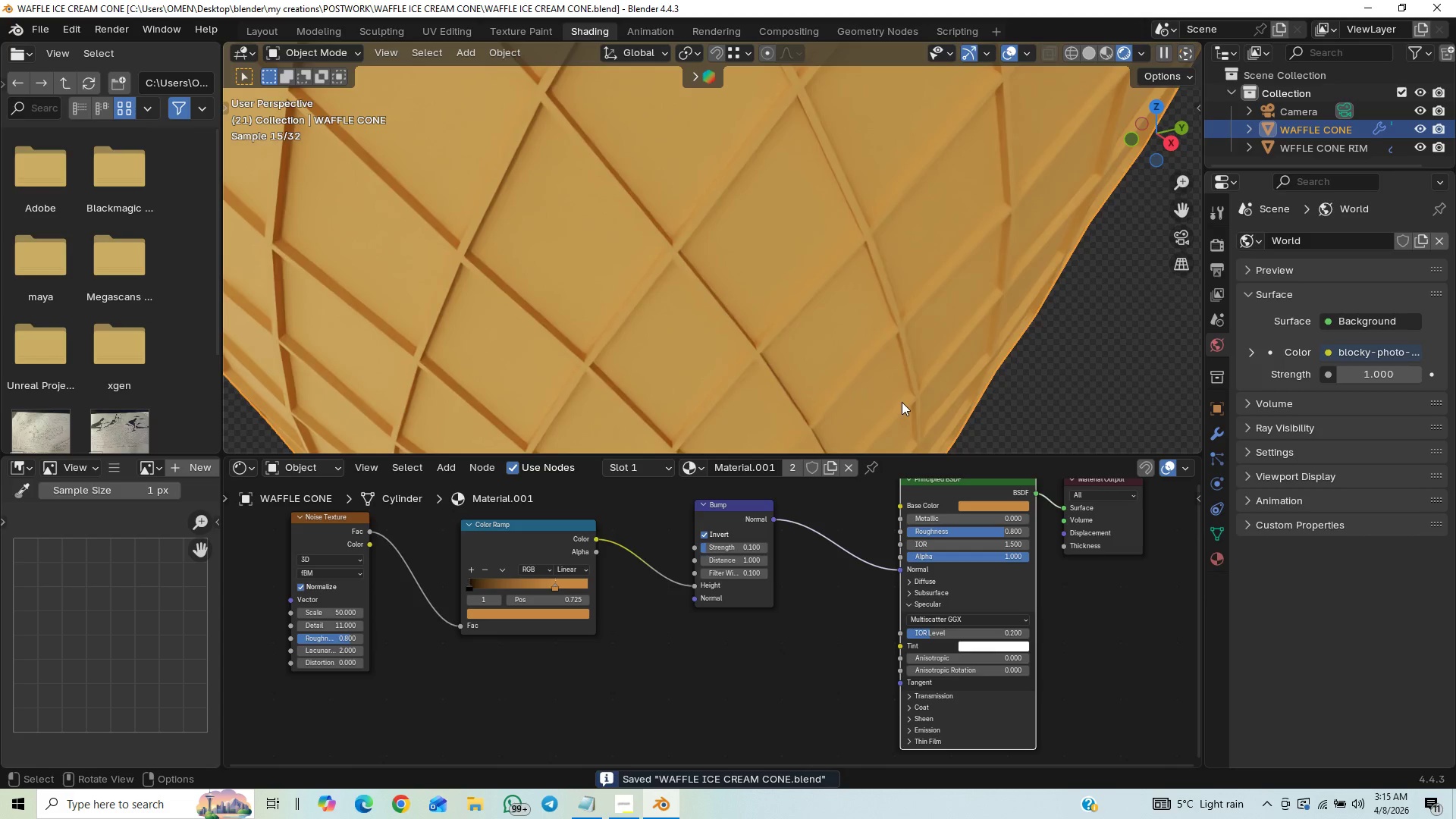 
left_click_drag(start_coordinate=[901, 566], to_coordinate=[898, 531])
 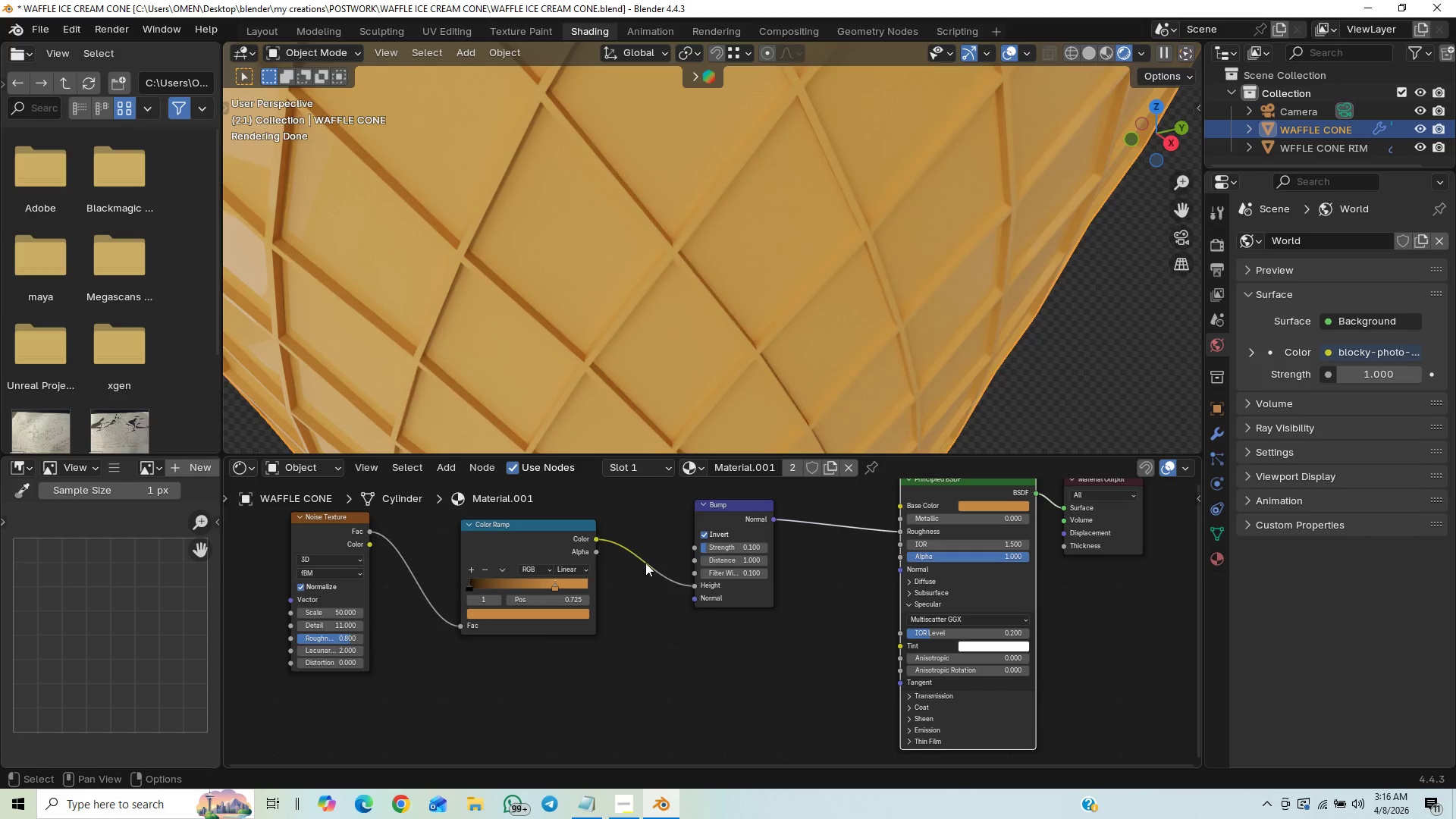 
wait(13.66)
 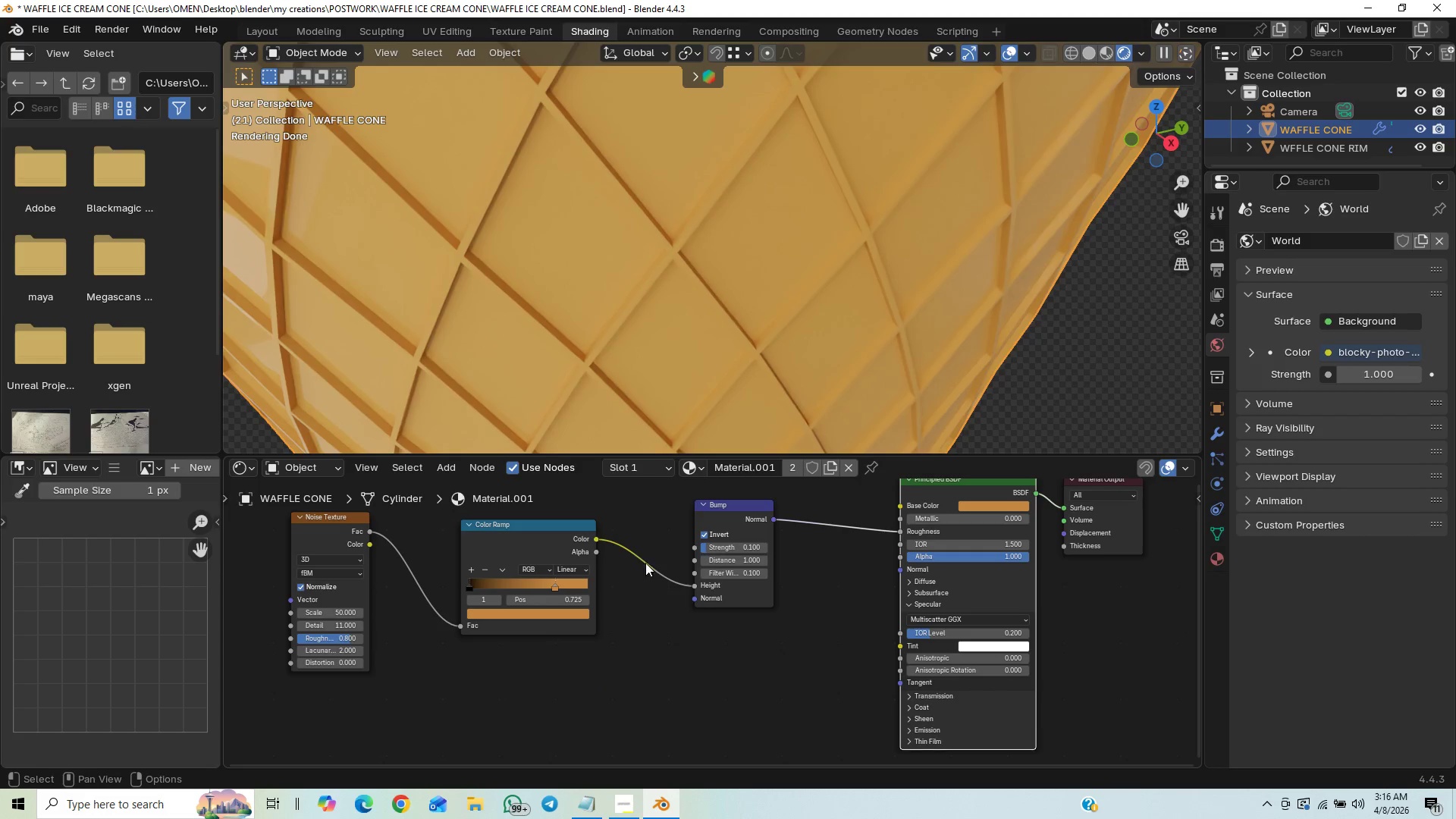 
right_click([546, 610])
 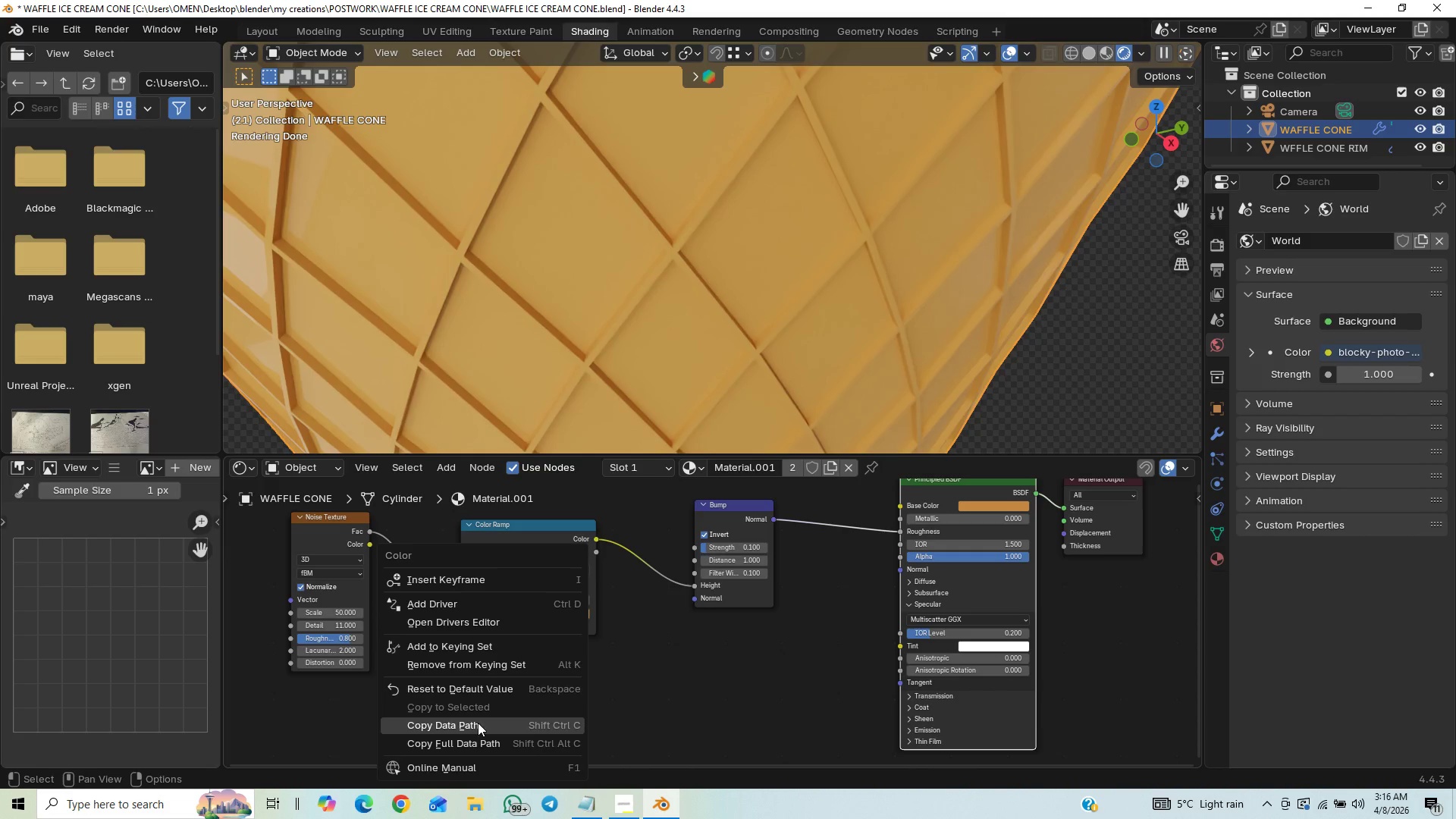 
left_click([501, 686])
 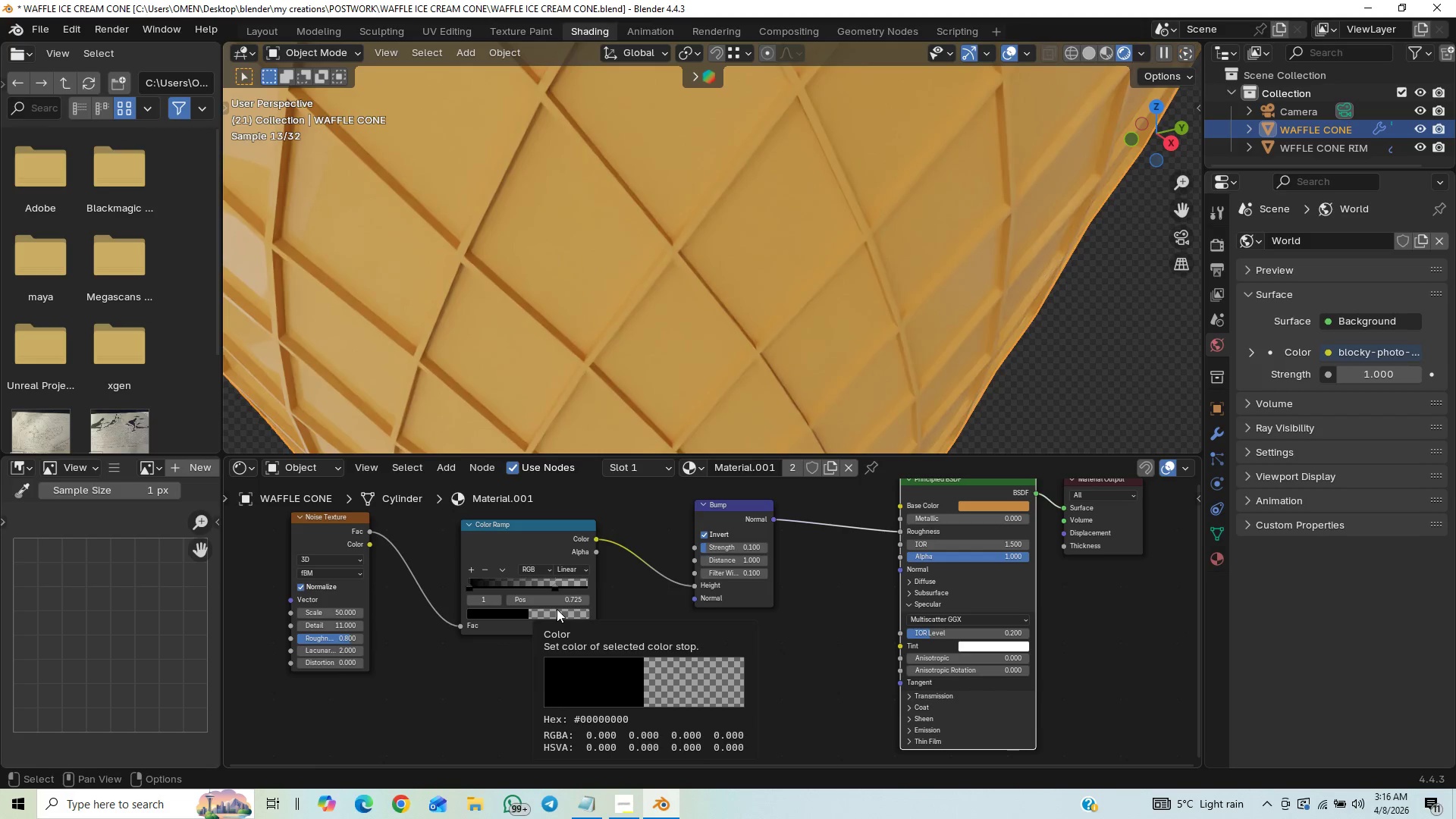 
wait(5.05)
 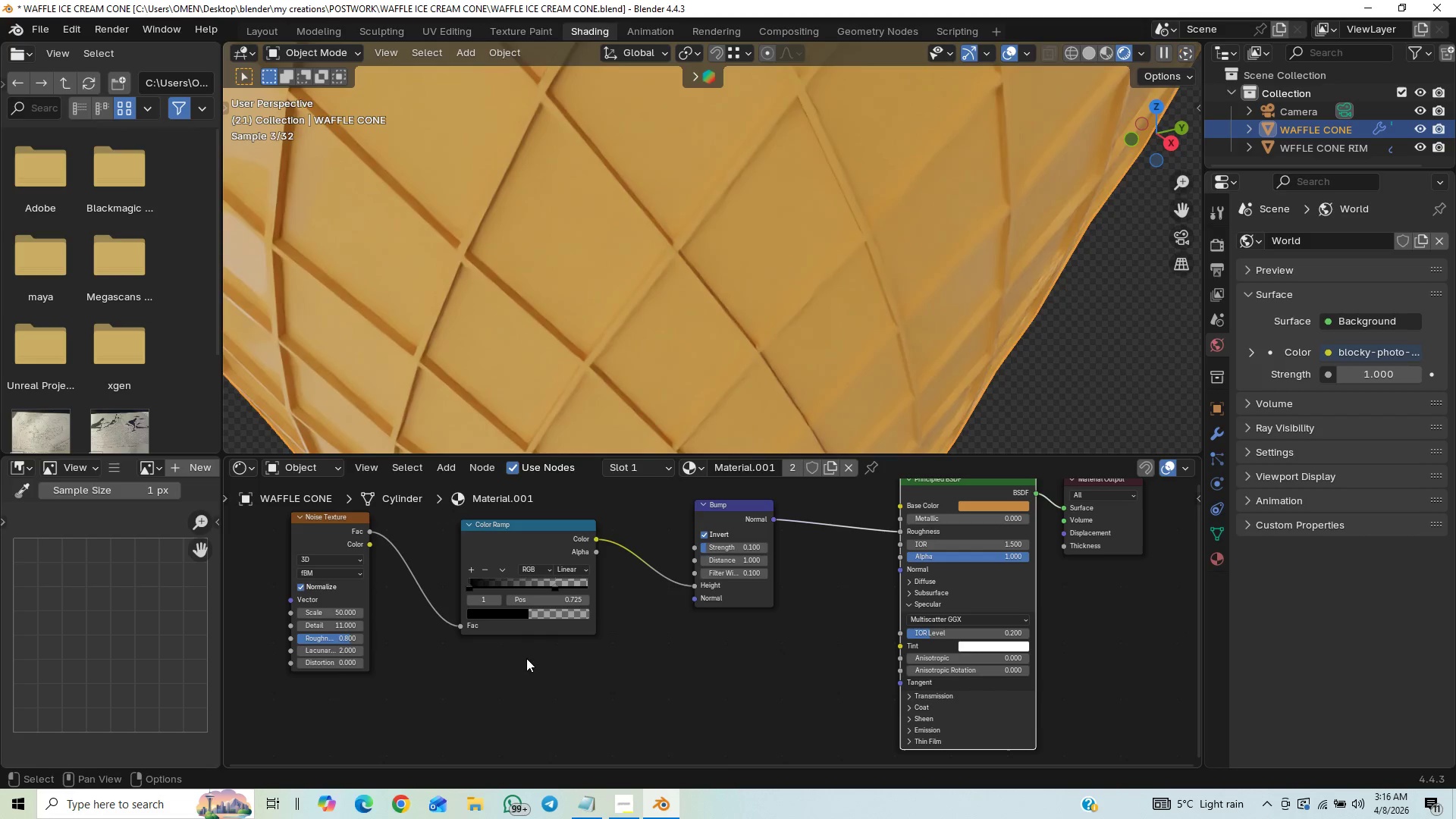 
left_click([548, 617])
 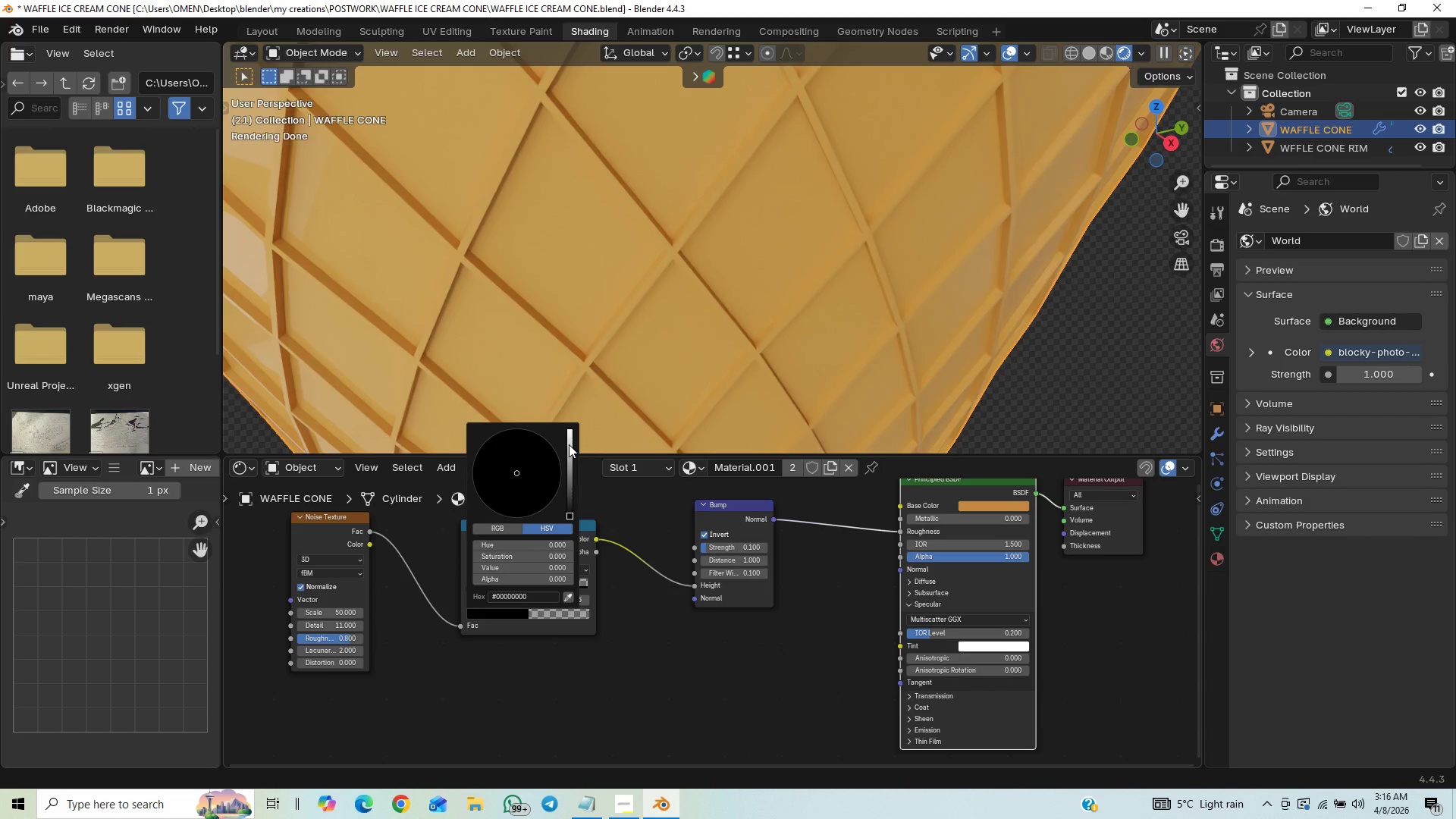 
left_click([569, 444])
 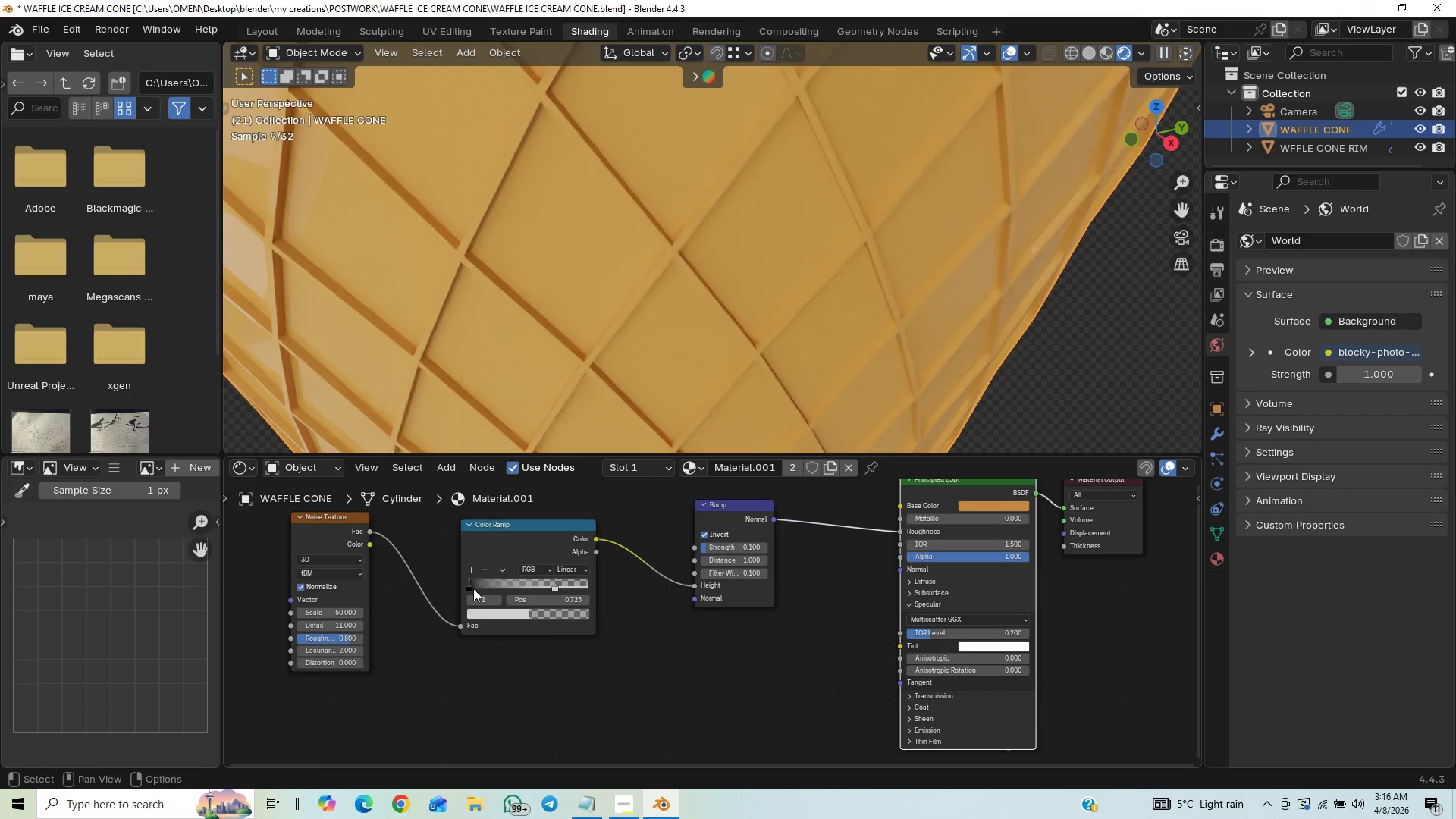 
left_click([466, 585])
 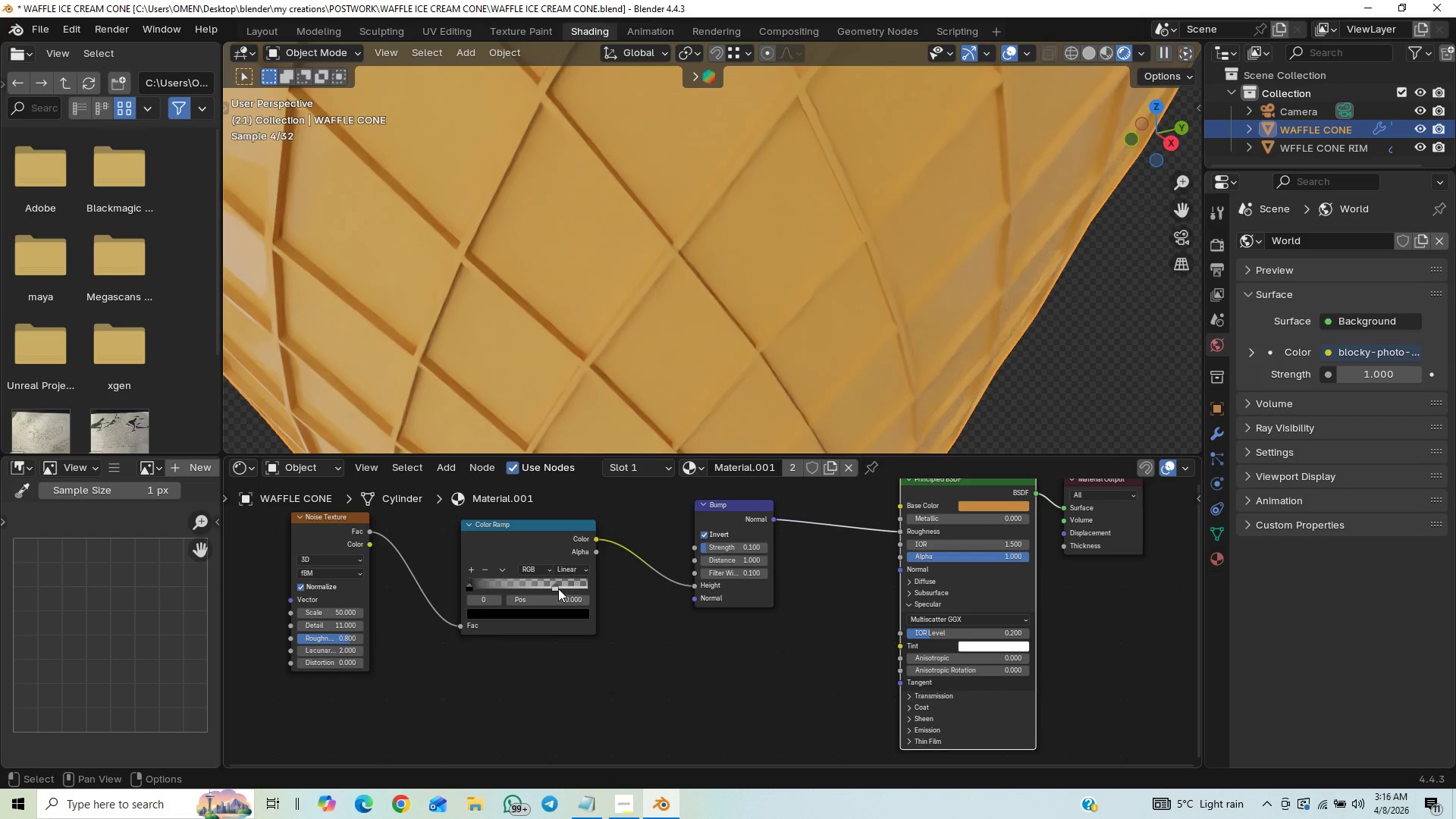 
left_click([556, 587])
 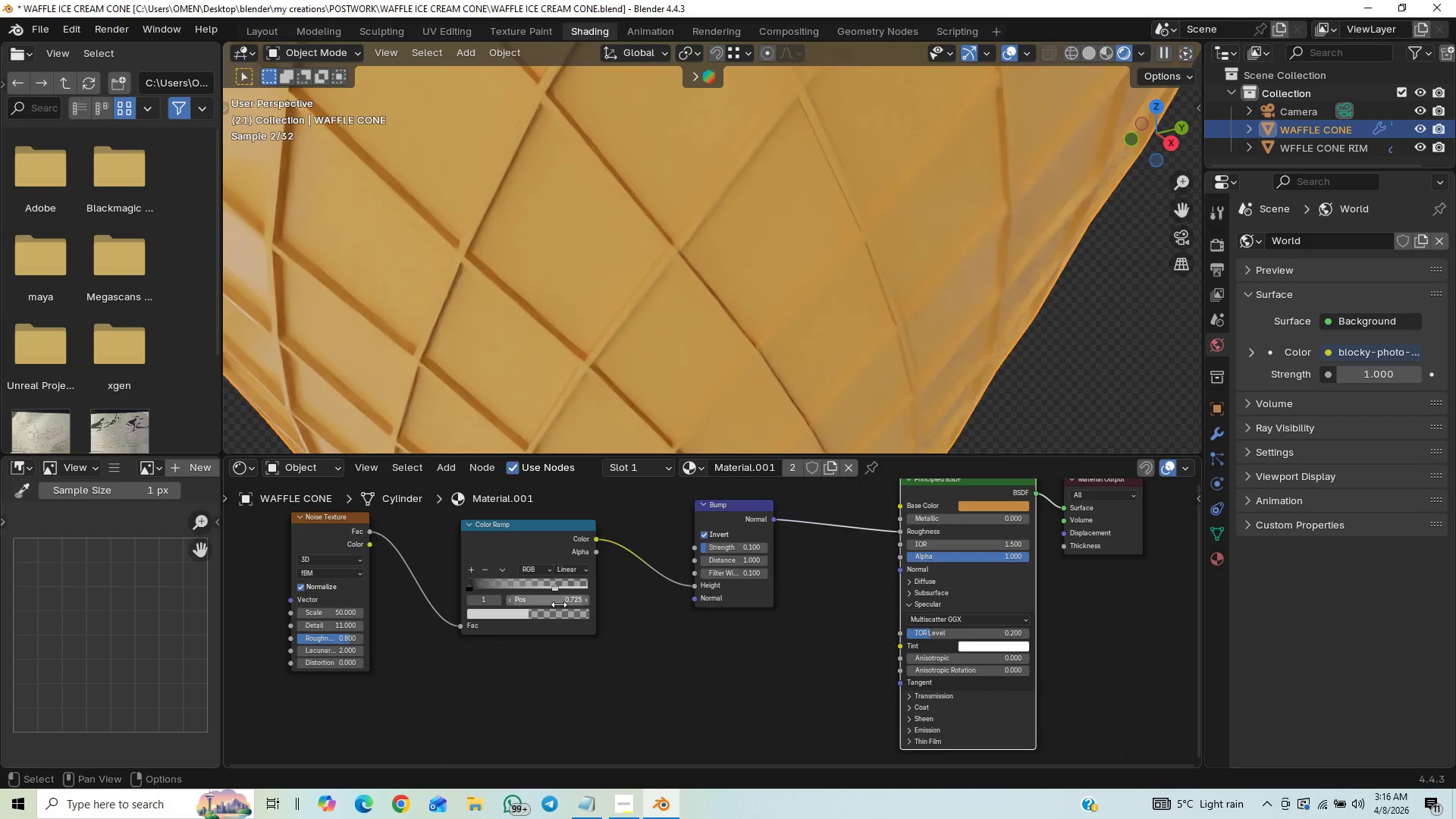 
key(Control+Z)
 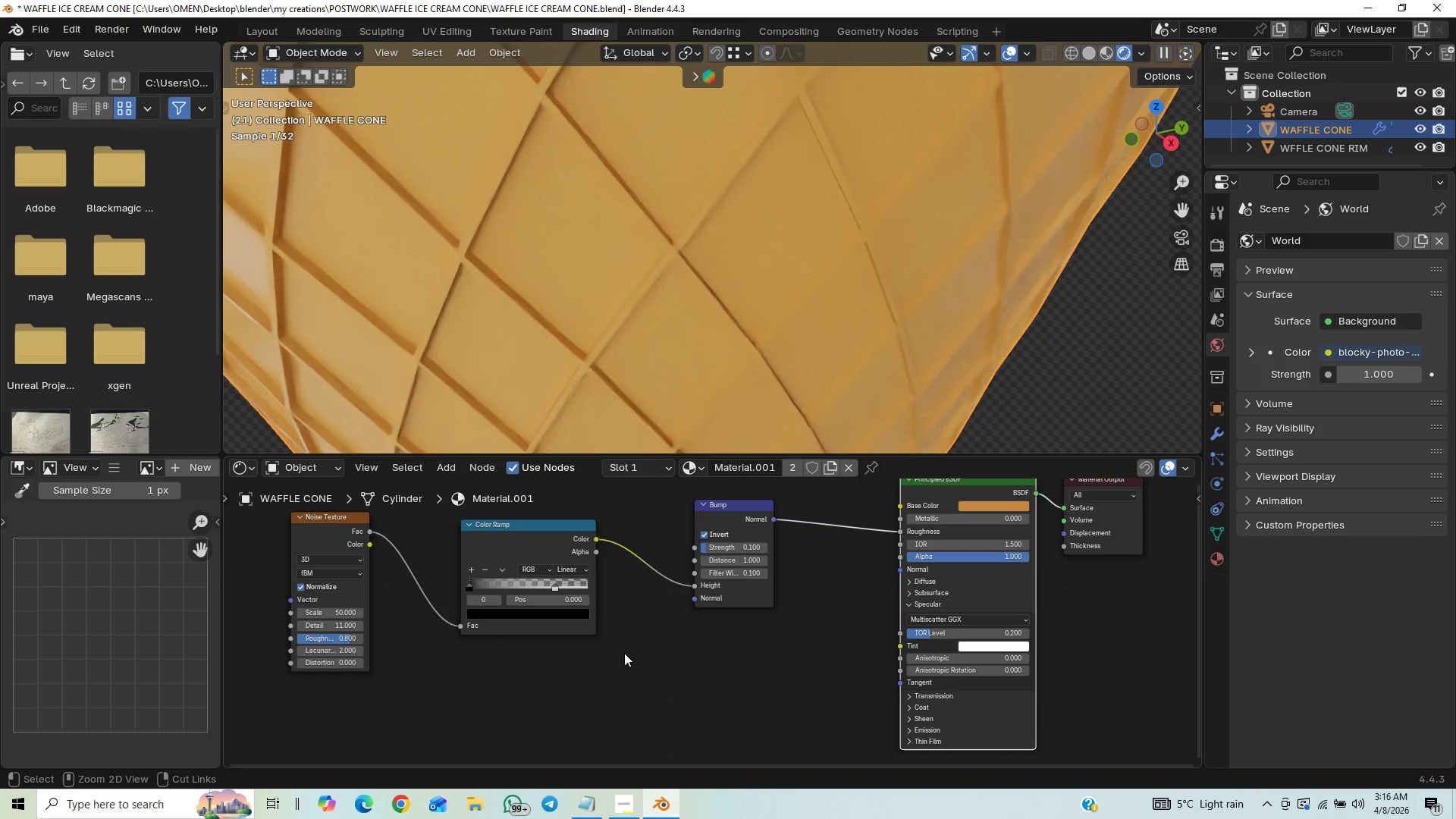 
key(Control+Z)
 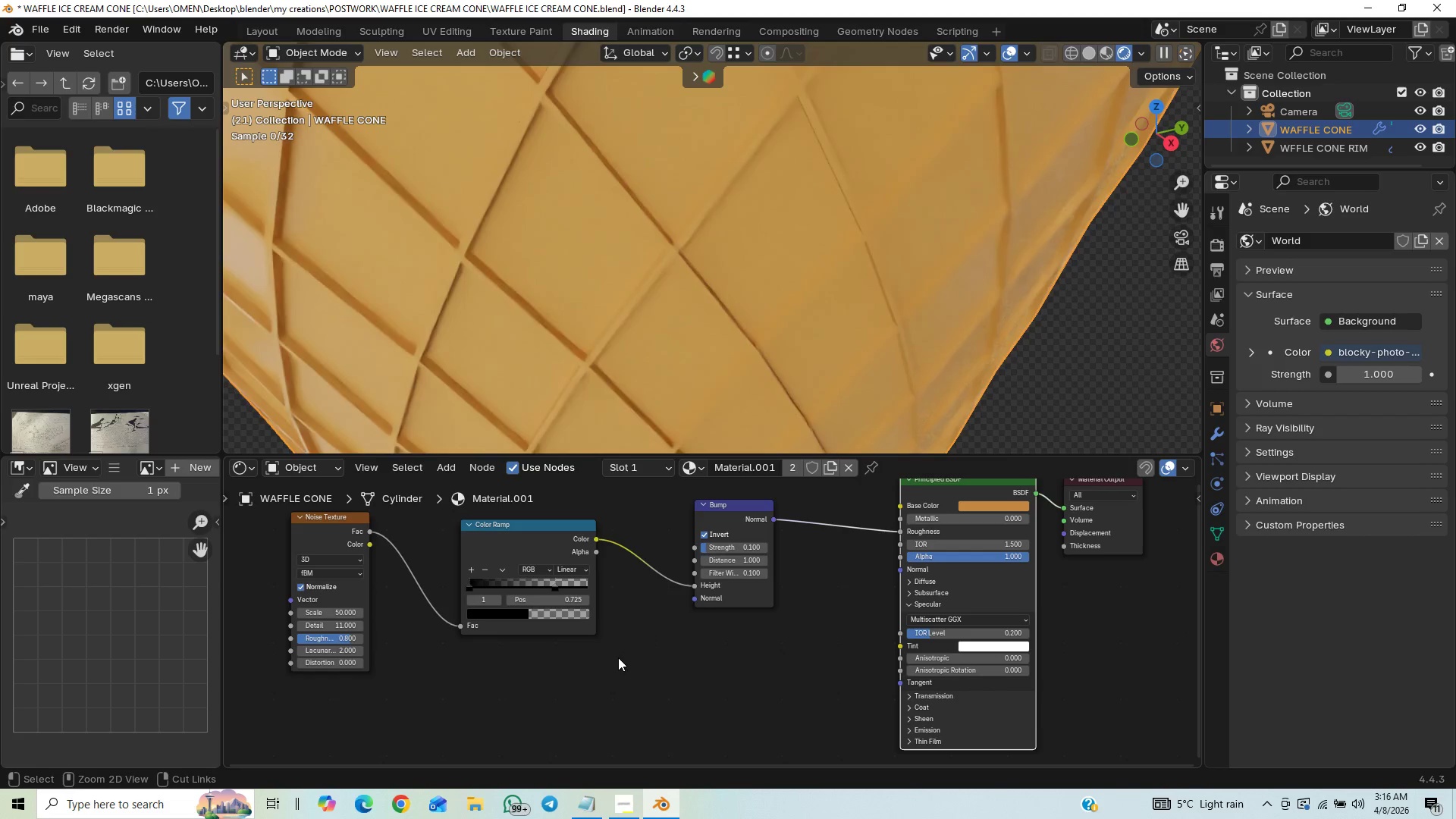 
key(Control+Z)
 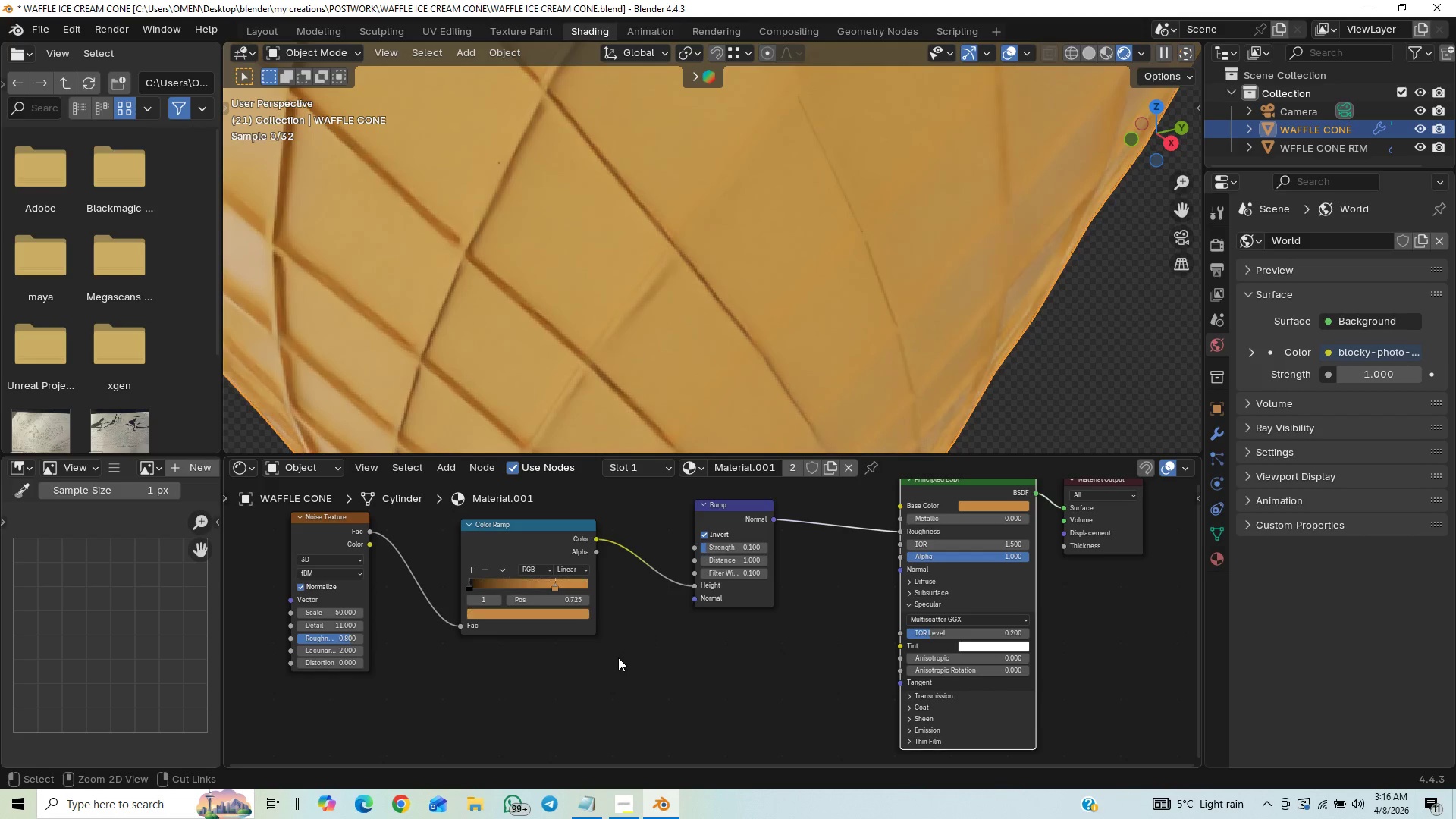 
key(Control+Z)
 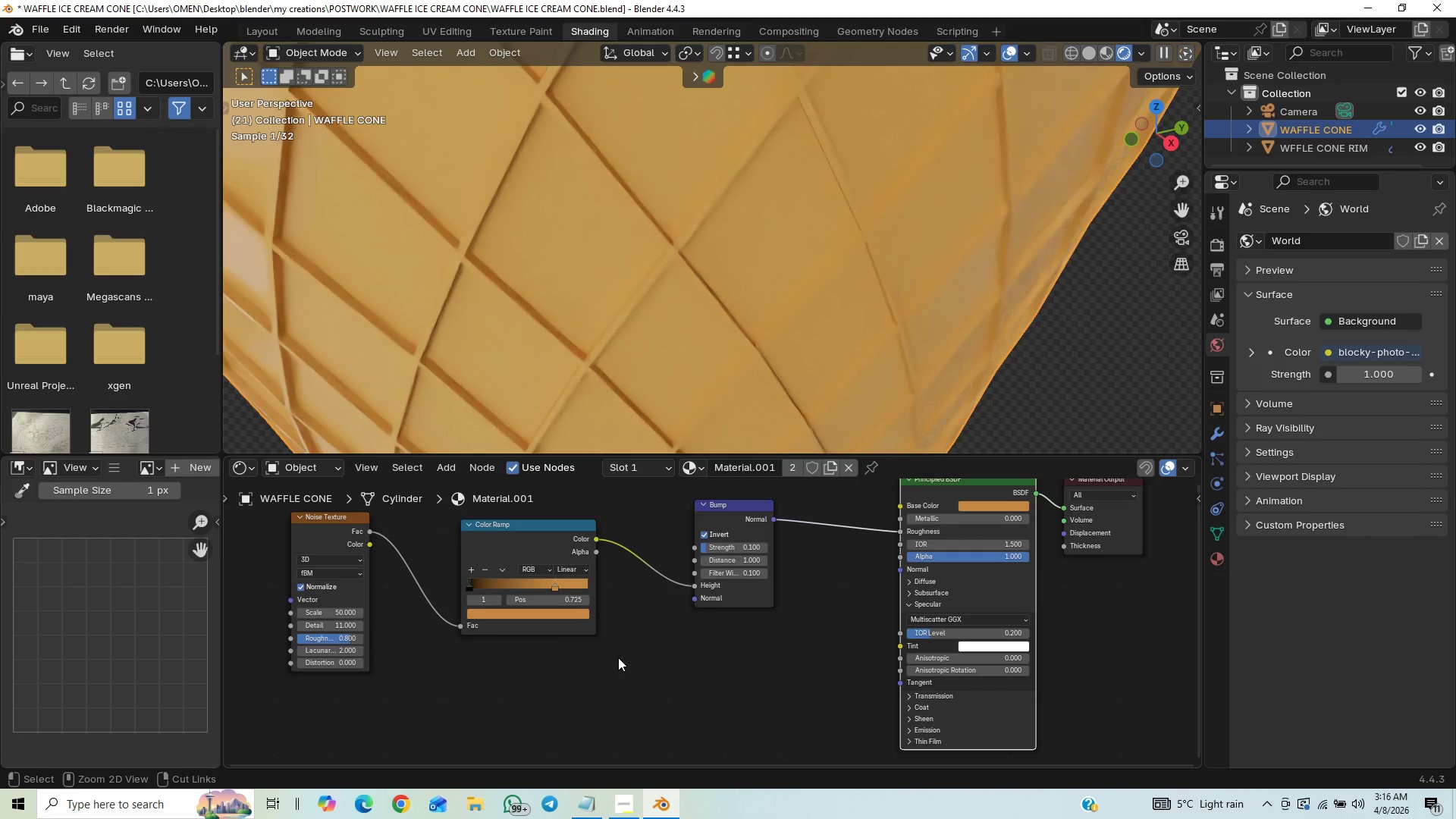 
key(Control+Z)
 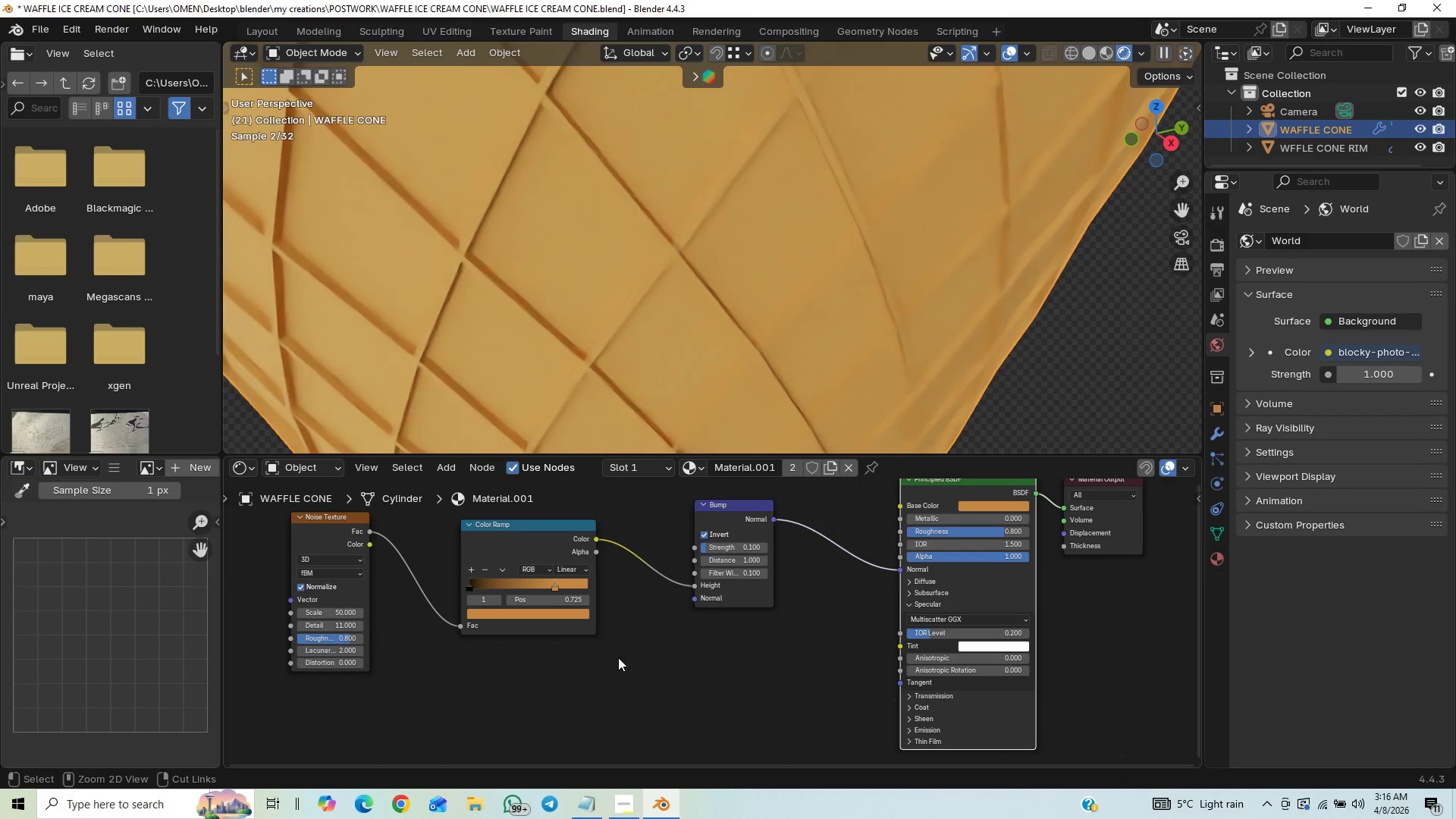 
key(Control+Z)
 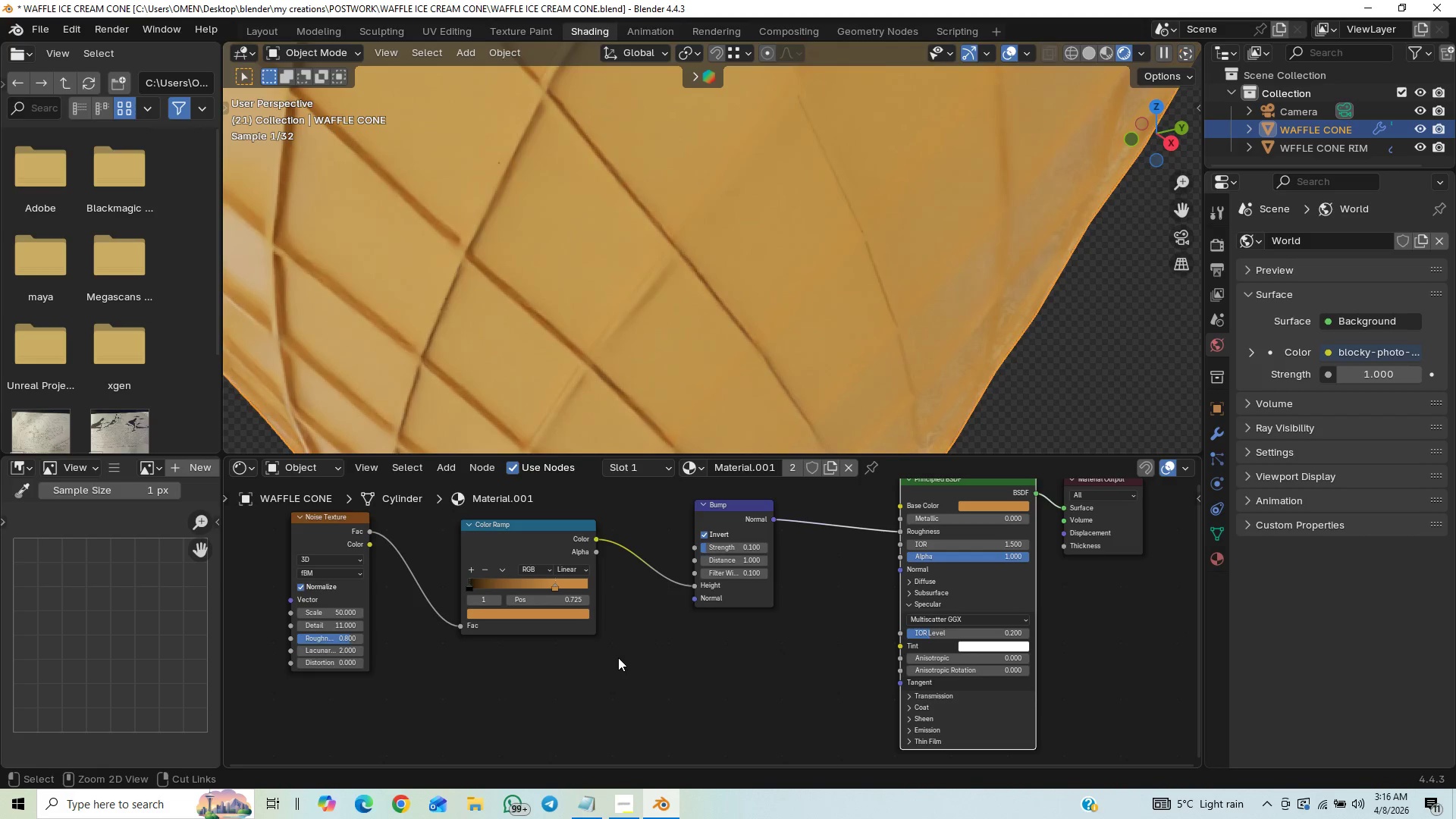 
key(Control+Z)
 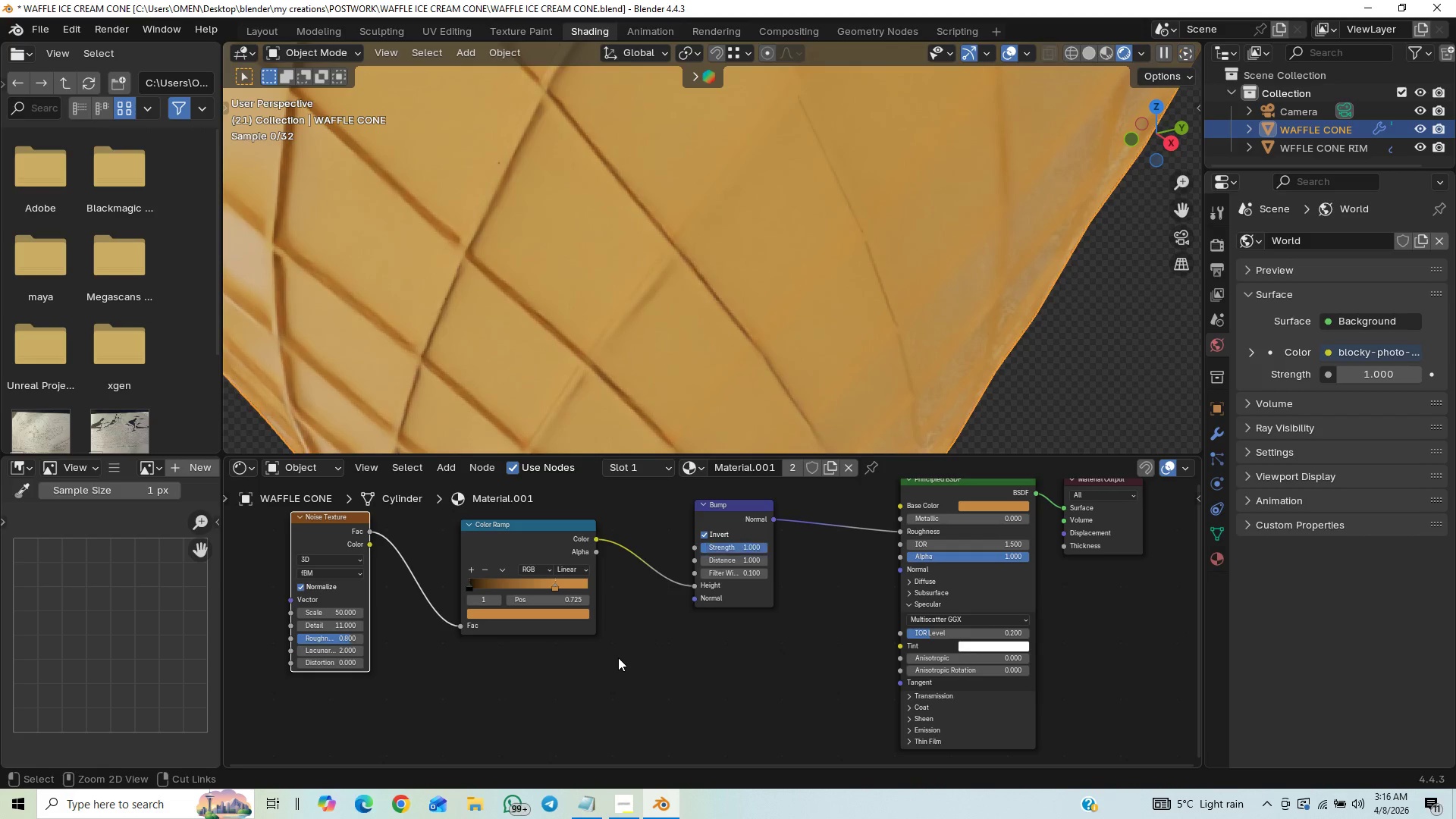 
key(Control+Z)
 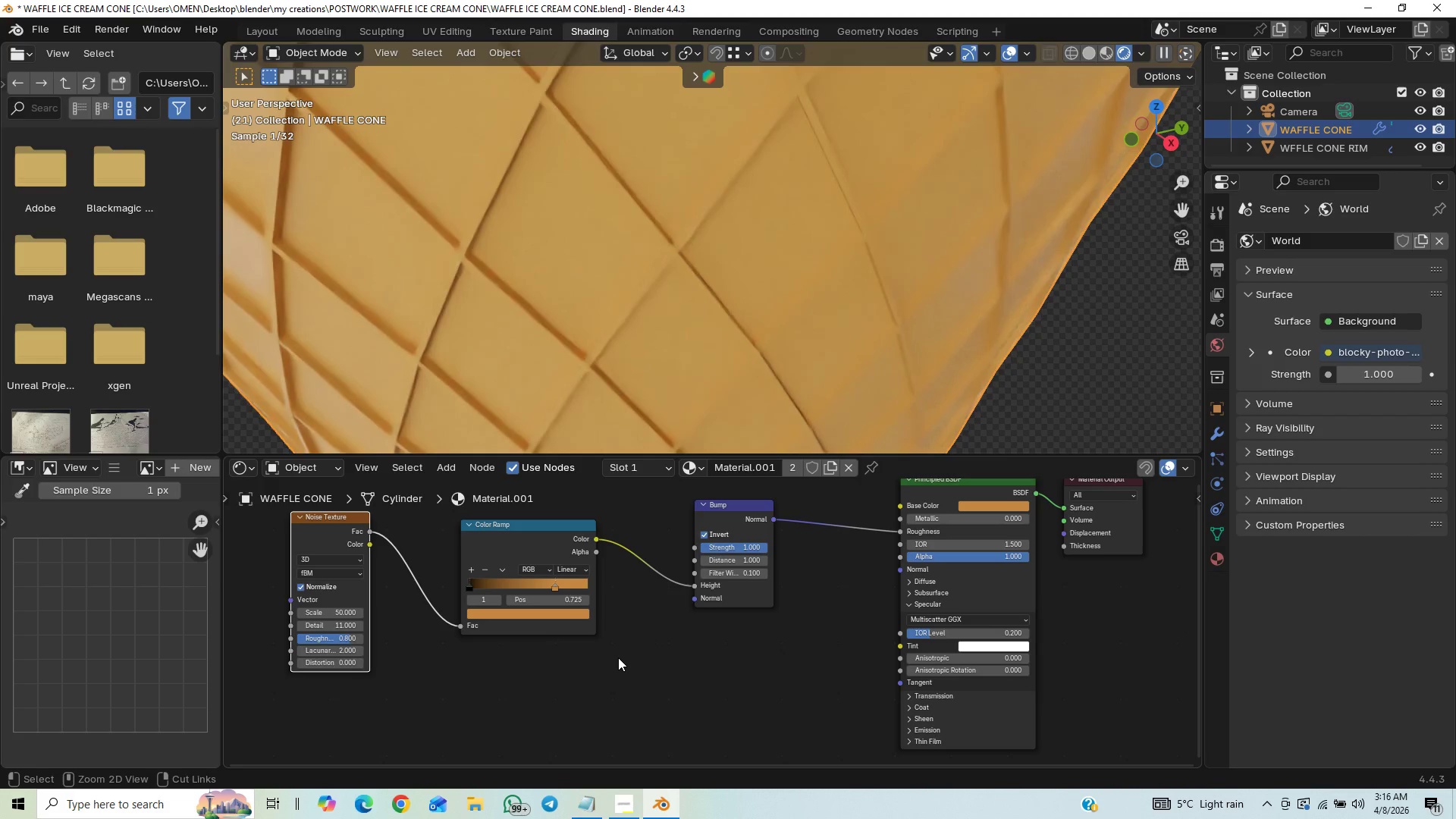 
key(Control+Z)
 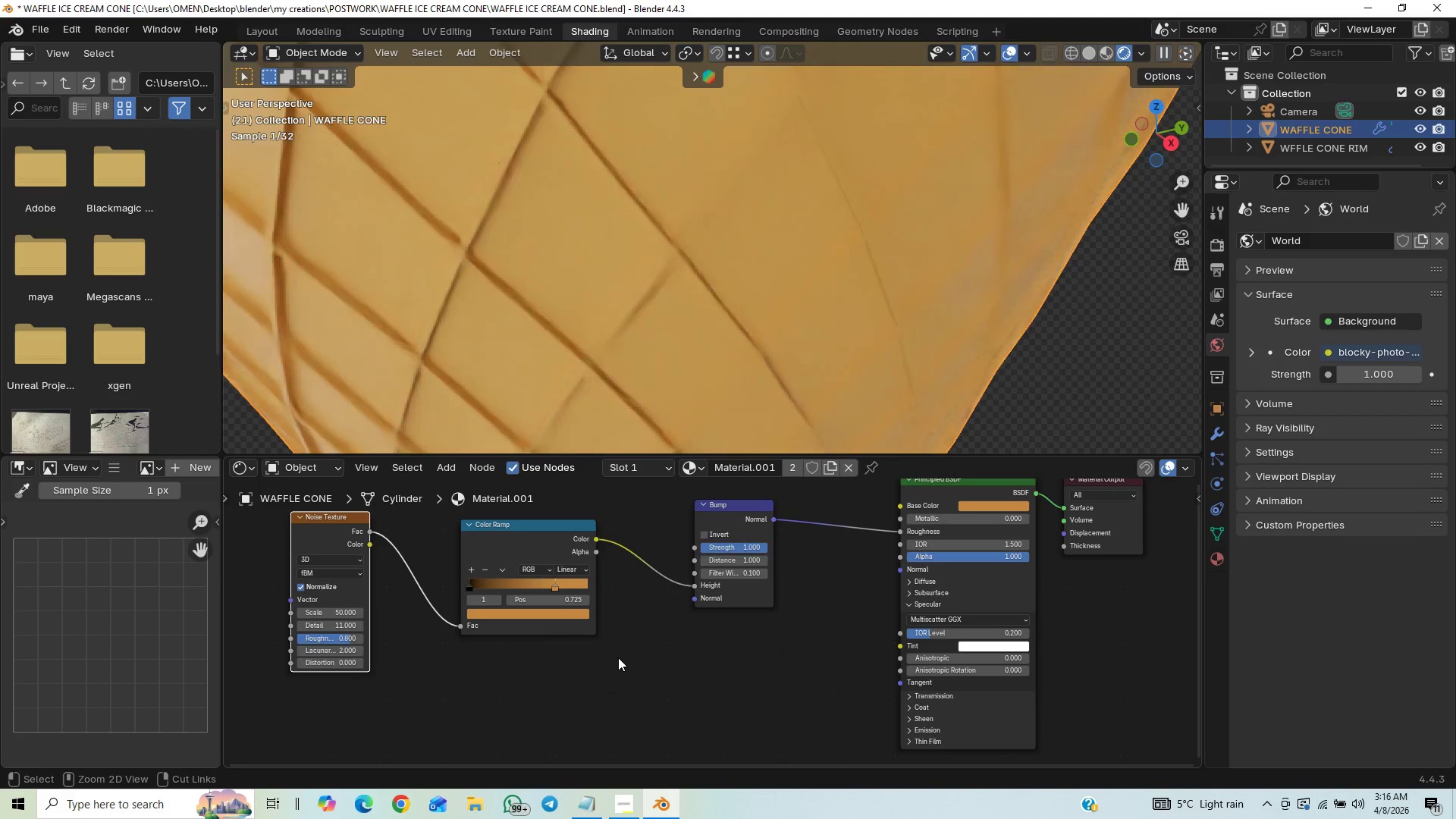 
key(Control+Z)
 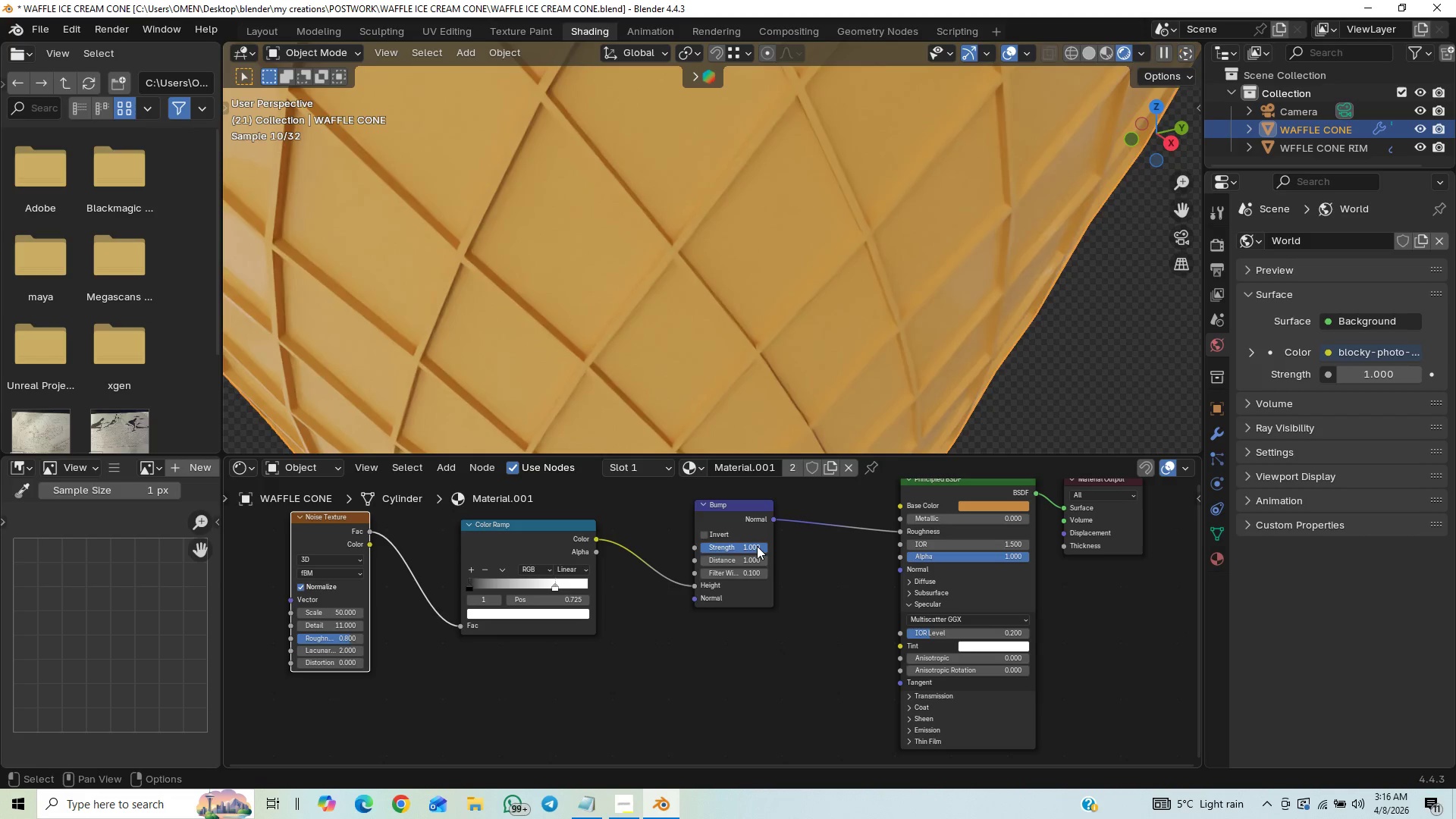 
left_click([758, 544])
 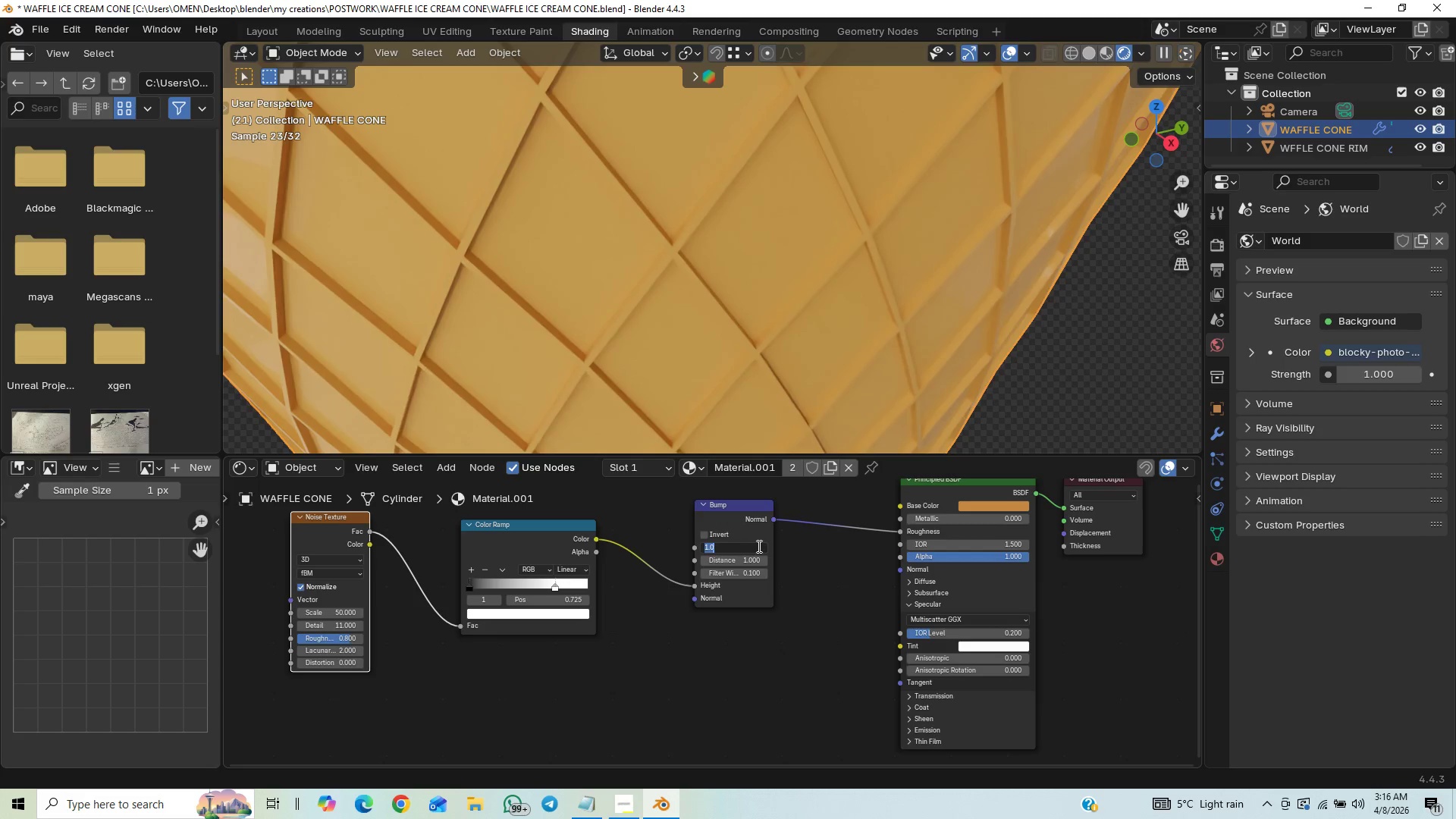 
key(Period)
 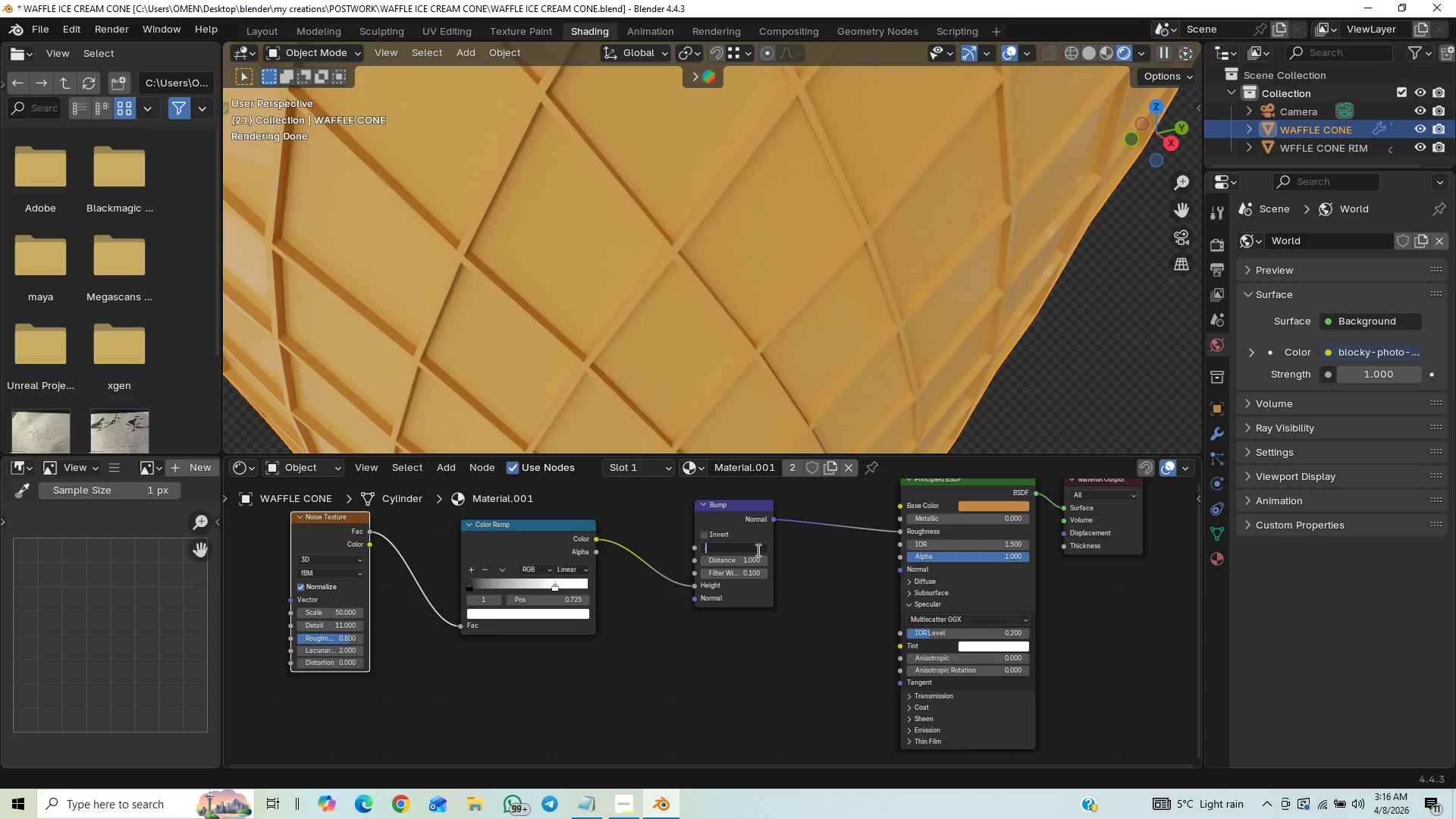 
key(1)
 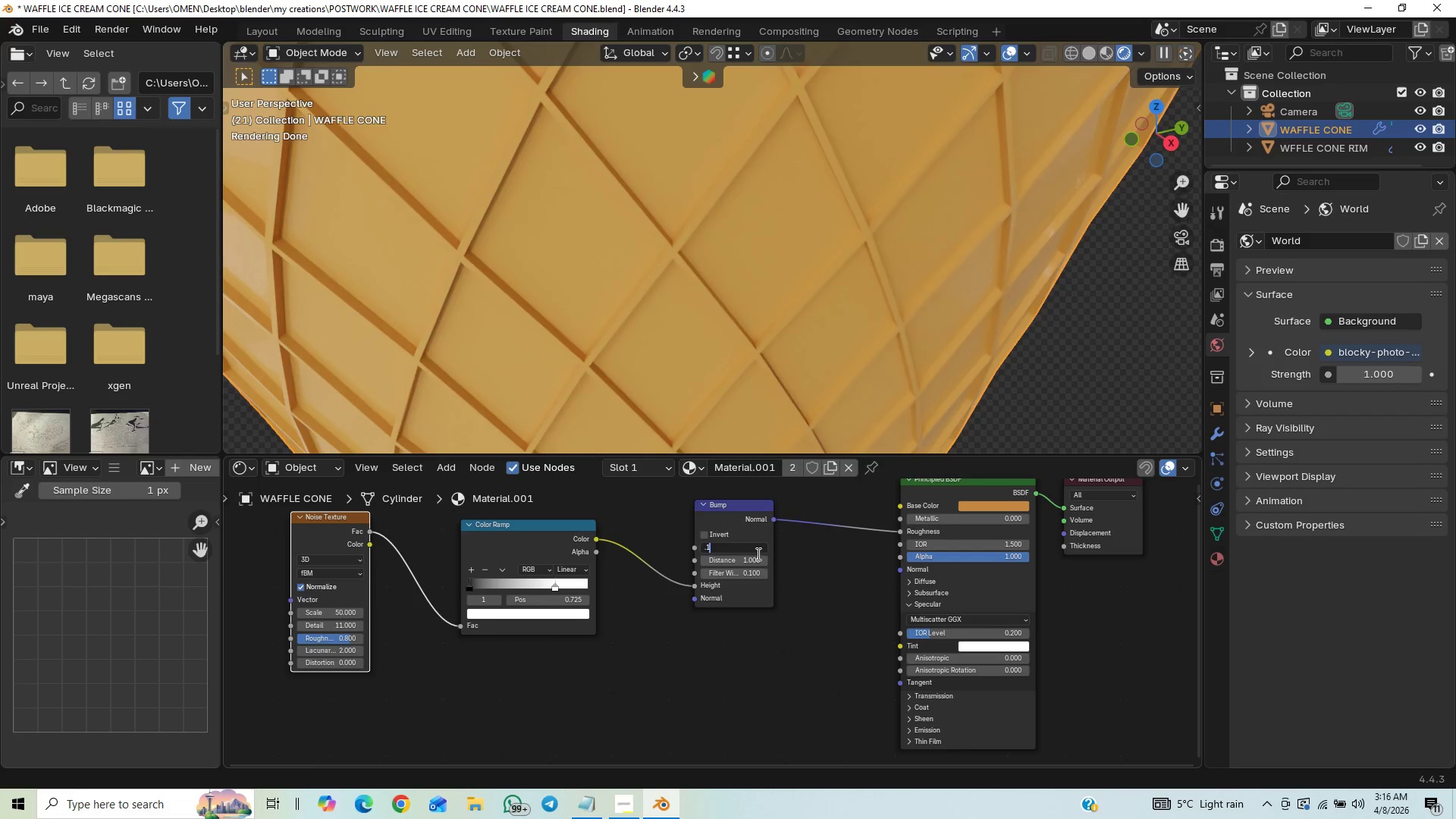 
key(Enter)
 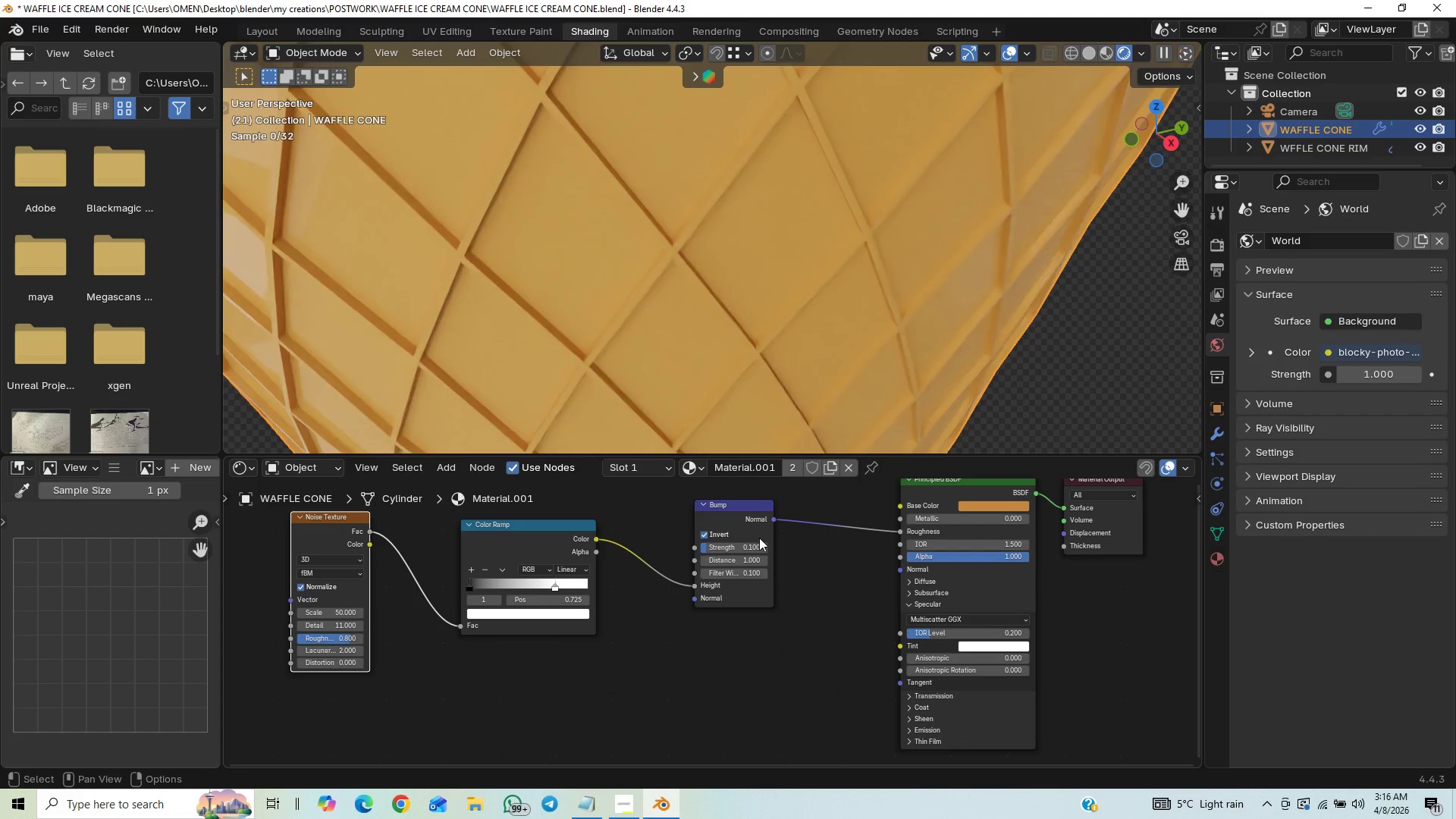 
left_click([750, 551])
 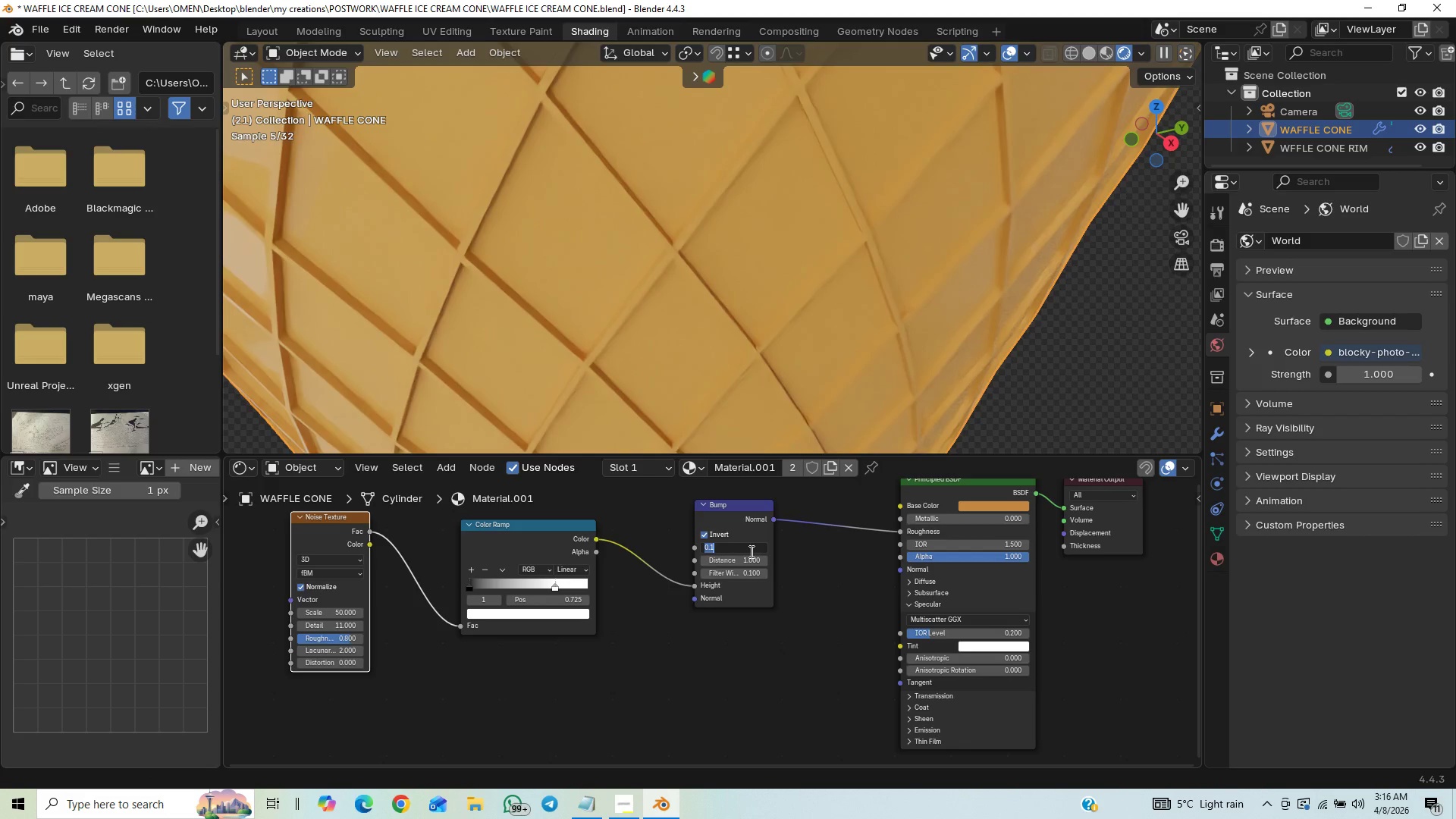 
key(Period)
 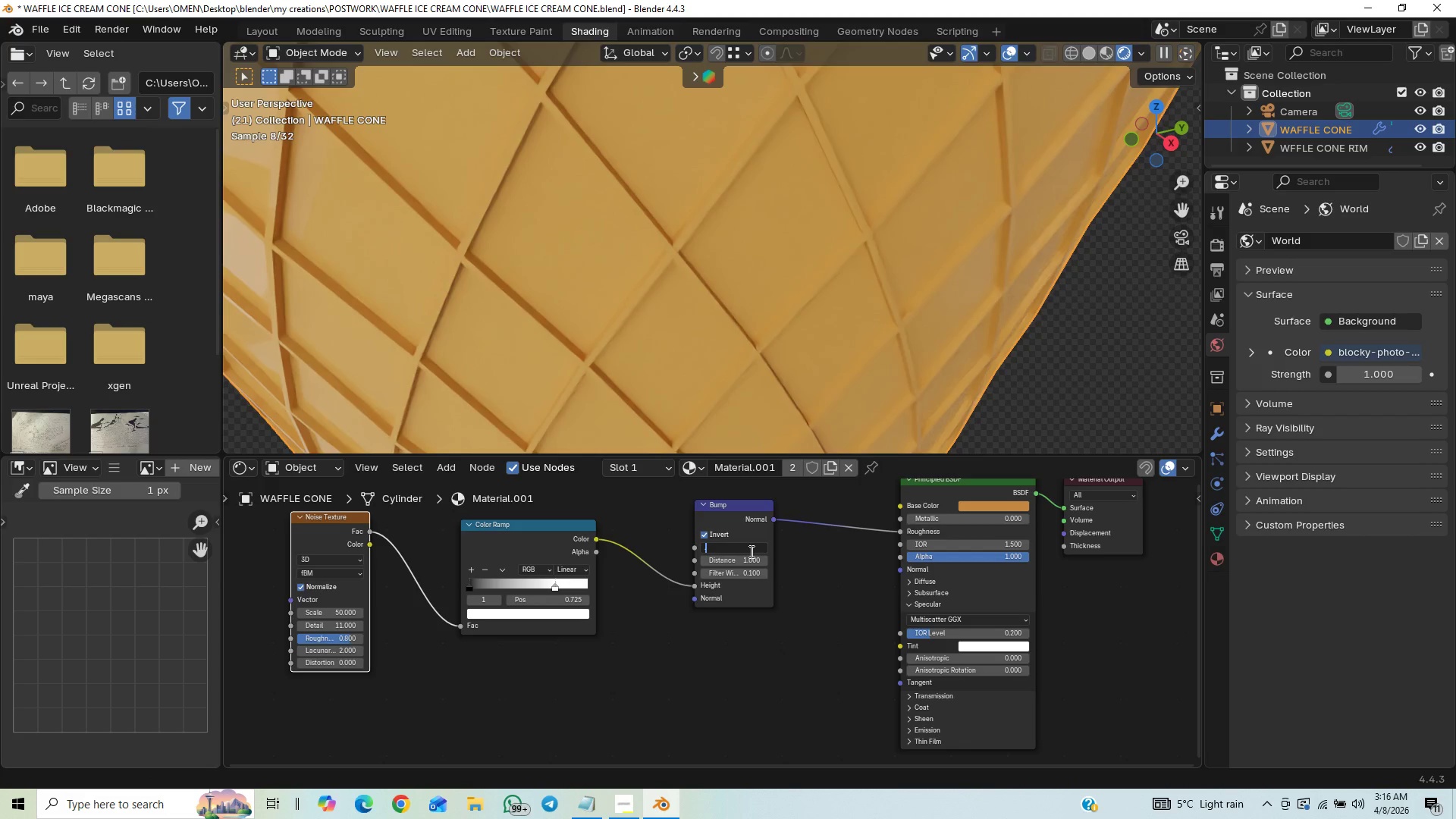 
key(2)
 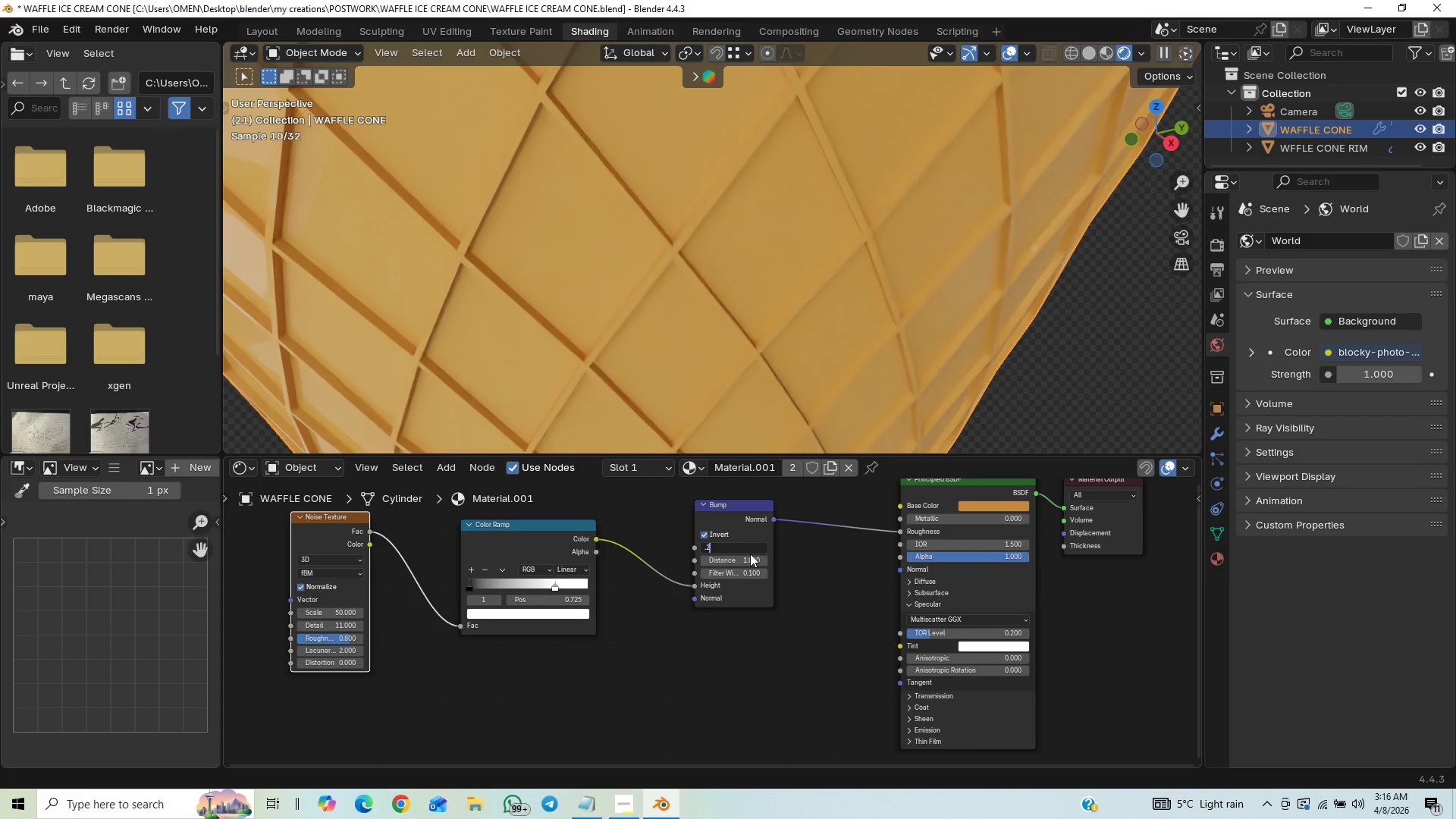 
key(Enter)
 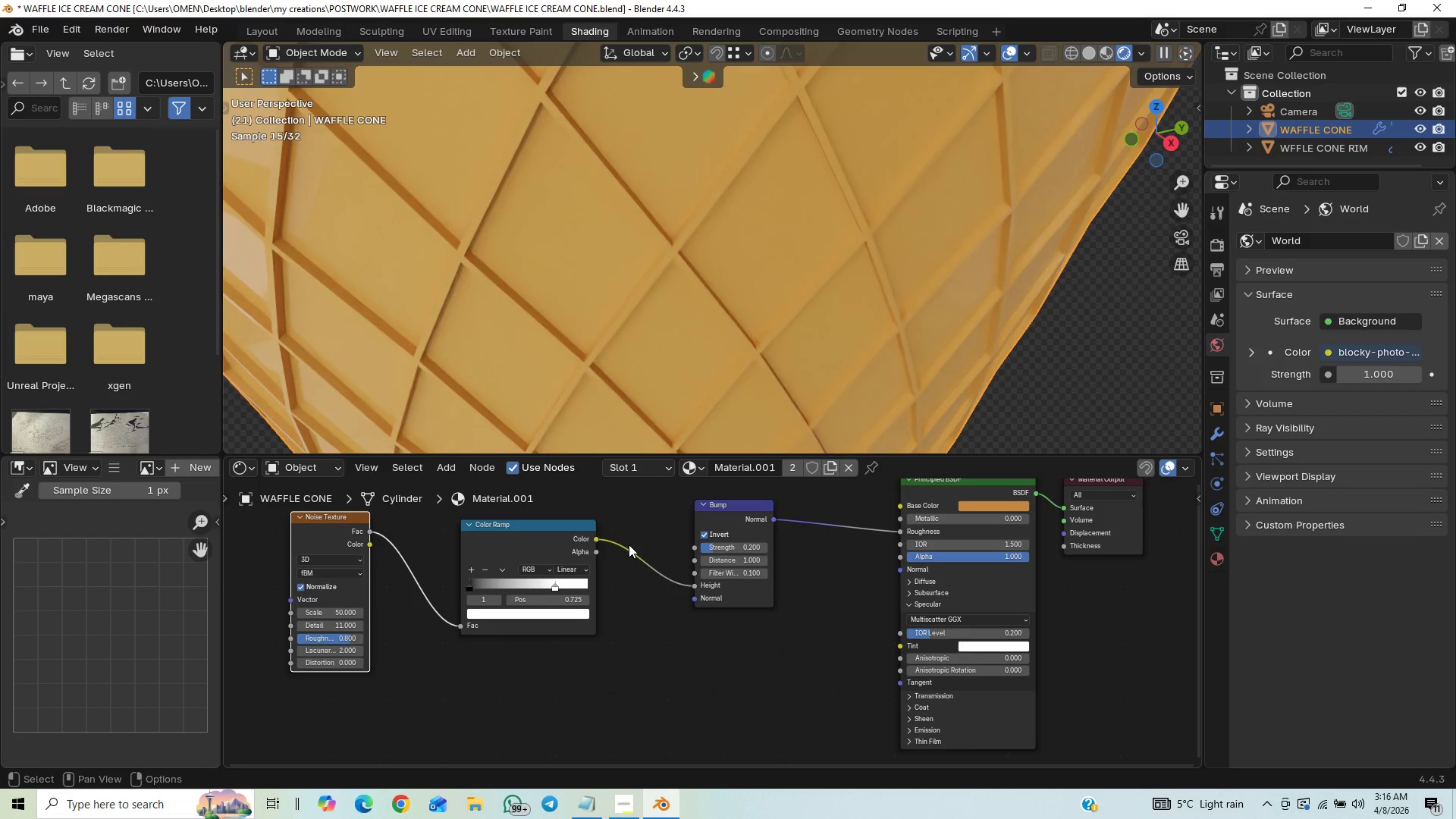 
wait(5.44)
 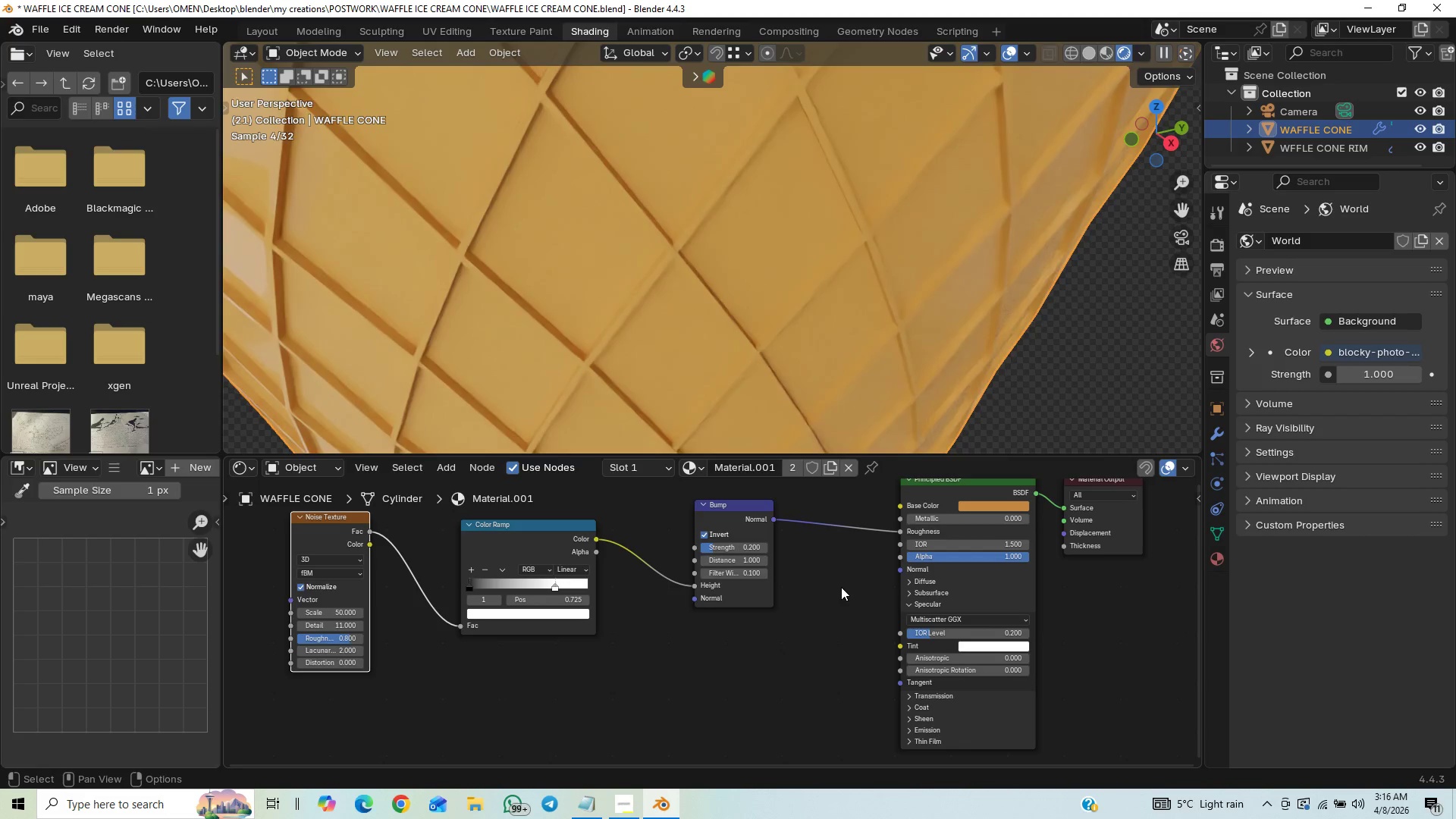 
left_click_drag(start_coordinate=[695, 582], to_coordinate=[694, 601])
 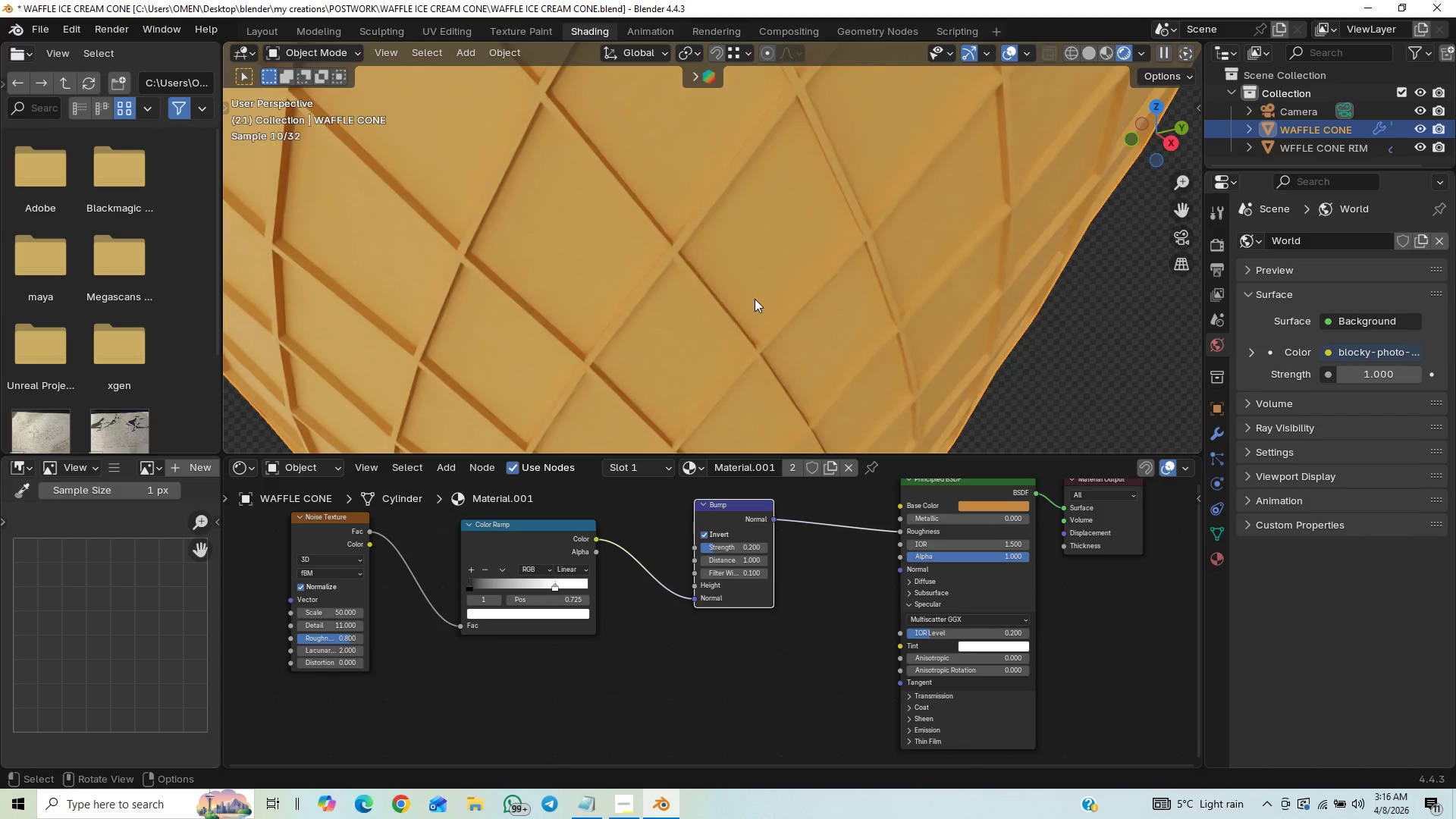 
scroll: coordinate [715, 267], scroll_direction: down, amount: 2.0
 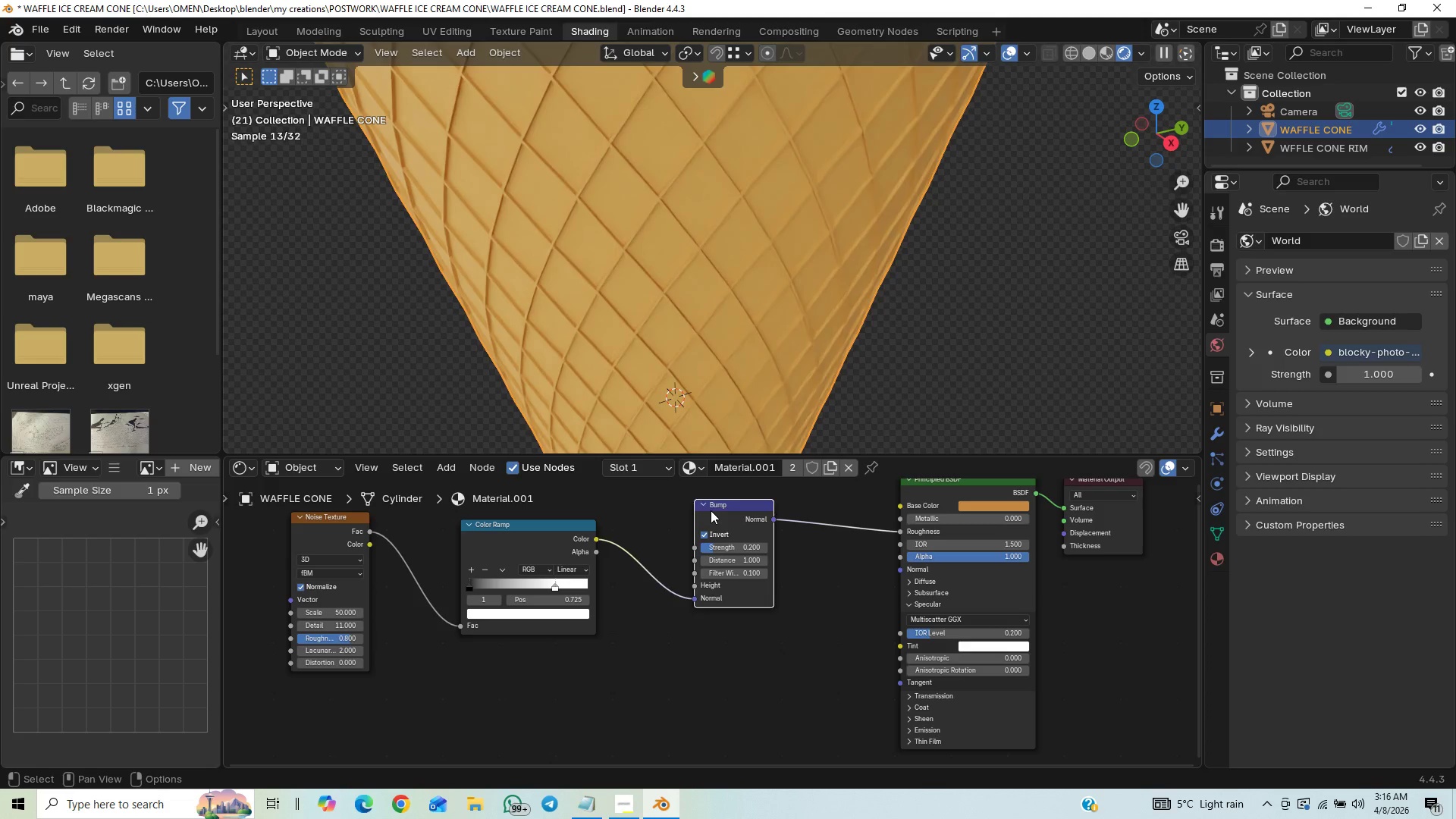 
left_click_drag(start_coordinate=[693, 598], to_coordinate=[699, 586])
 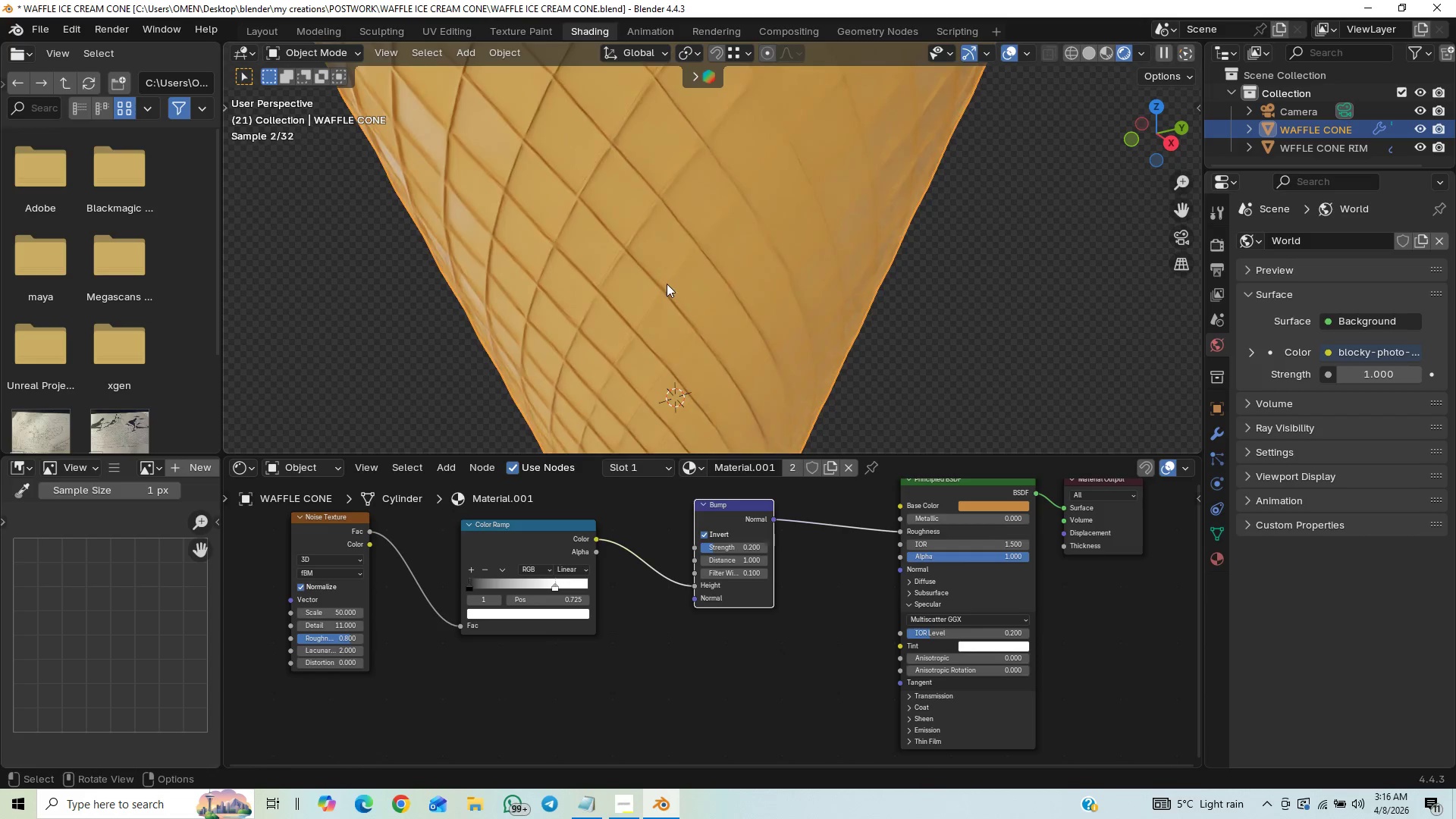 
scroll: coordinate [667, 284], scroll_direction: down, amount: 2.0
 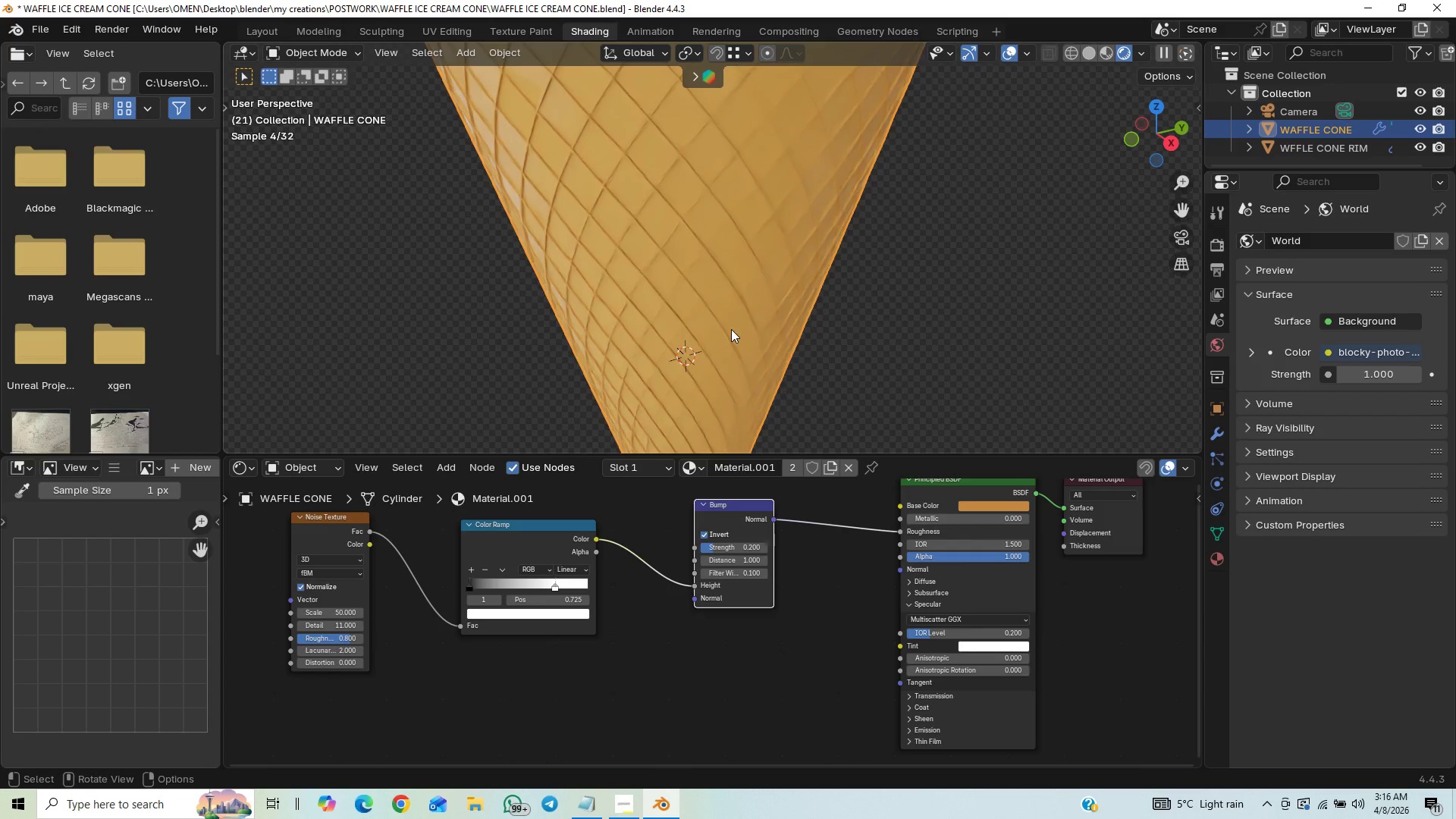 
key(Control+S)
 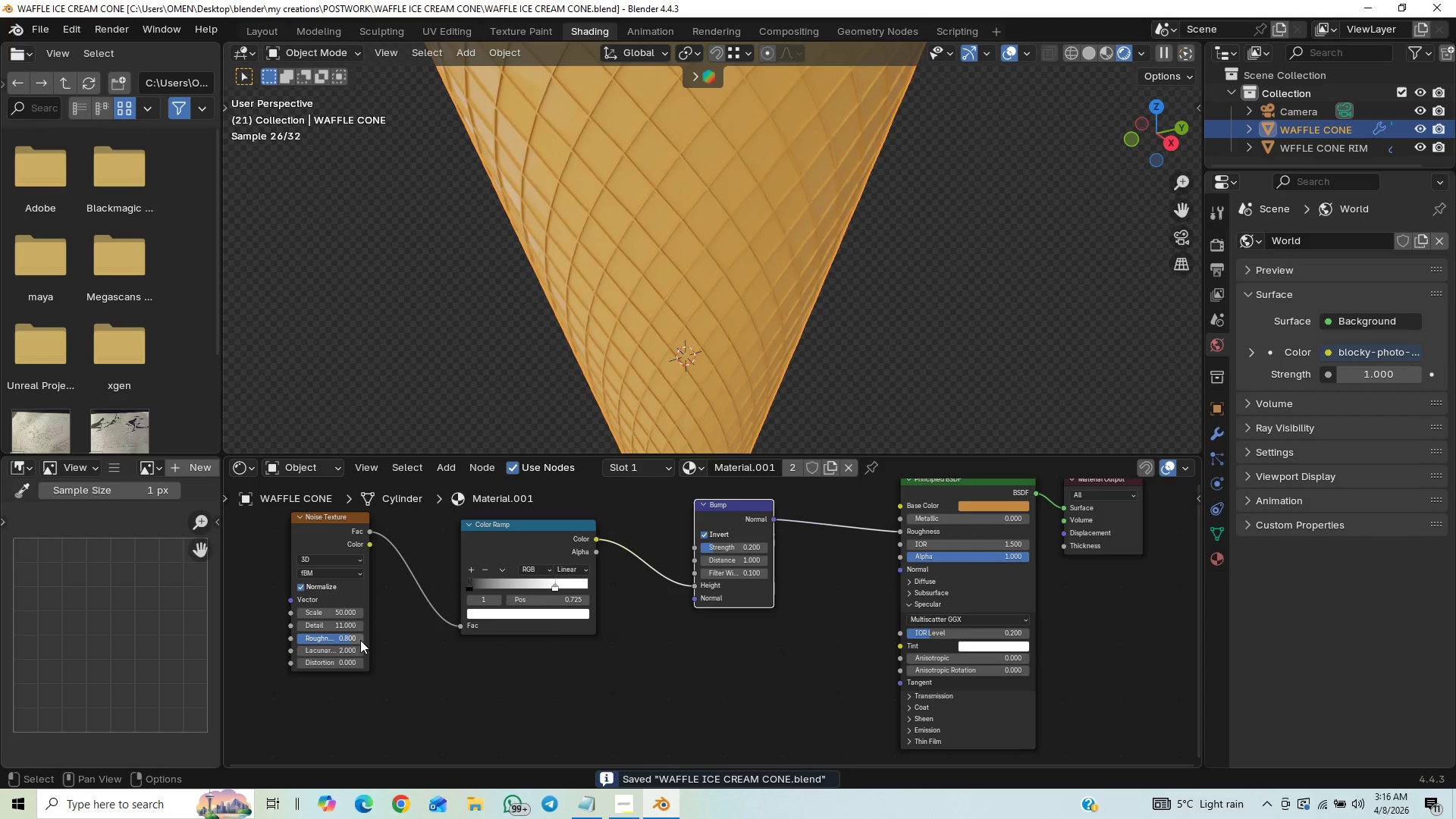 
left_click([342, 617])
 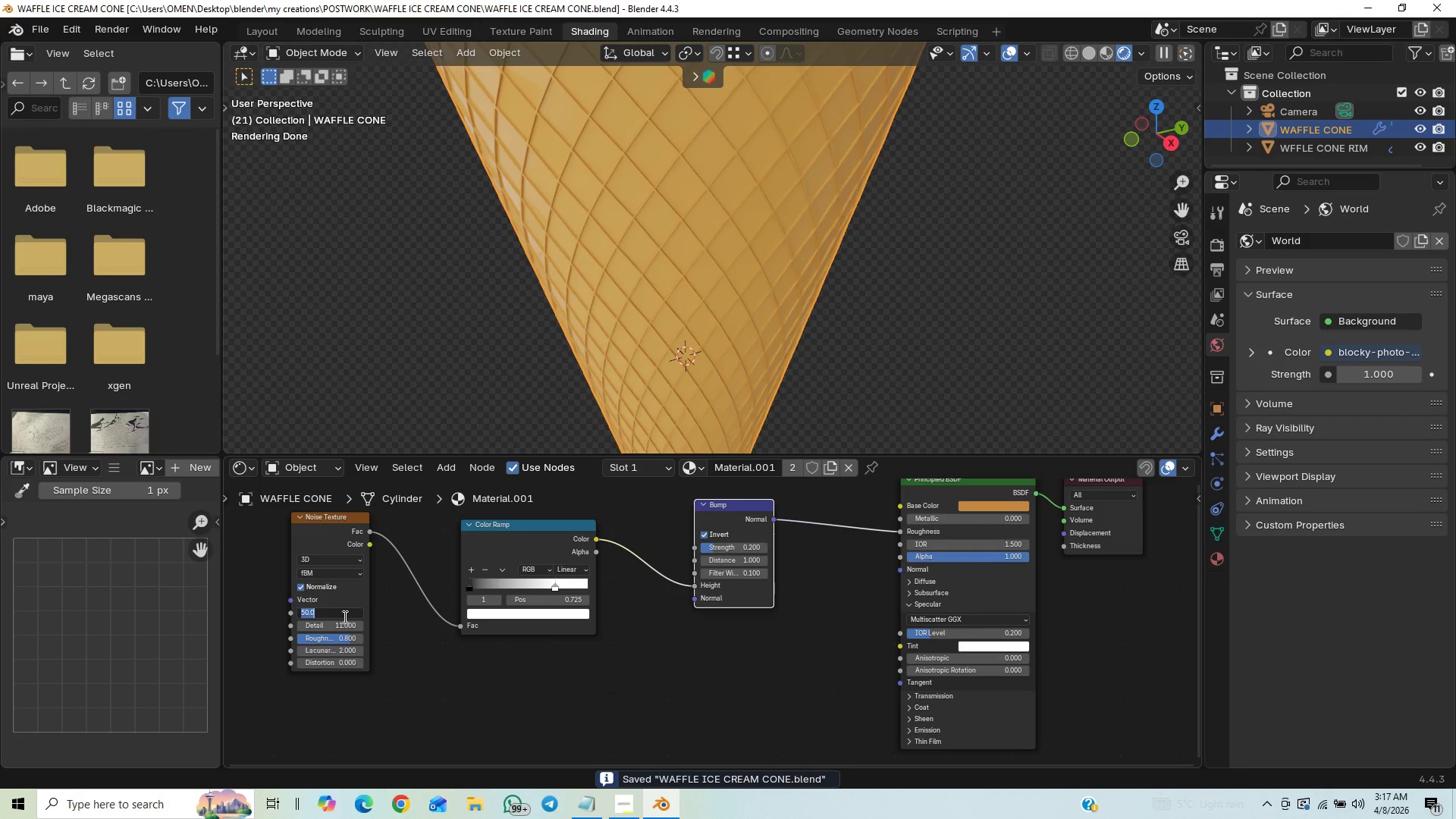 
type(75)
 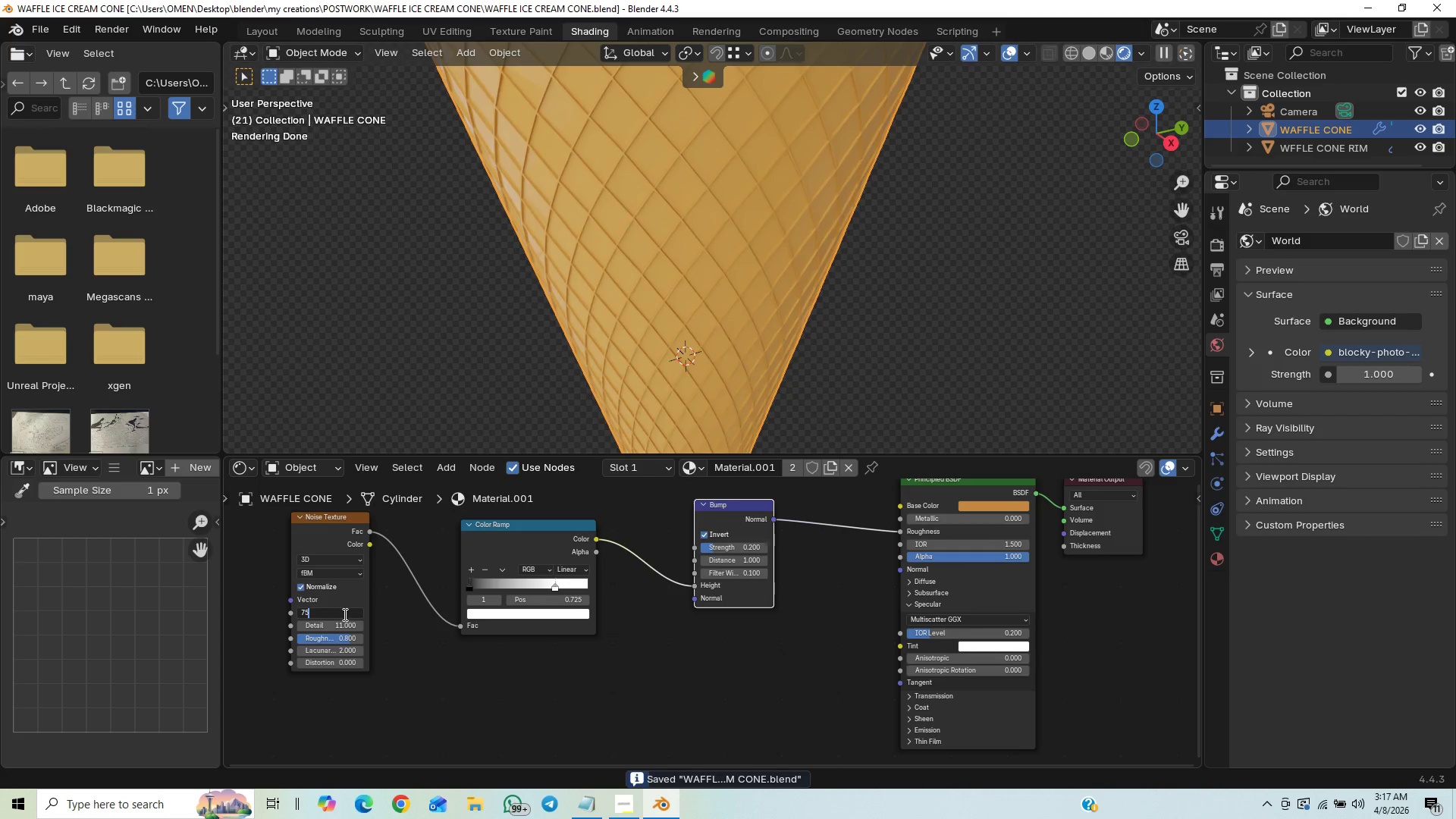 
key(Enter)
 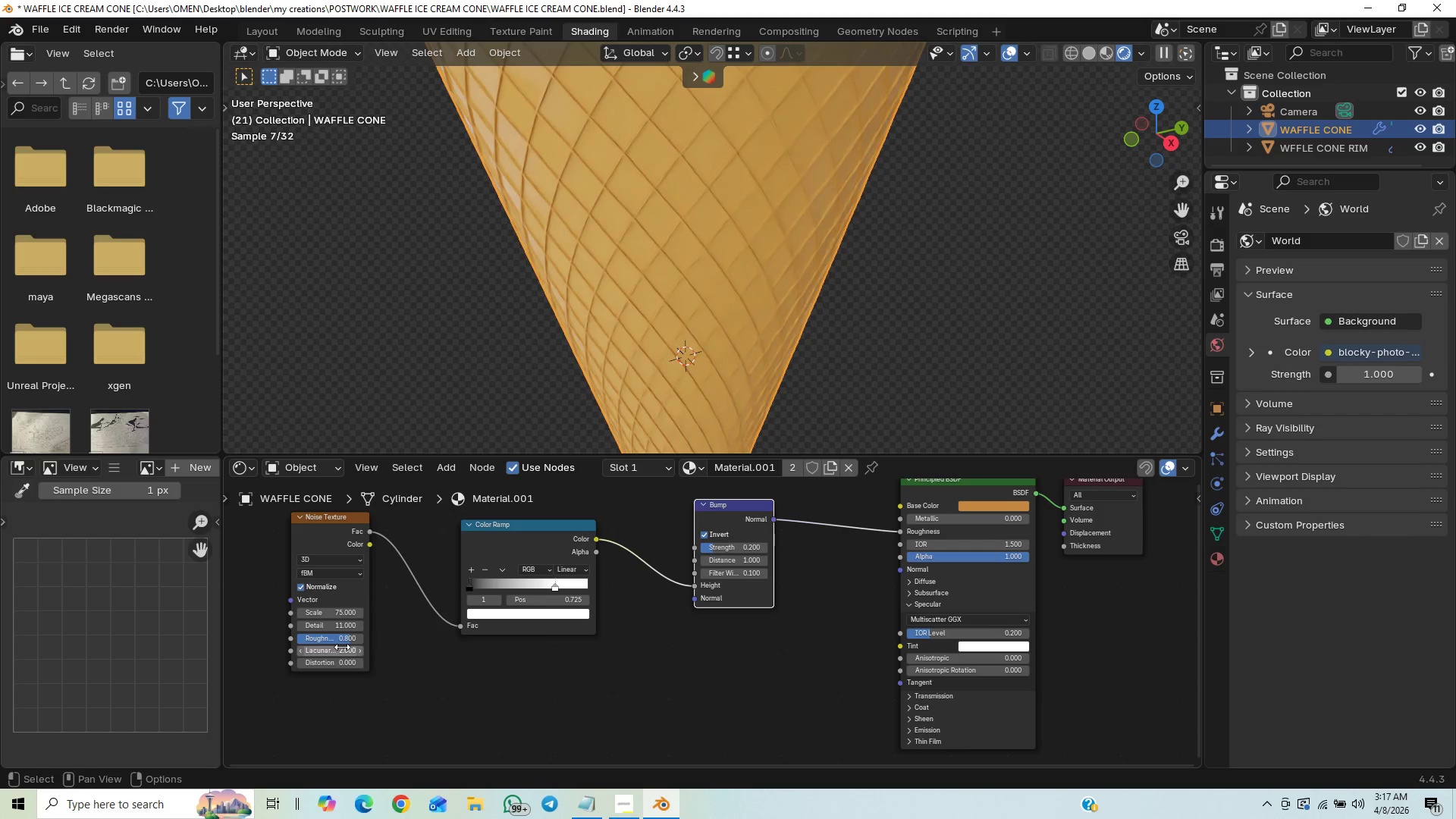 
left_click_drag(start_coordinate=[351, 639], to_coordinate=[289, 172])
 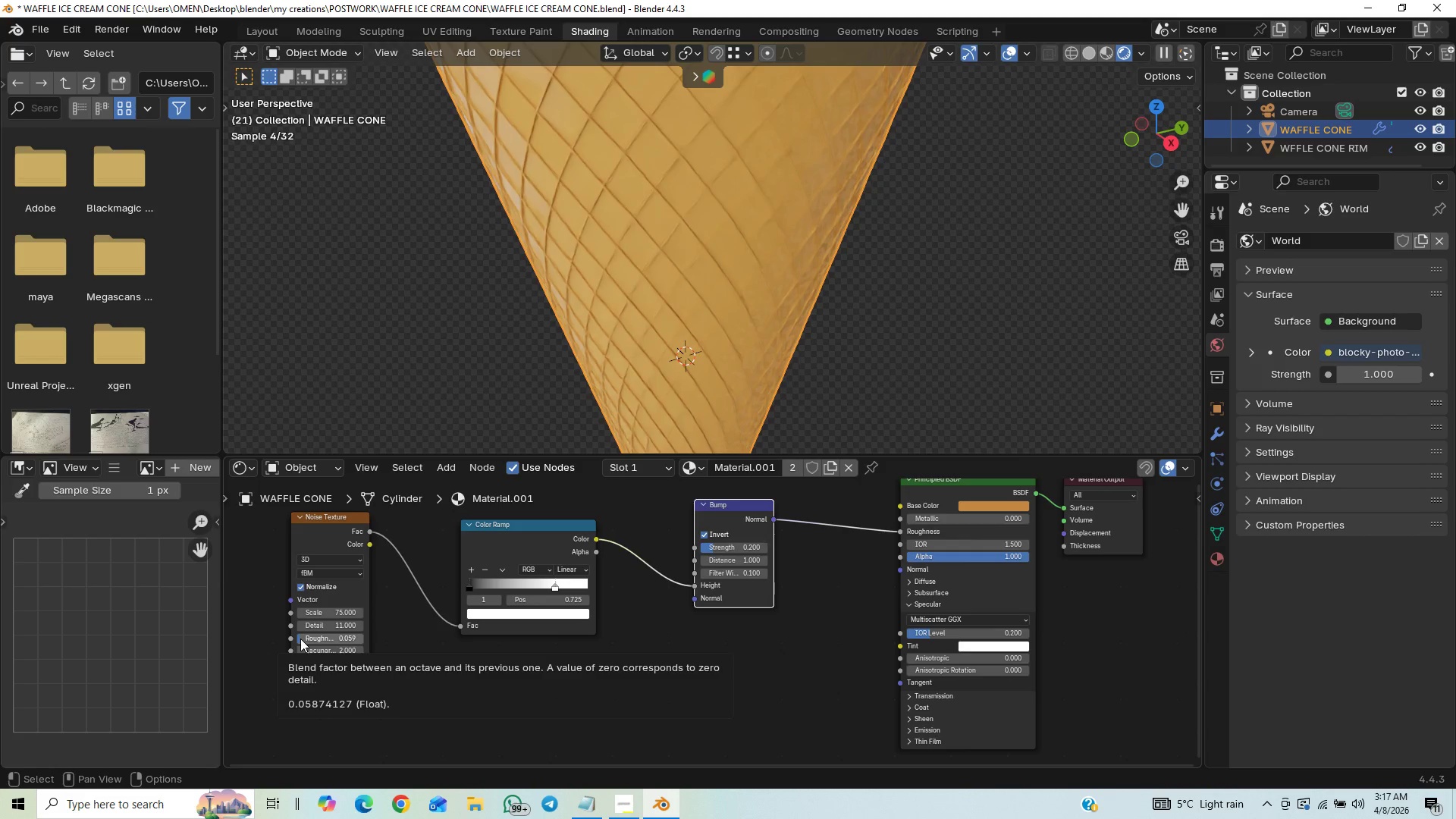 
left_click_drag(start_coordinate=[300, 639], to_coordinate=[542, 187])
 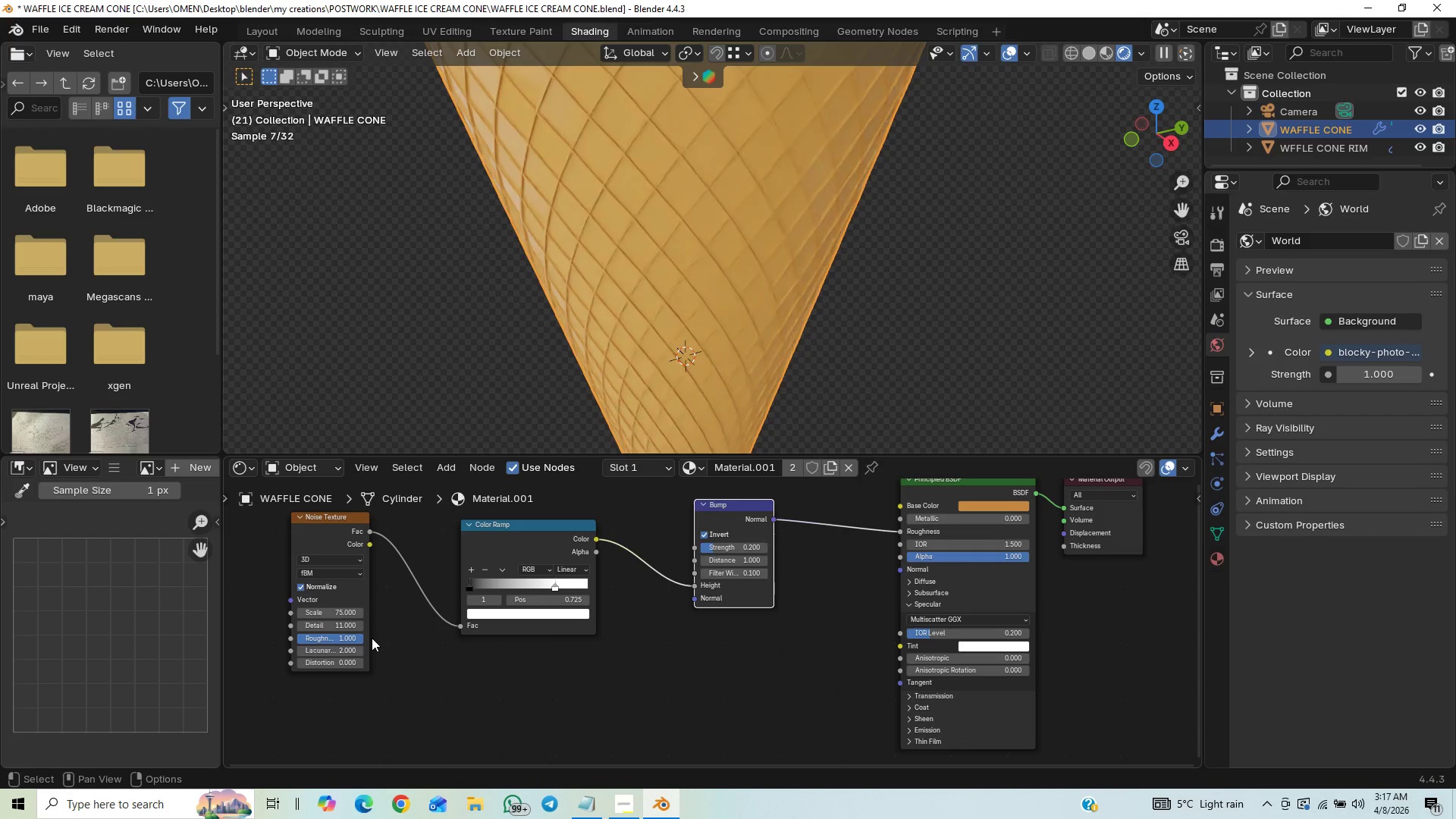 
key(Control+Z)
 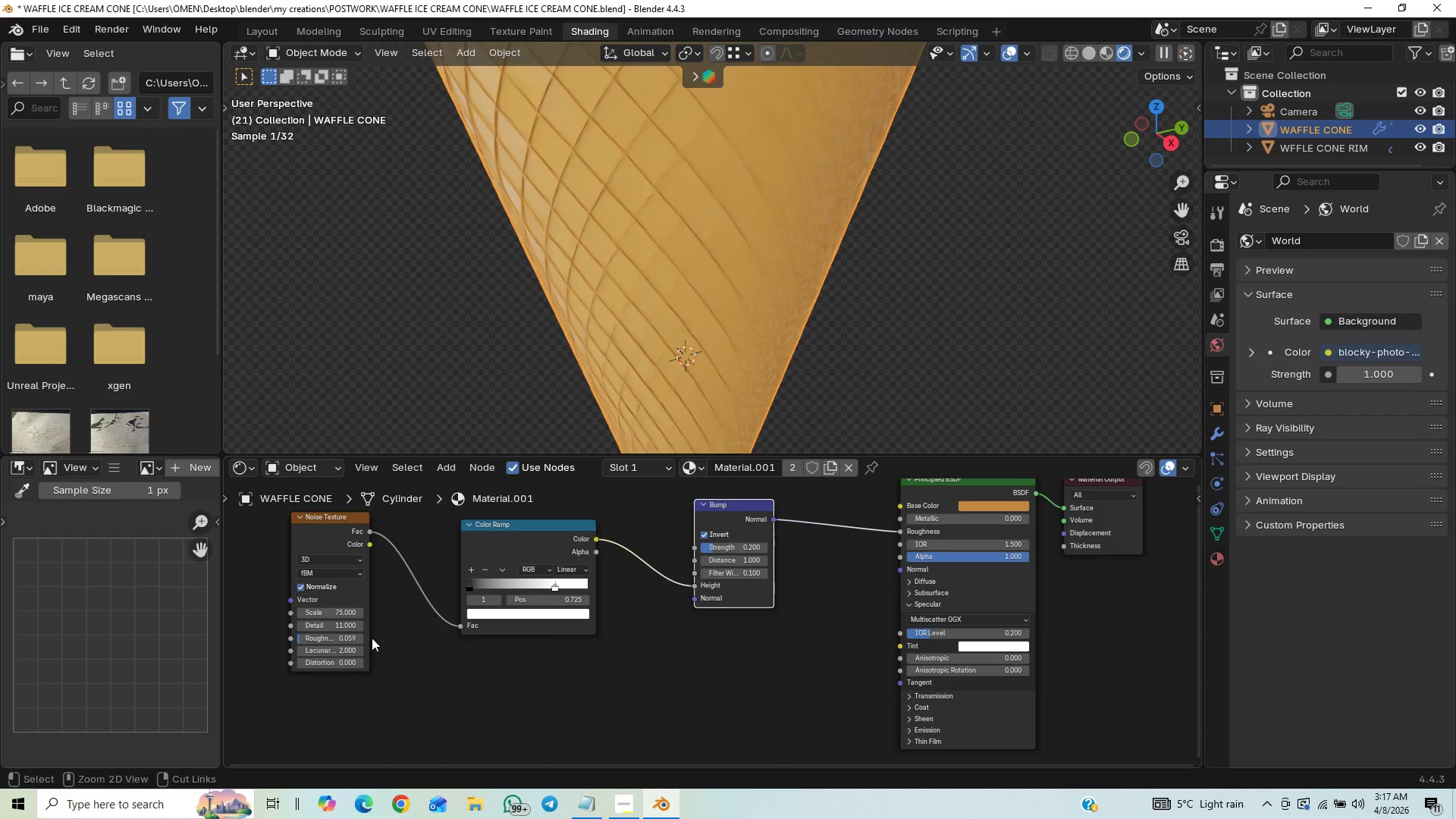 
key(Control+Z)
 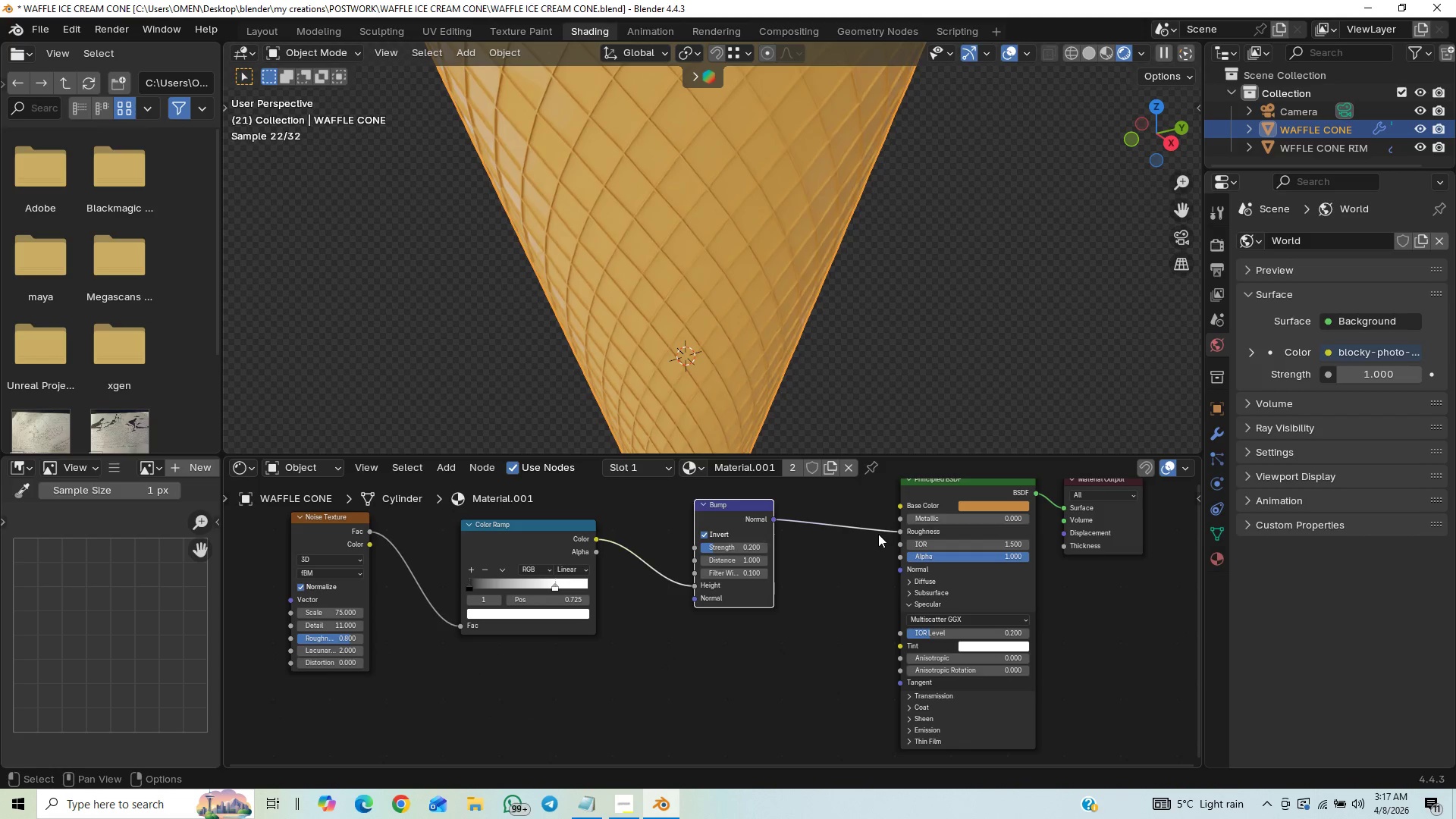 
wait(5.11)
 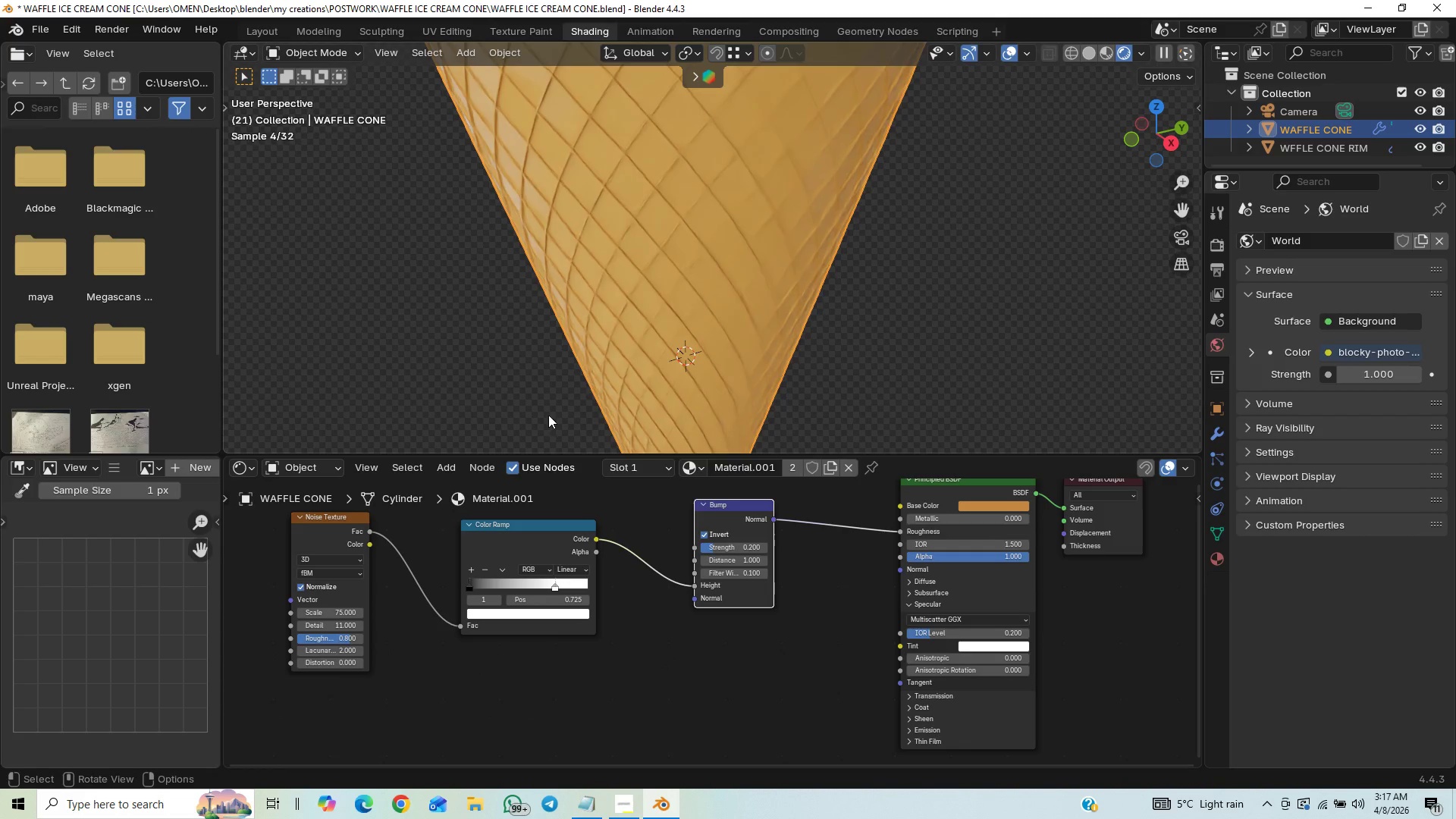 
left_click_drag(start_coordinate=[727, 548], to_coordinate=[857, 561])
 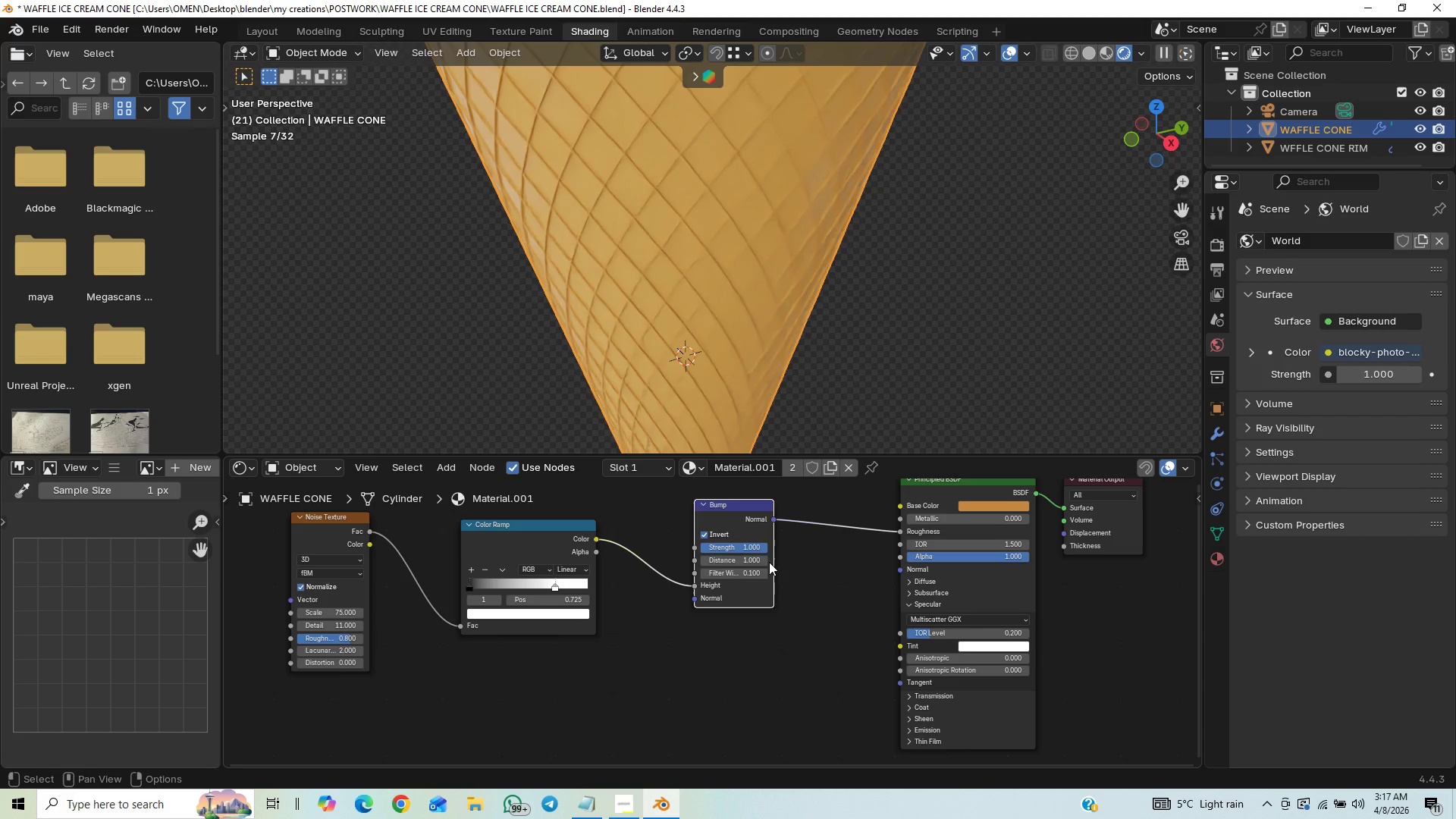 
key(Control+Z)
 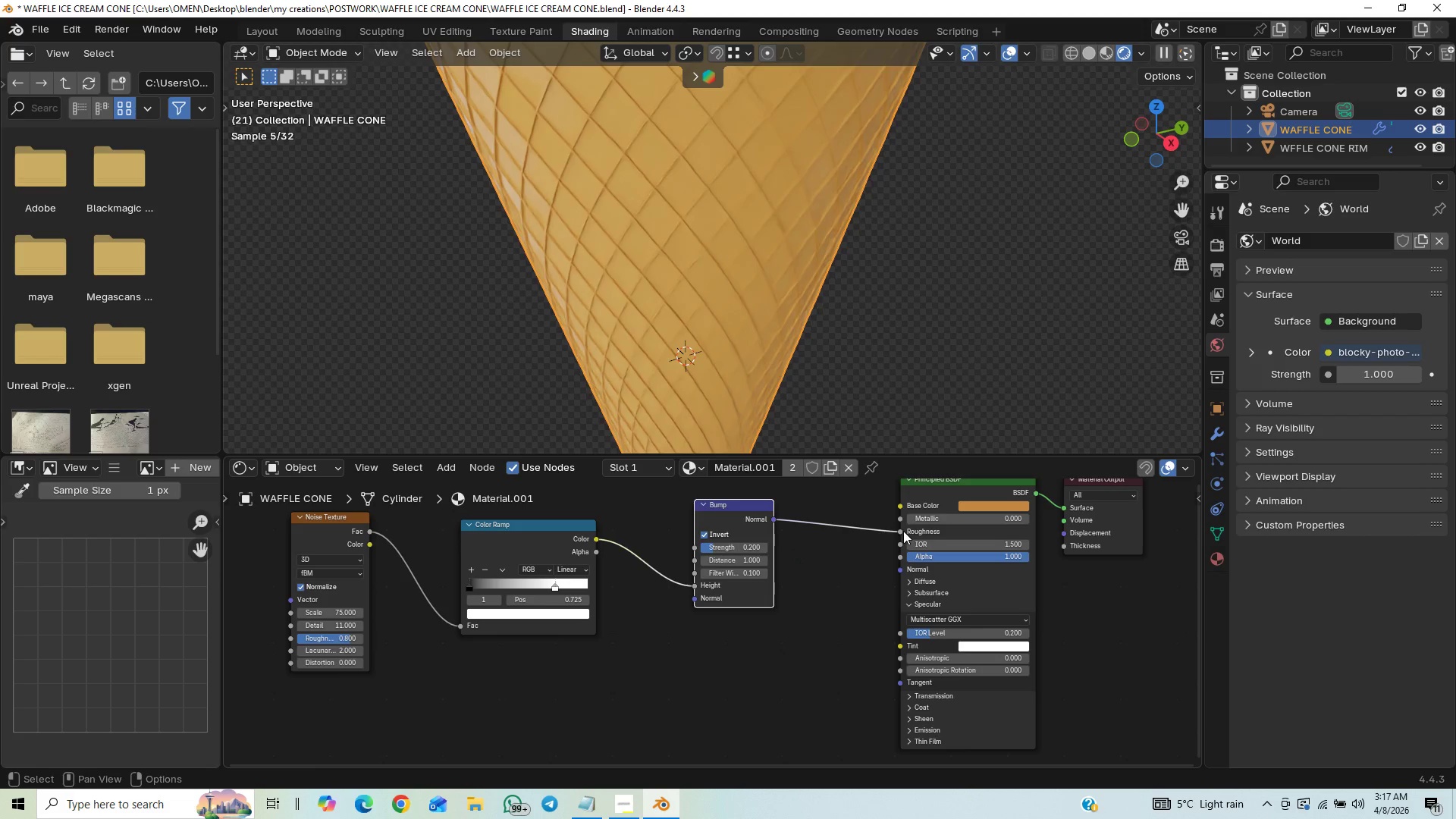 
left_click_drag(start_coordinate=[903, 531], to_coordinate=[904, 510])
 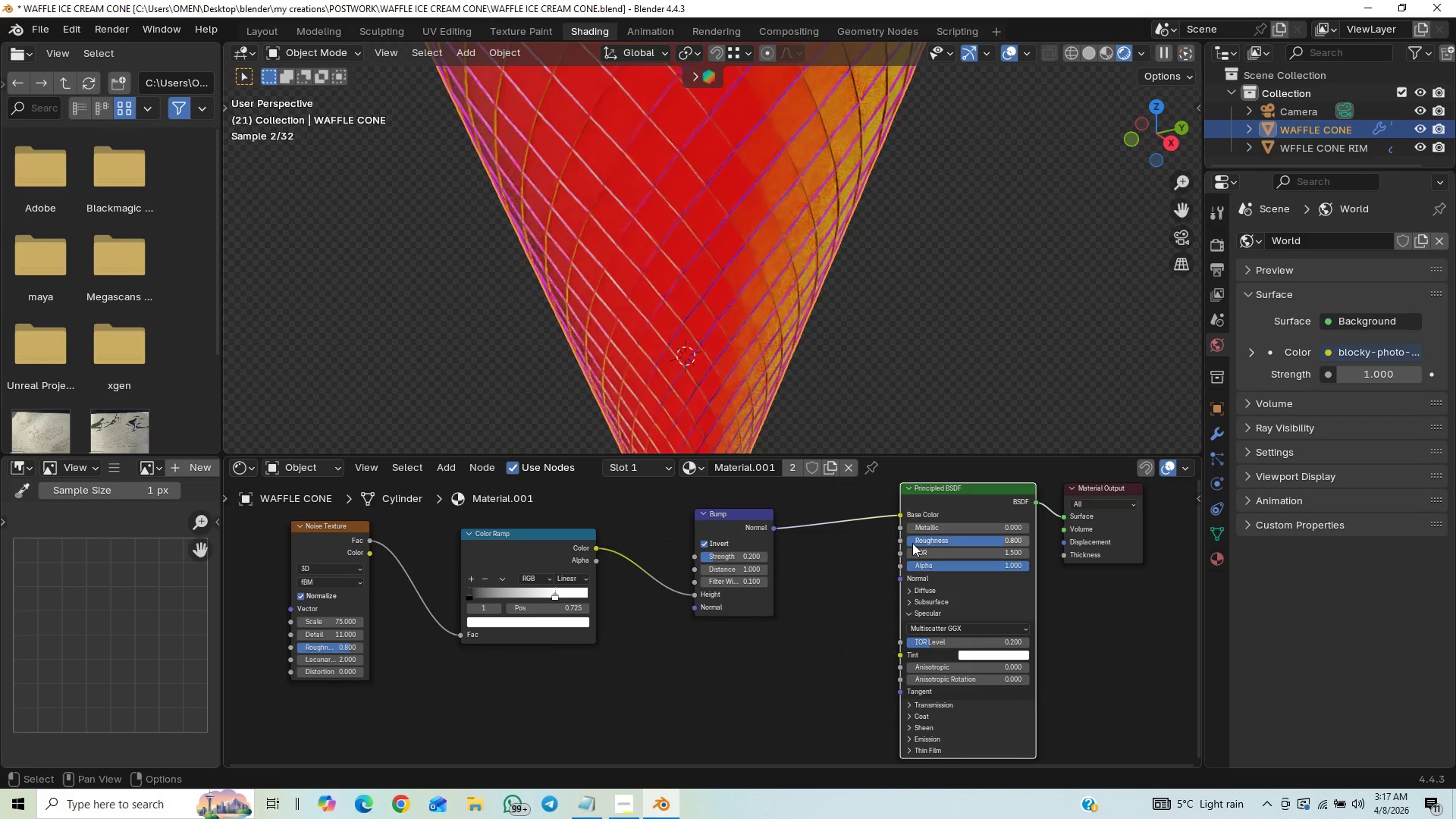 
key(Control+Z)
 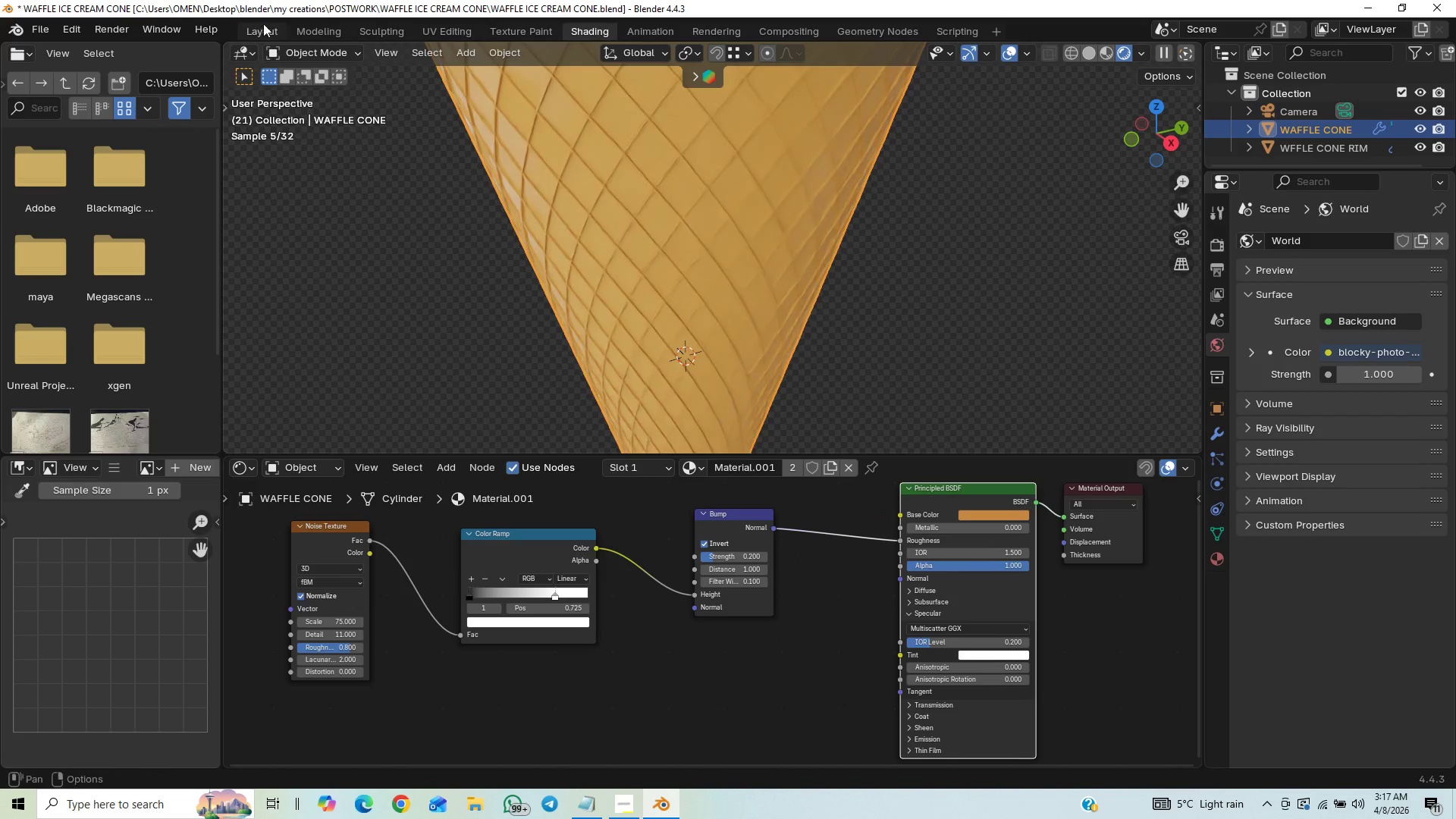 
left_click([263, 27])
 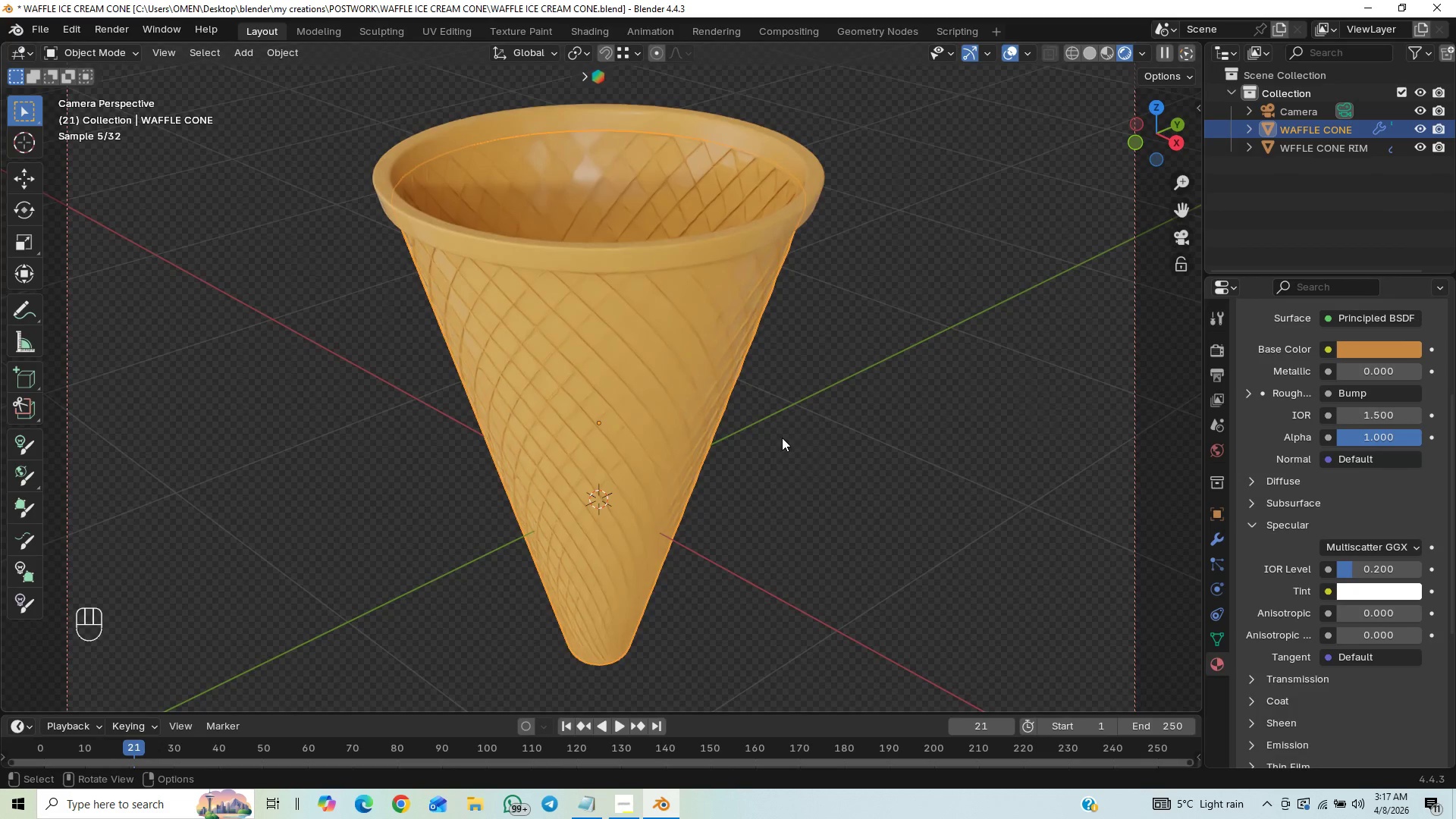 
wait(8.5)
 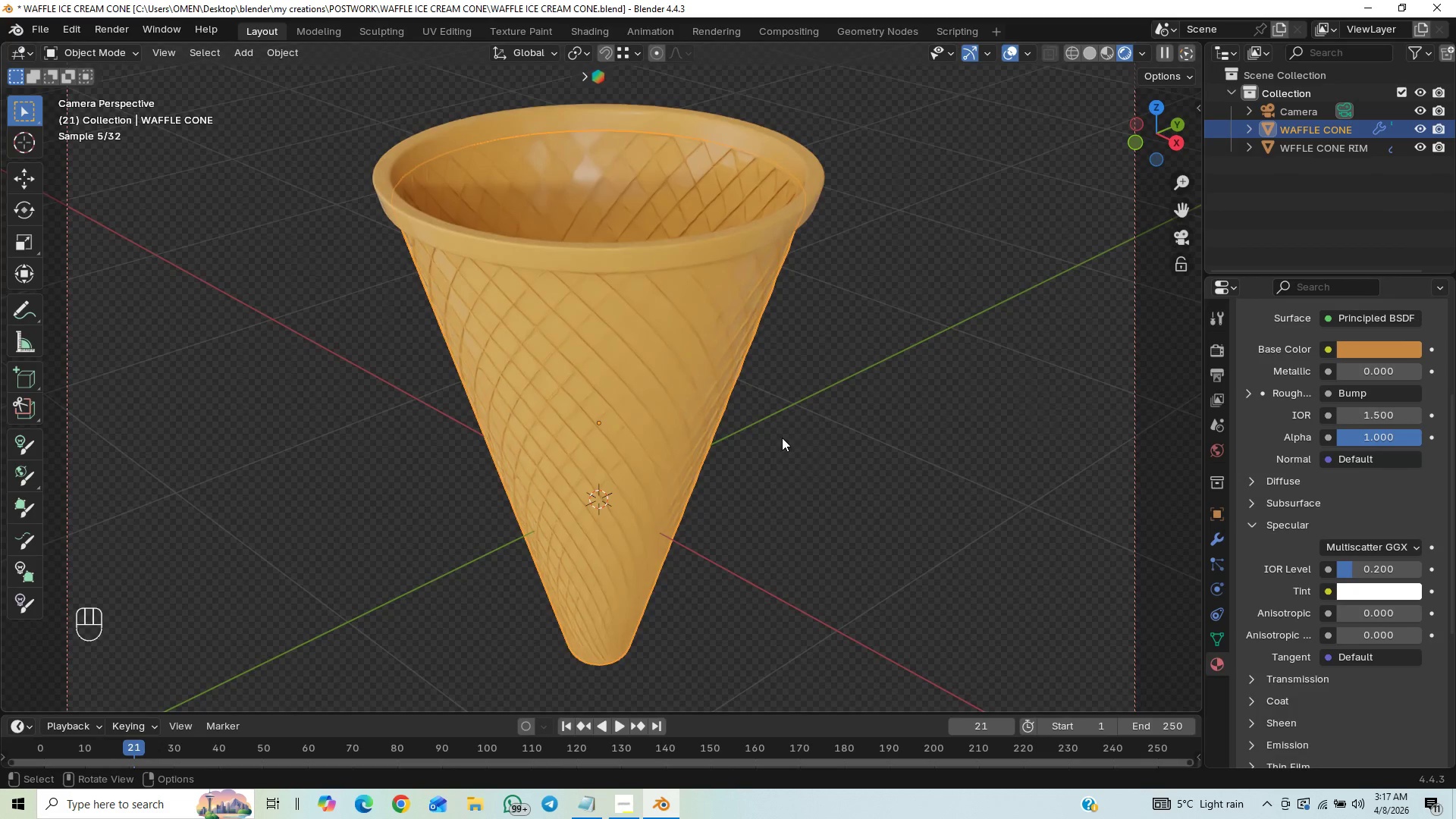 
scroll: coordinate [821, 456], scroll_direction: down, amount: 1.0
 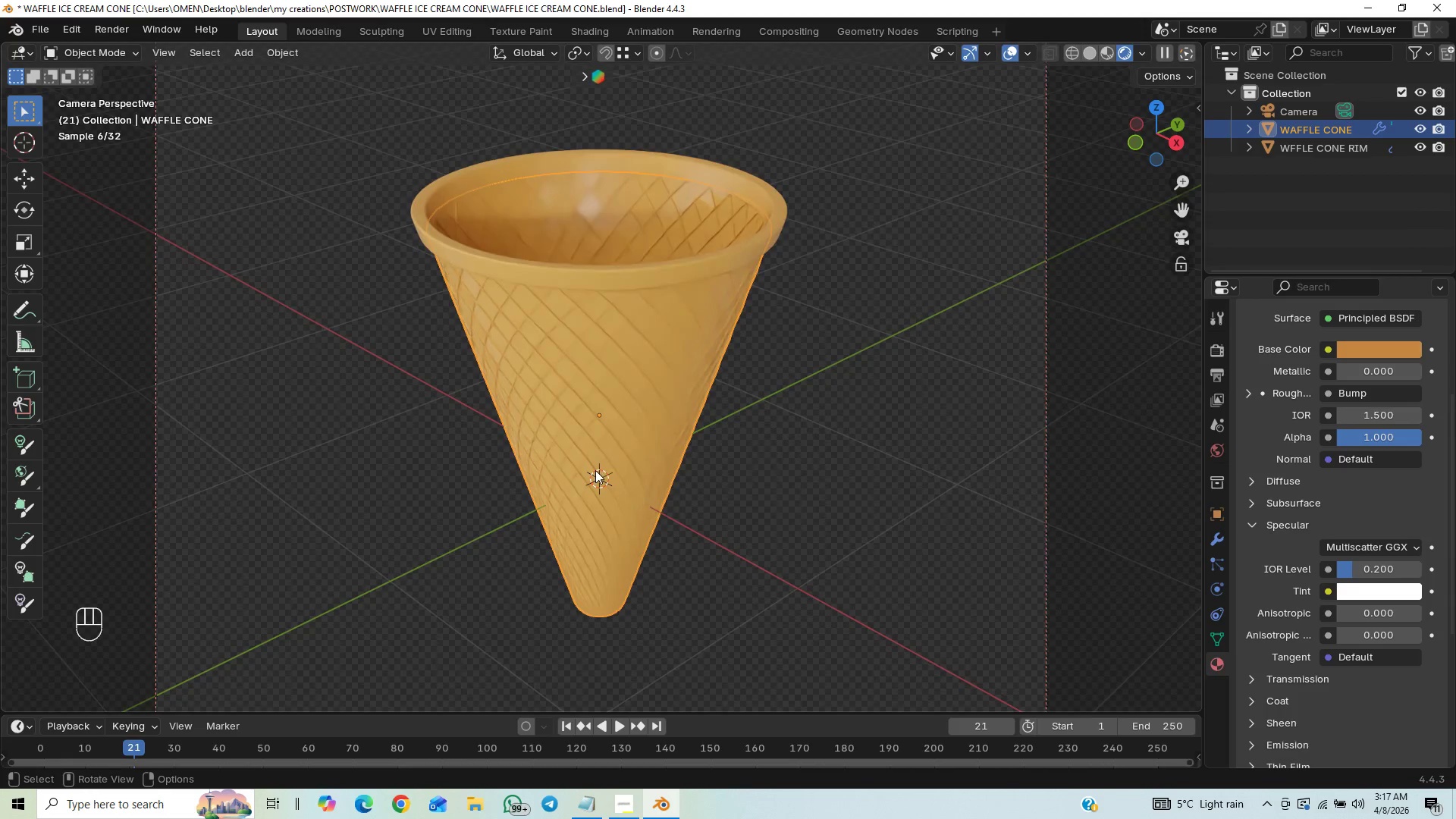 
key(Control+S)
 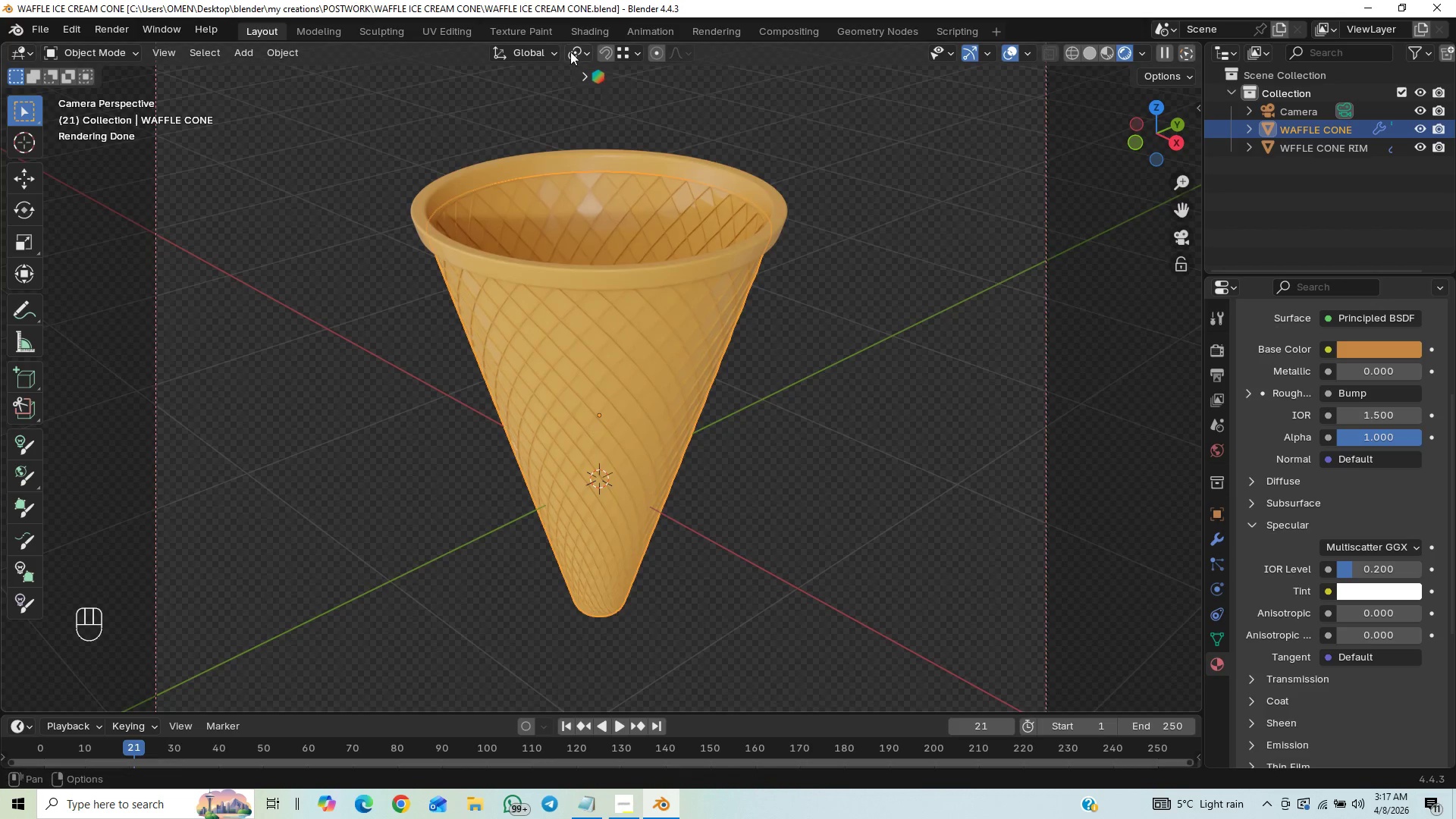 
wait(10.76)
 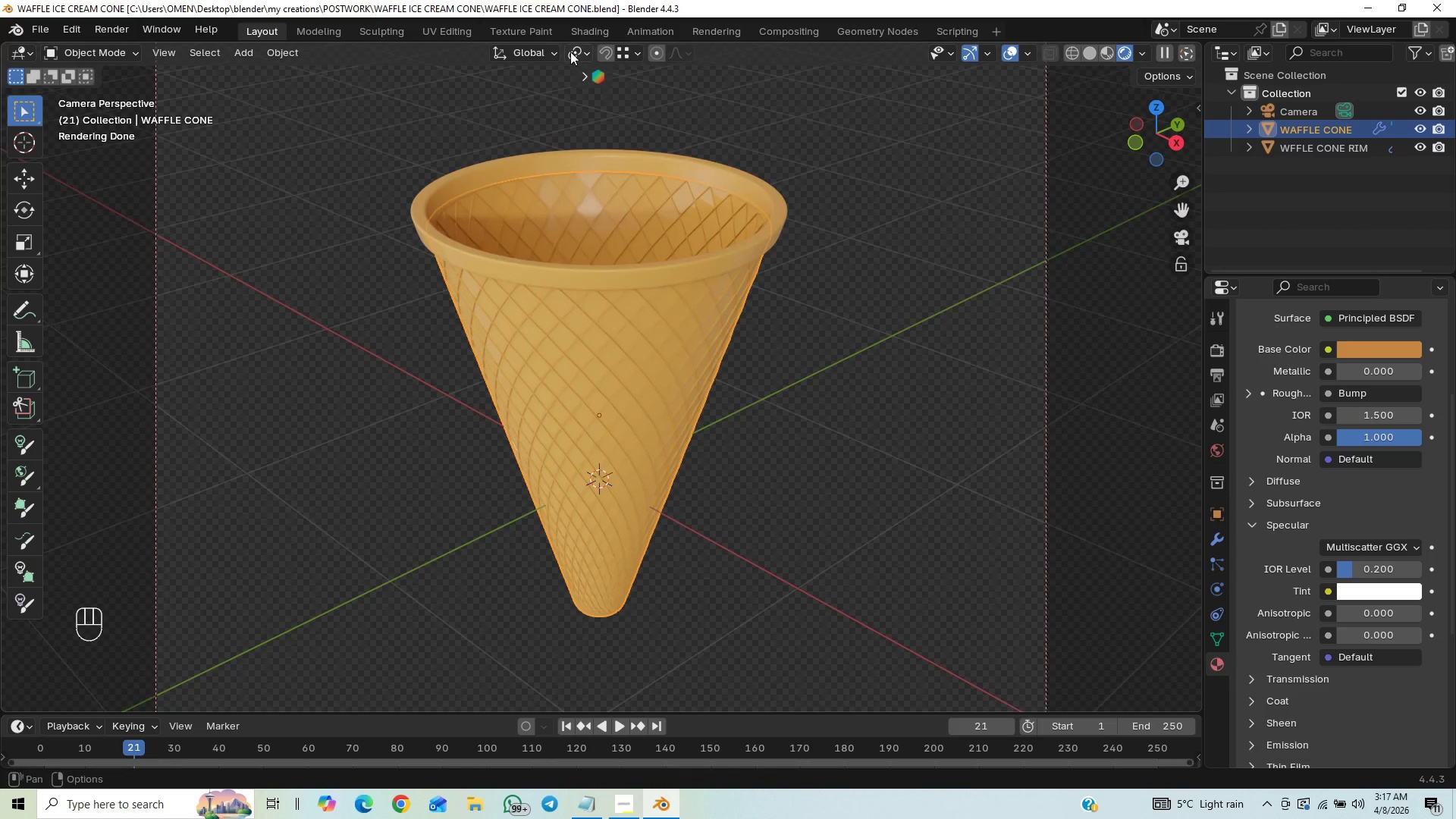 
scroll: coordinate [594, 335], scroll_direction: up, amount: 32.0
 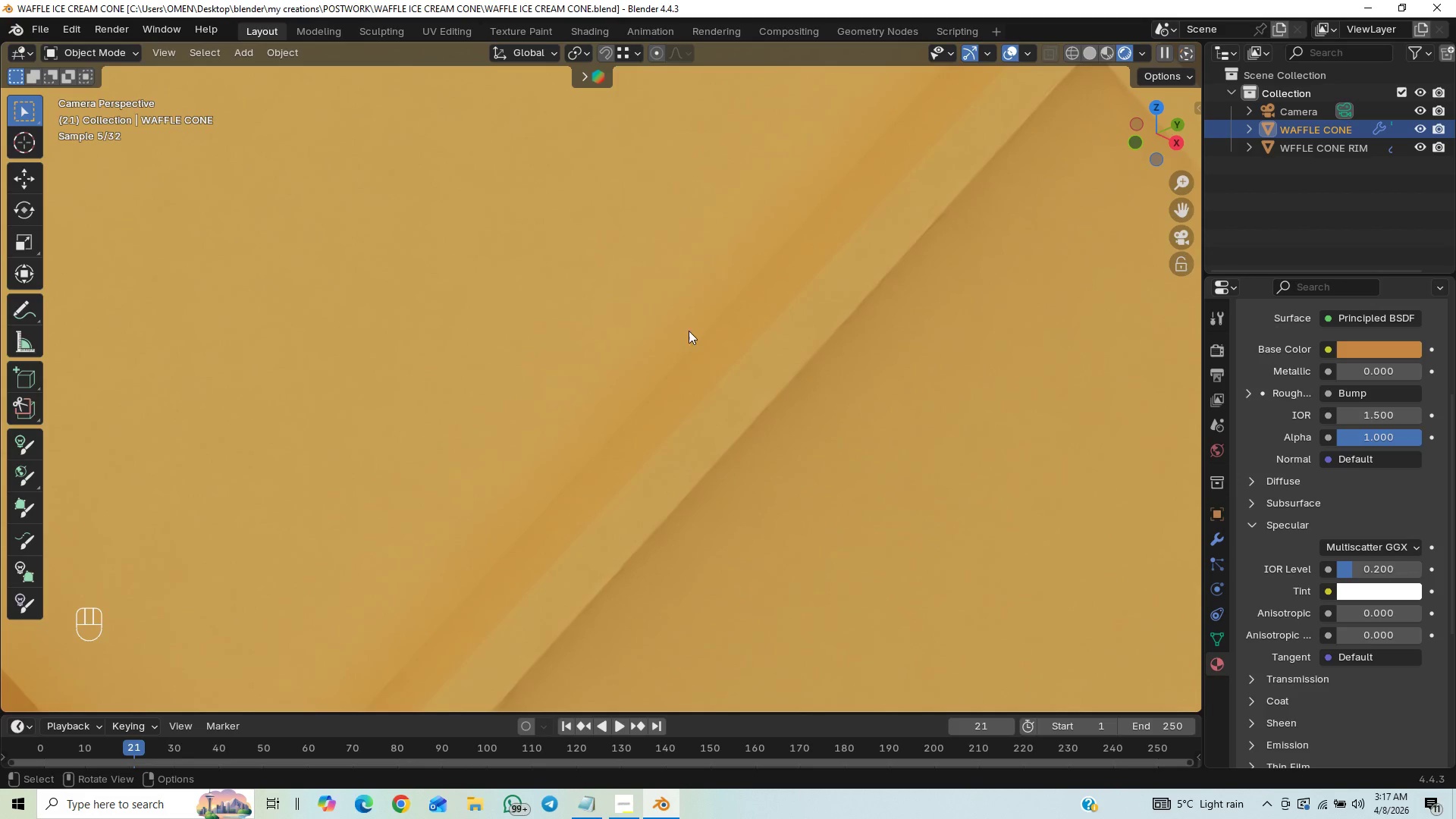 
wait(7.57)
 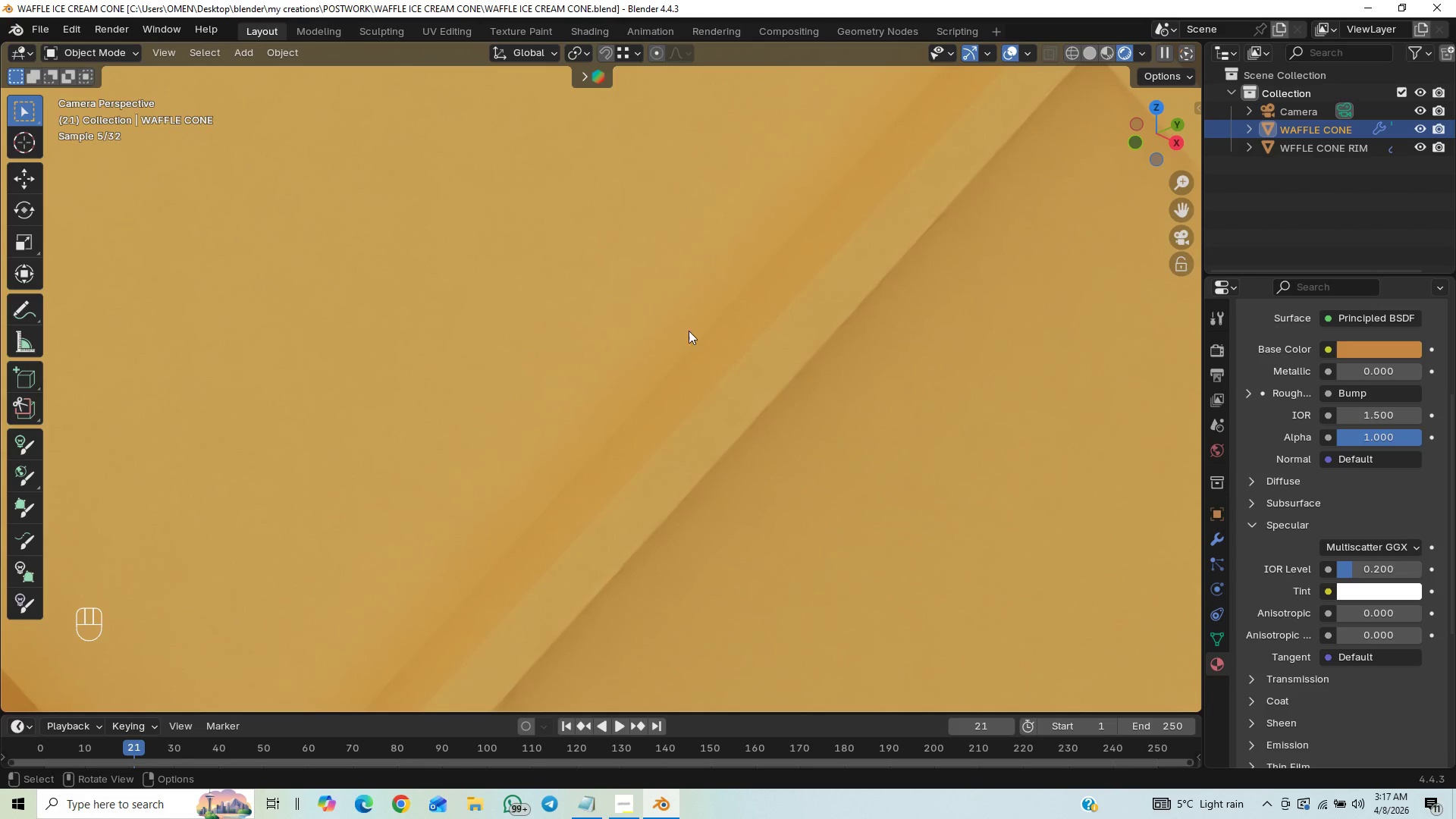 
scroll: coordinate [1063, 505], scroll_direction: down, amount: 1.0
 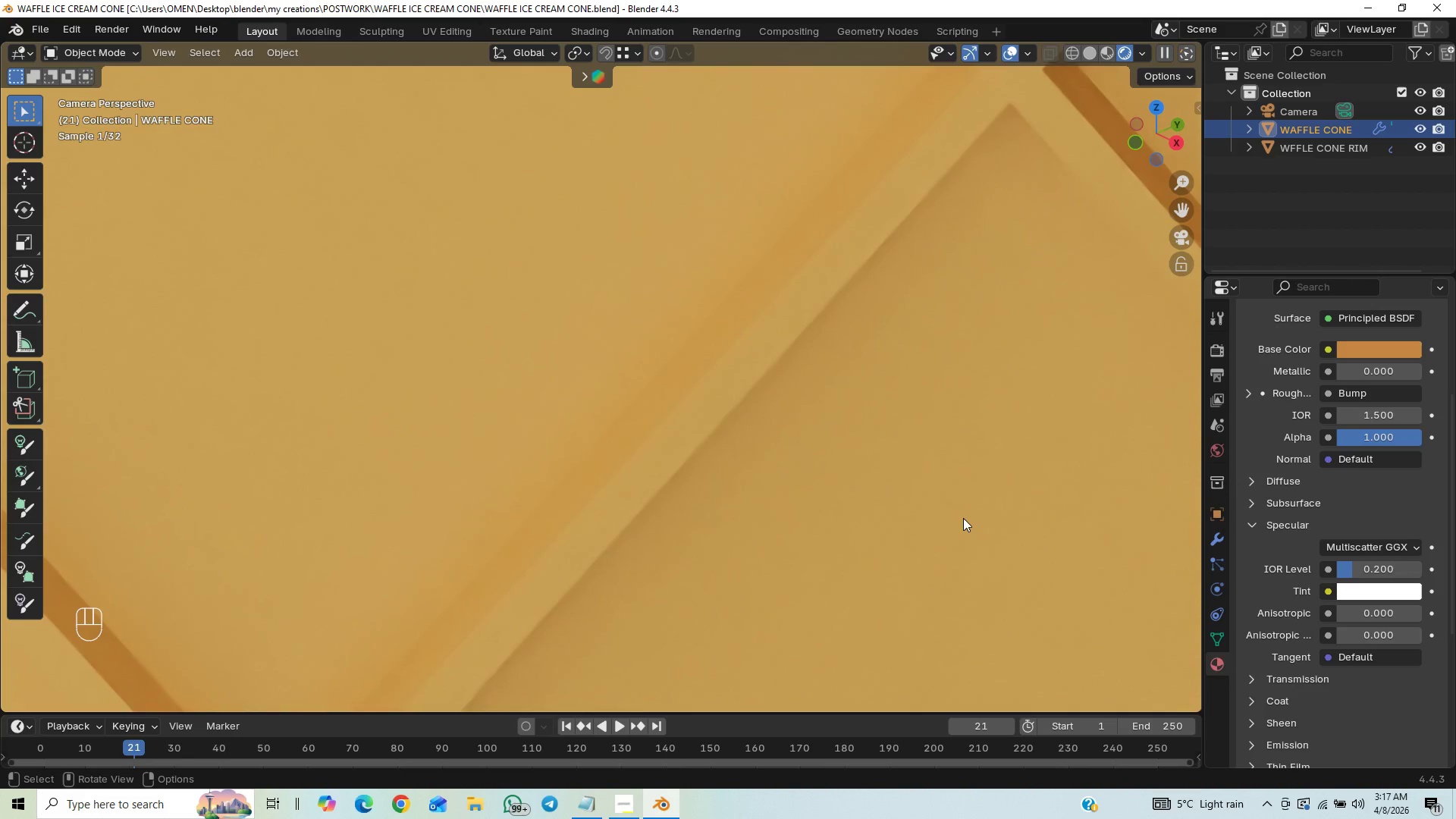 
scroll: coordinate [963, 518], scroll_direction: up, amount: 3.0
 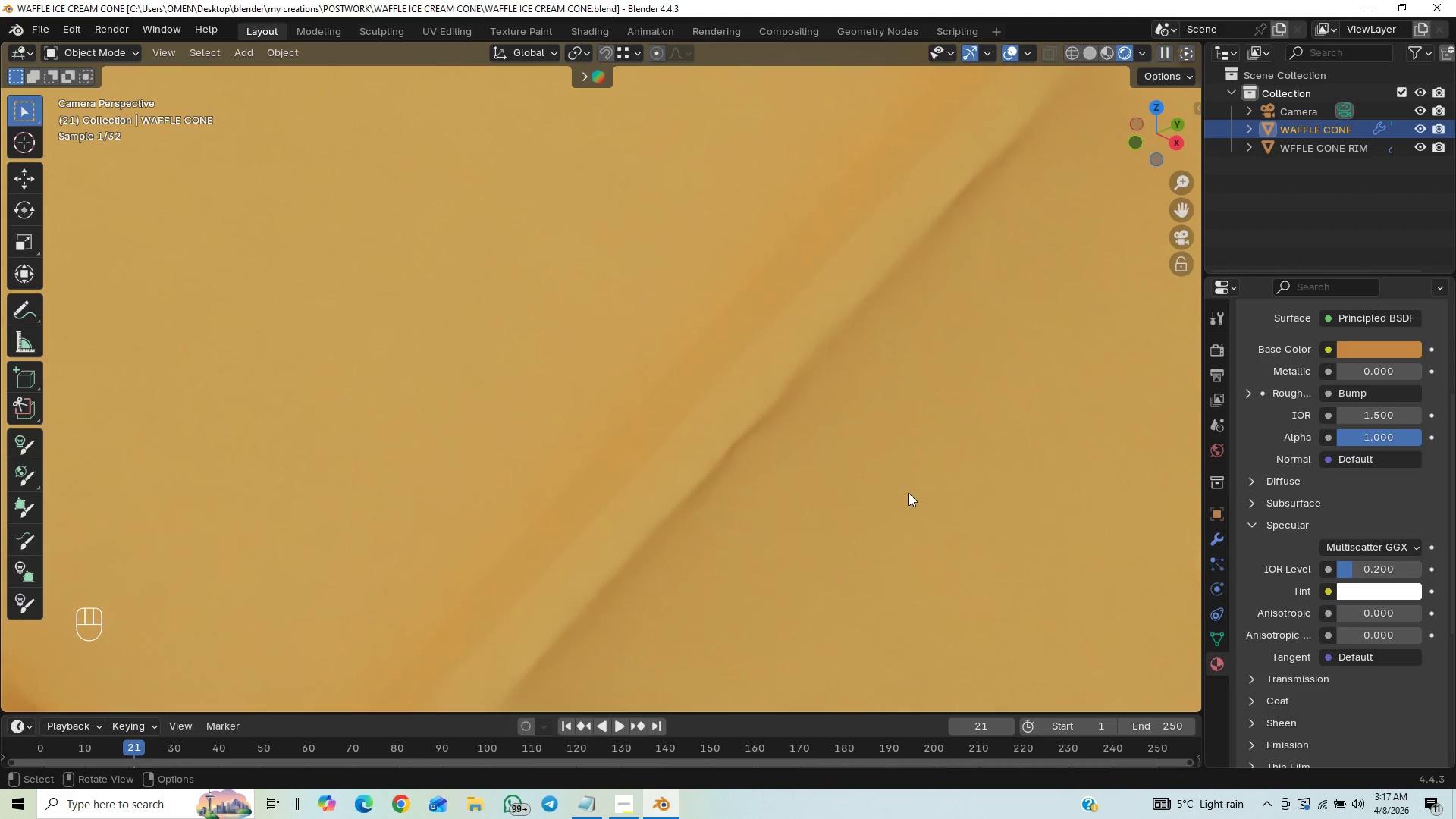 
left_click([908, 493])
 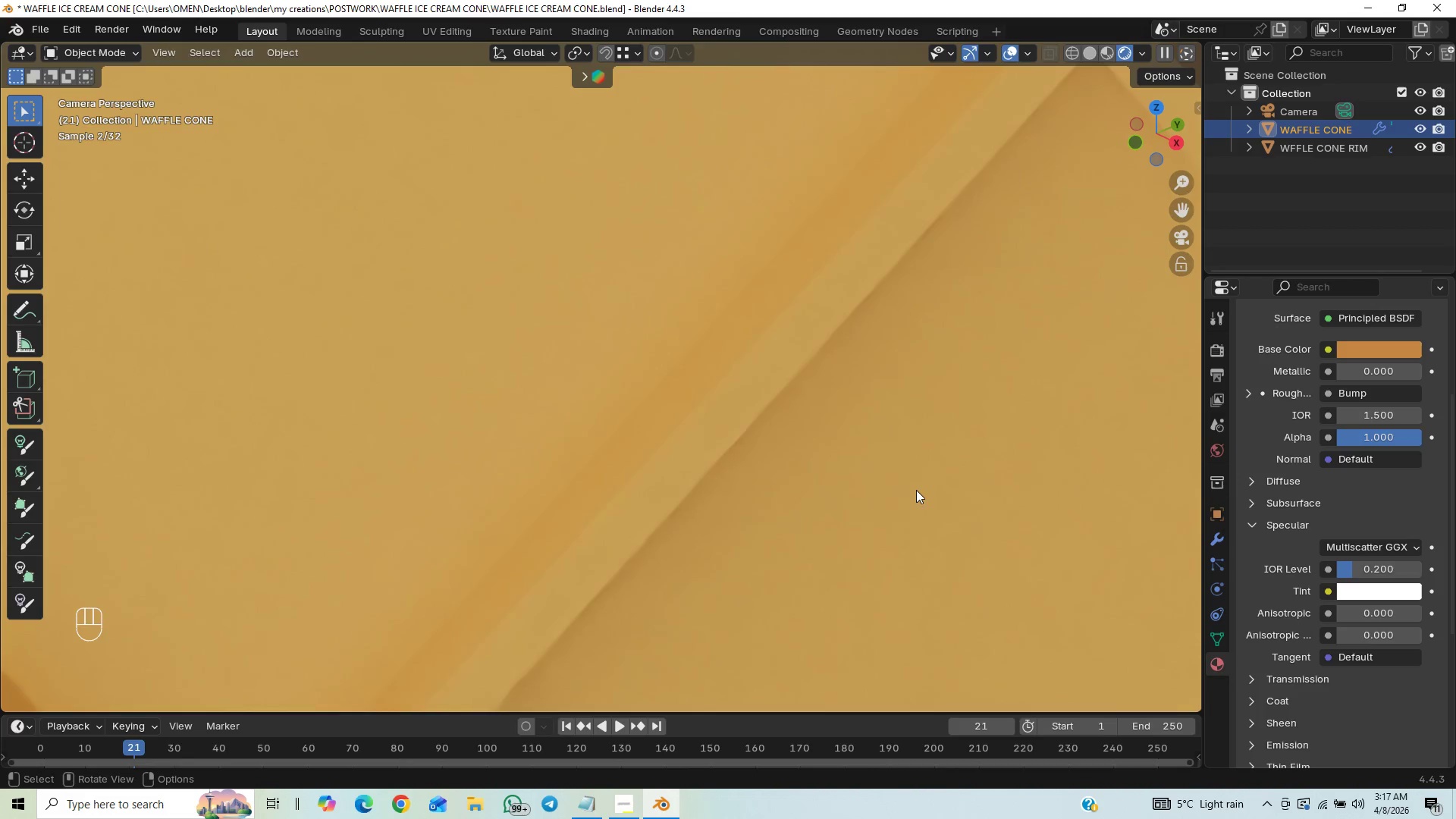 
scroll: coordinate [917, 489], scroll_direction: down, amount: 4.0
 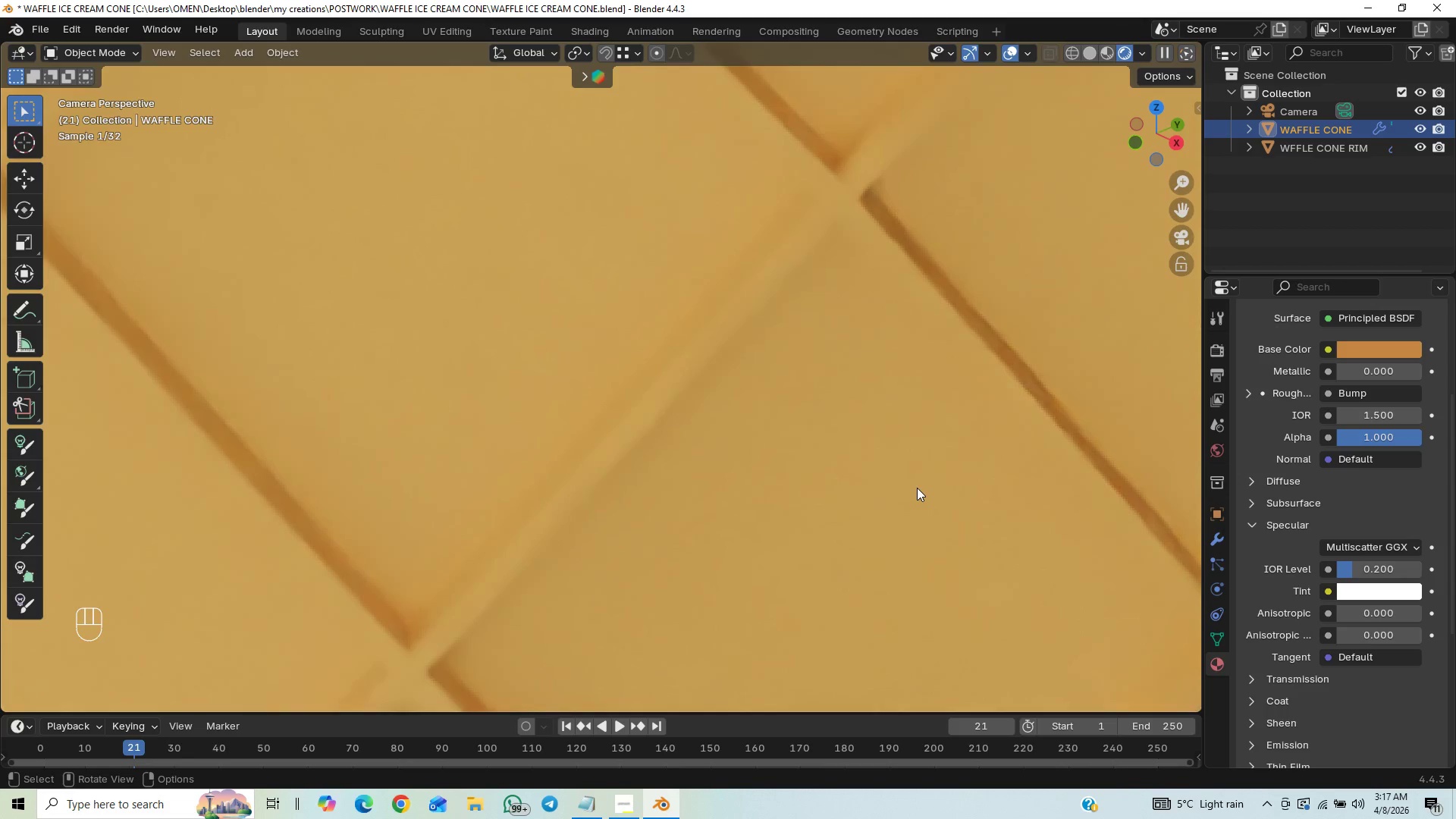 
scroll: coordinate [917, 488], scroll_direction: up, amount: 6.0
 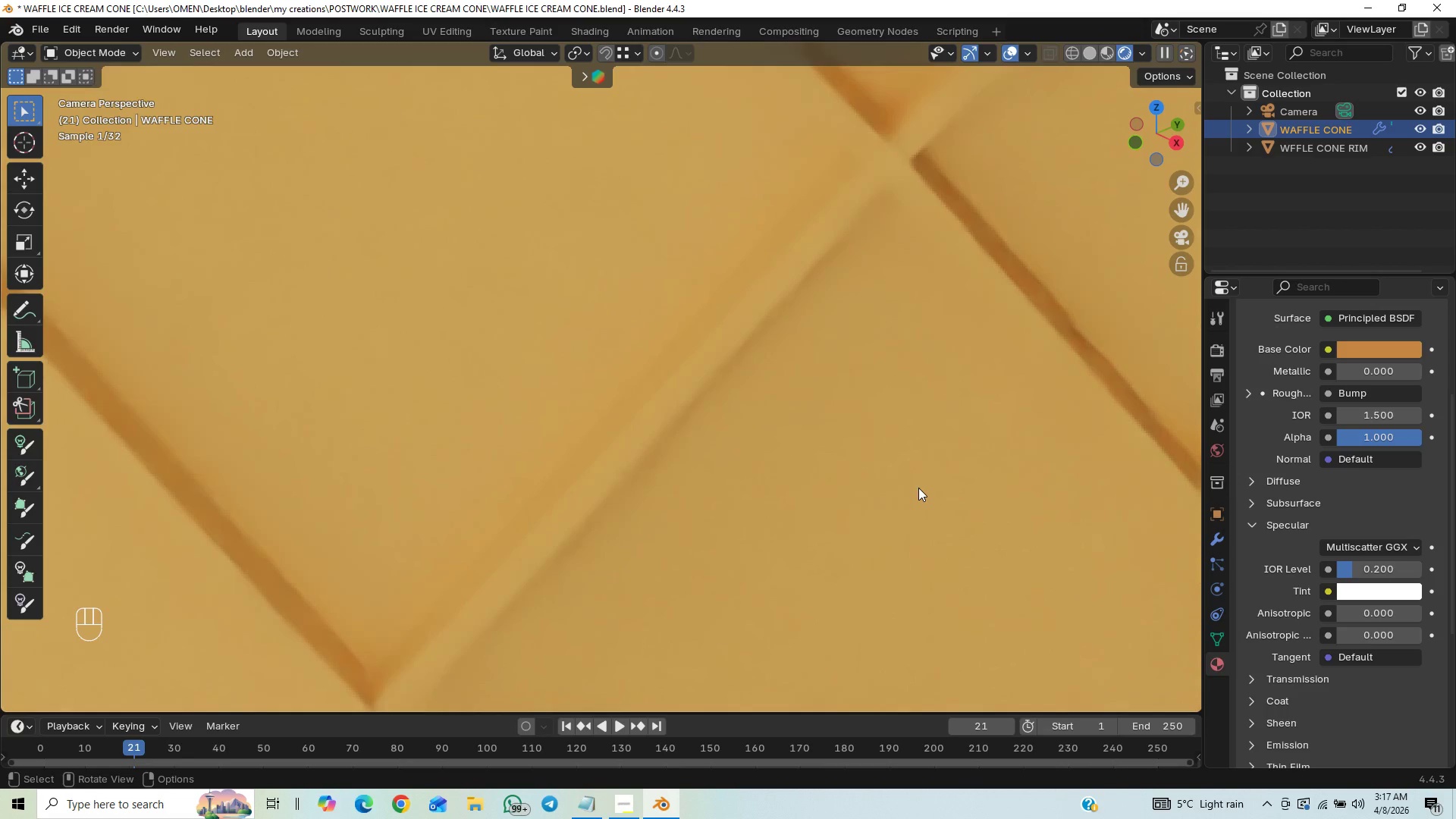 
scroll: coordinate [919, 486], scroll_direction: down, amount: 21.0
 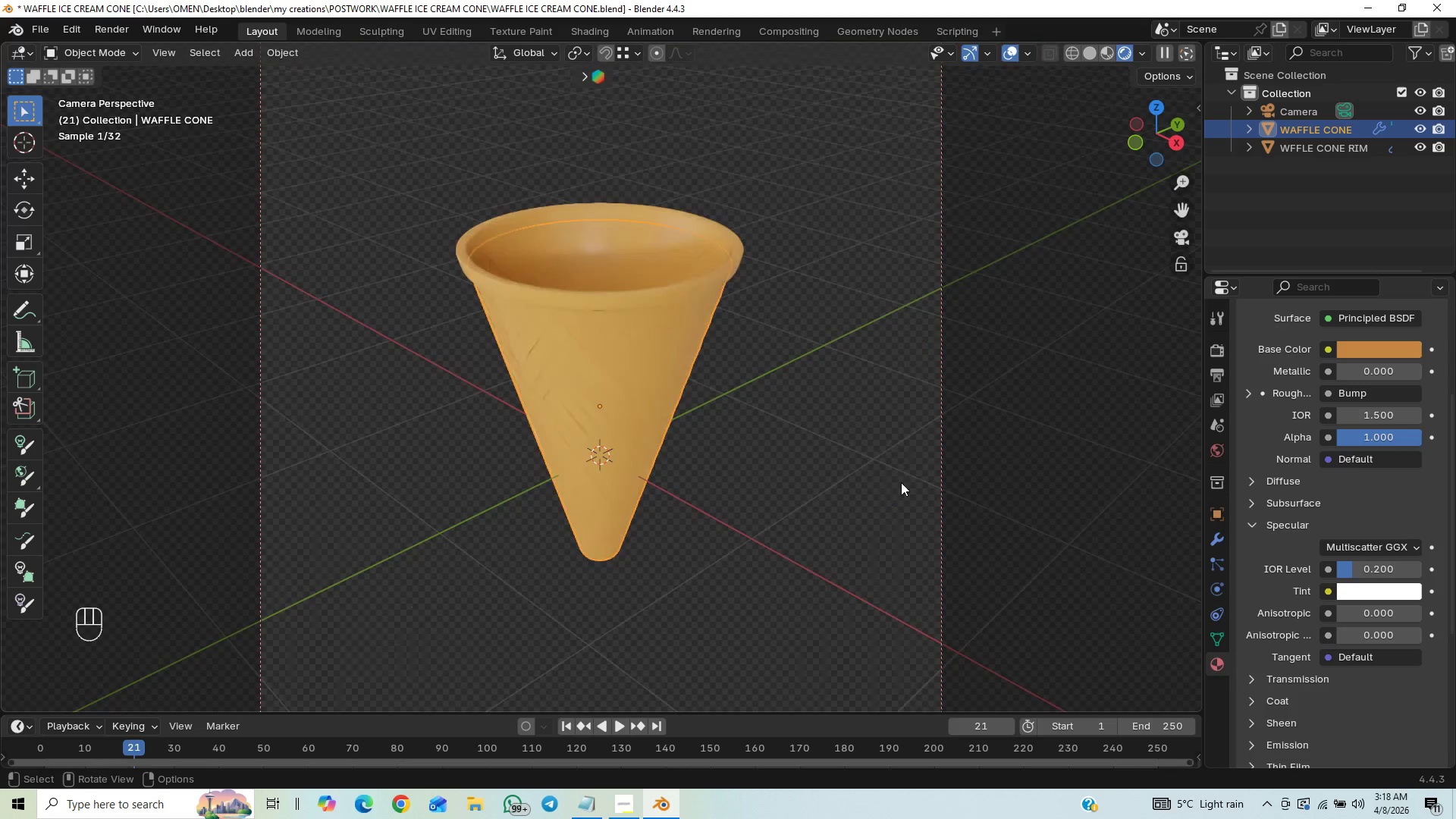 
scroll: coordinate [896, 482], scroll_direction: up, amount: 9.0
 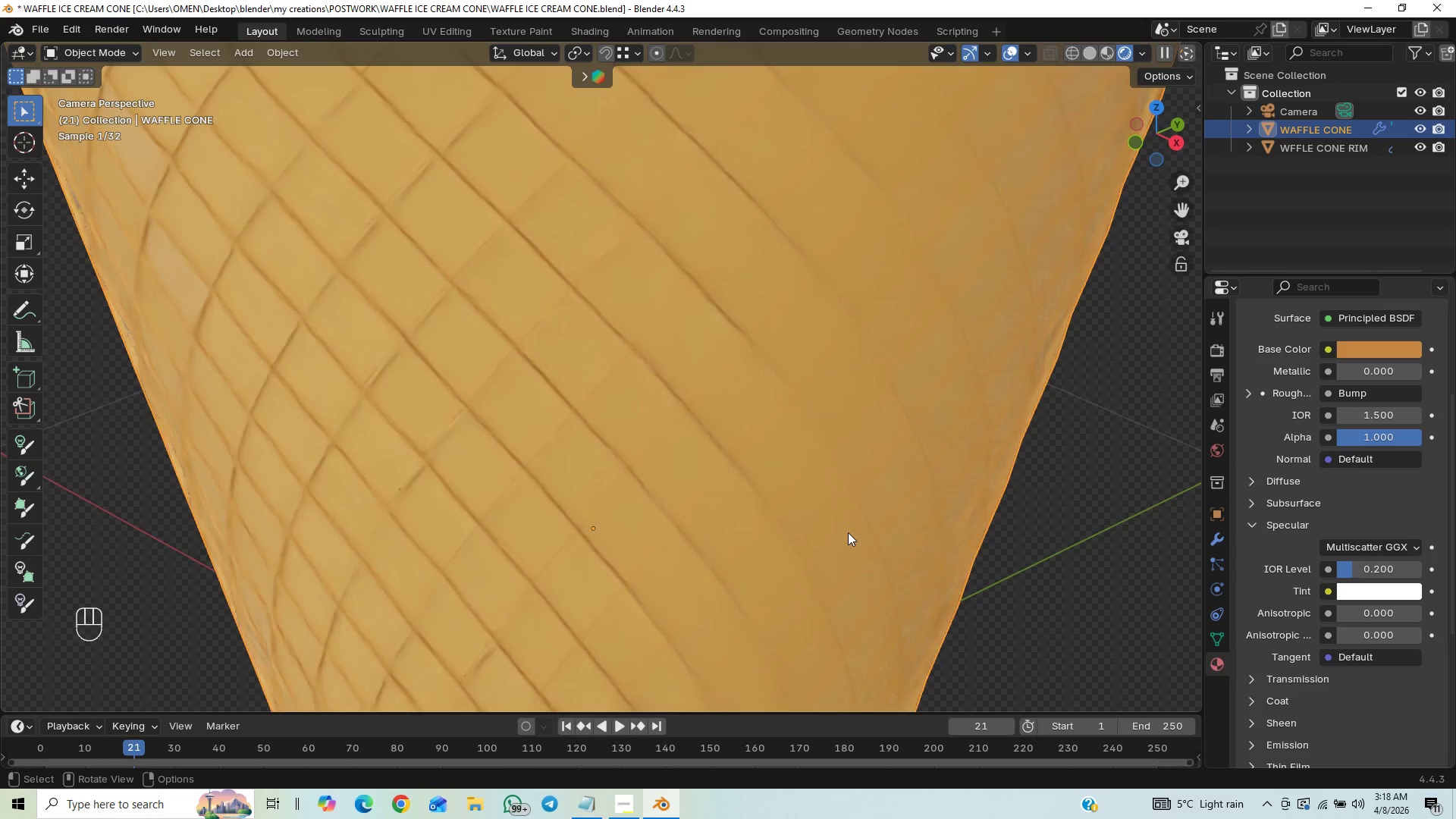 
scroll: coordinate [855, 526], scroll_direction: down, amount: 3.0
 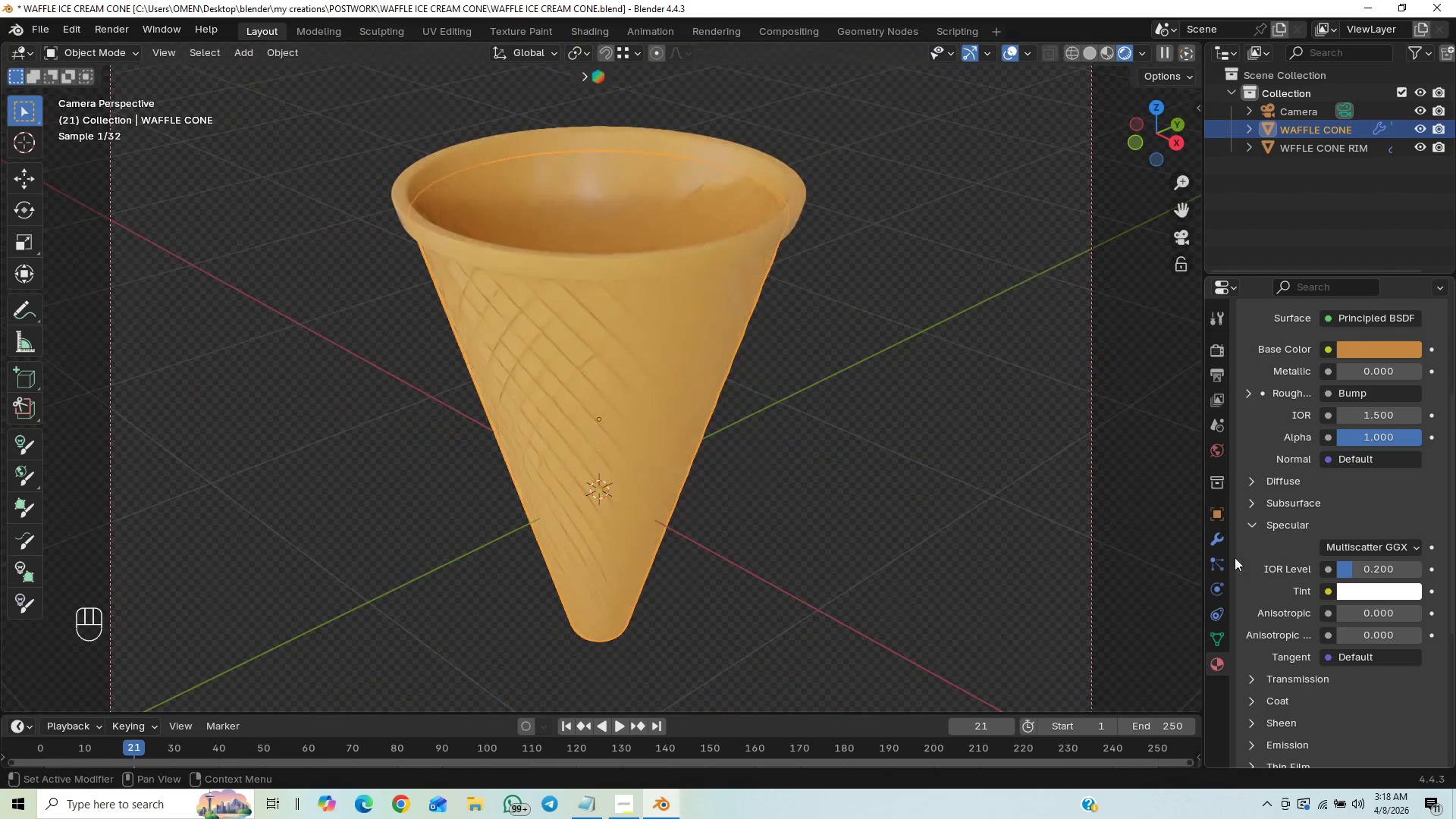 
left_click([1223, 549])
 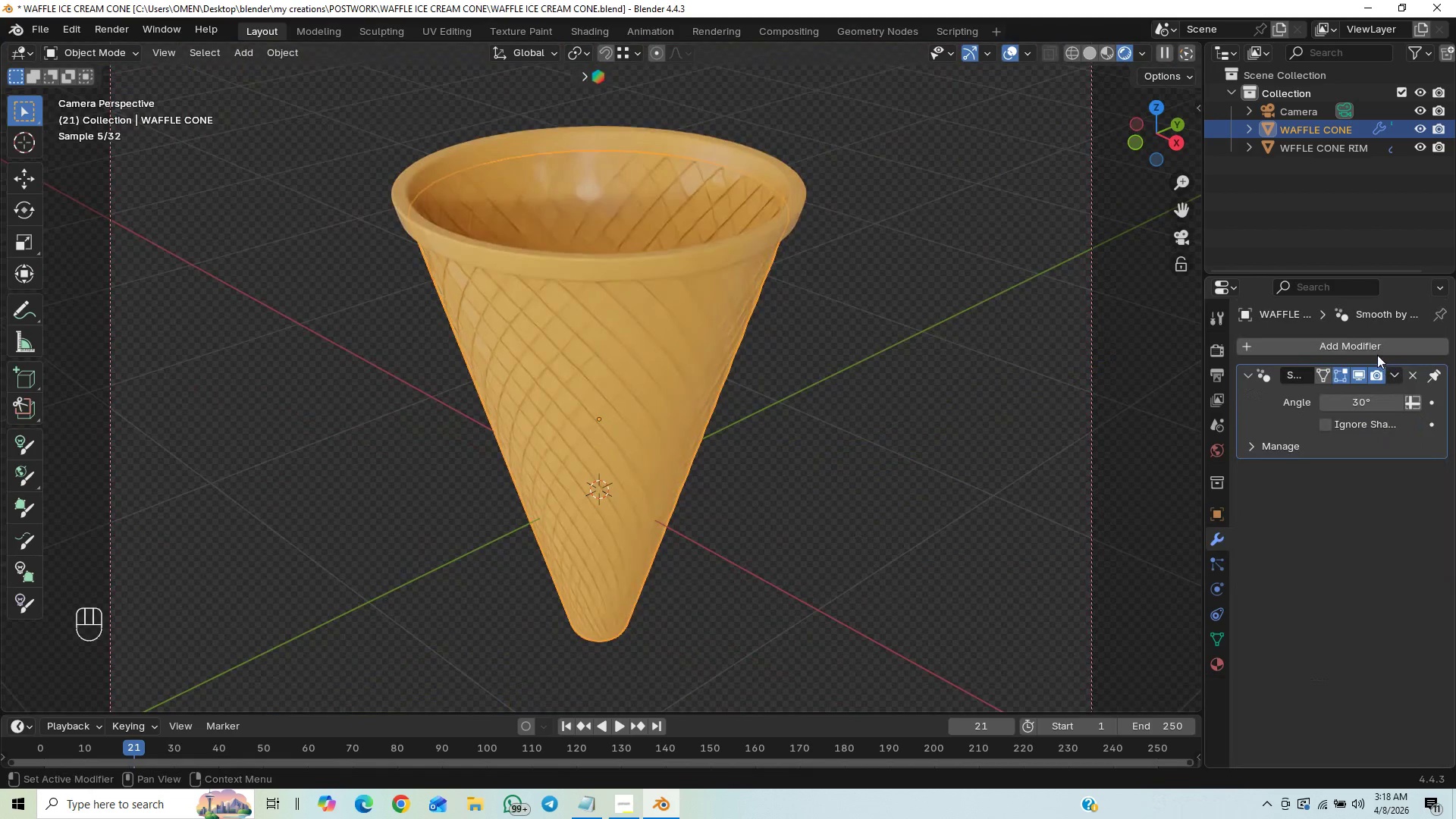 
left_click([1375, 348])
 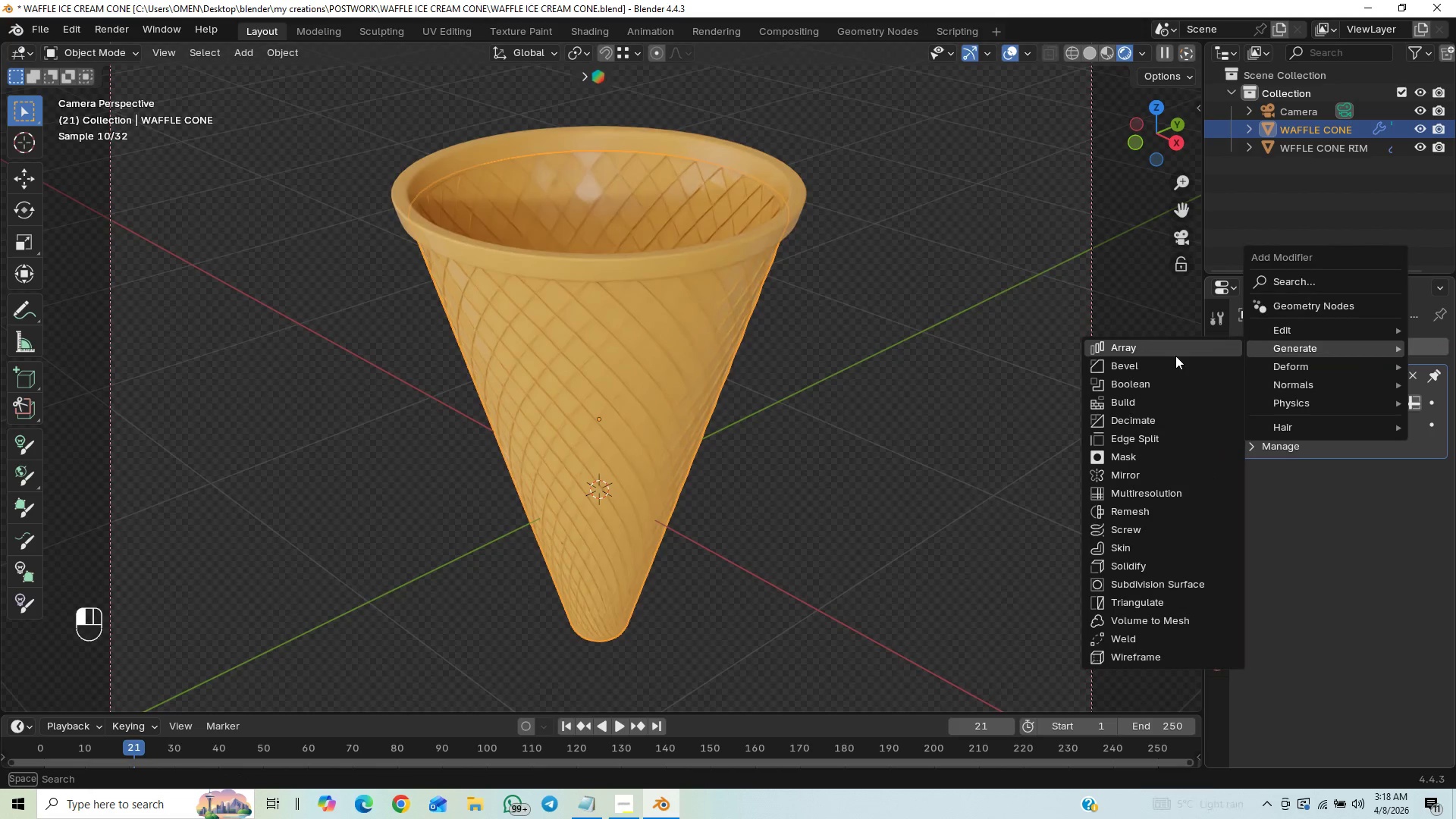 
left_click([1158, 367])
 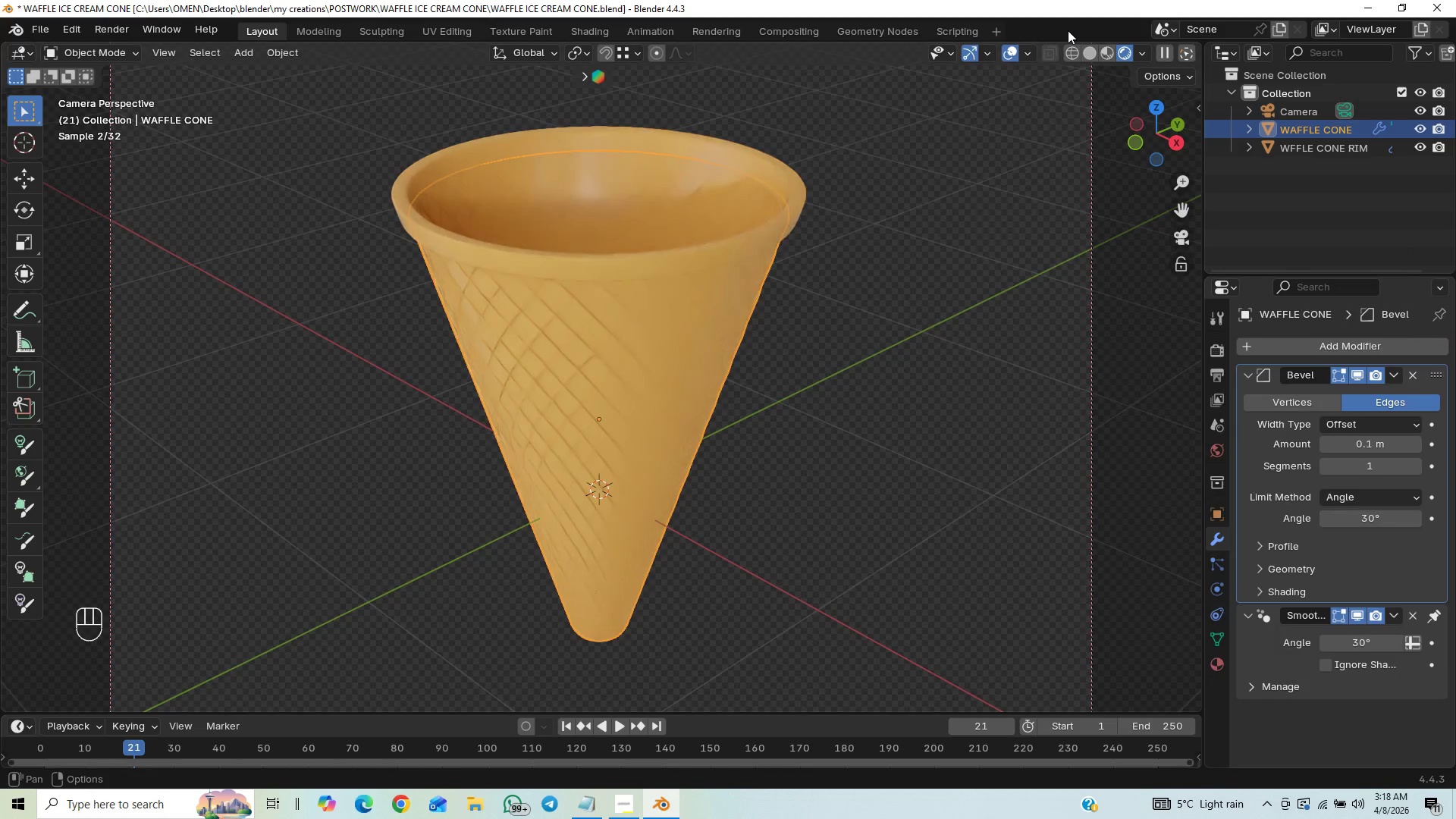 
left_click([1085, 50])
 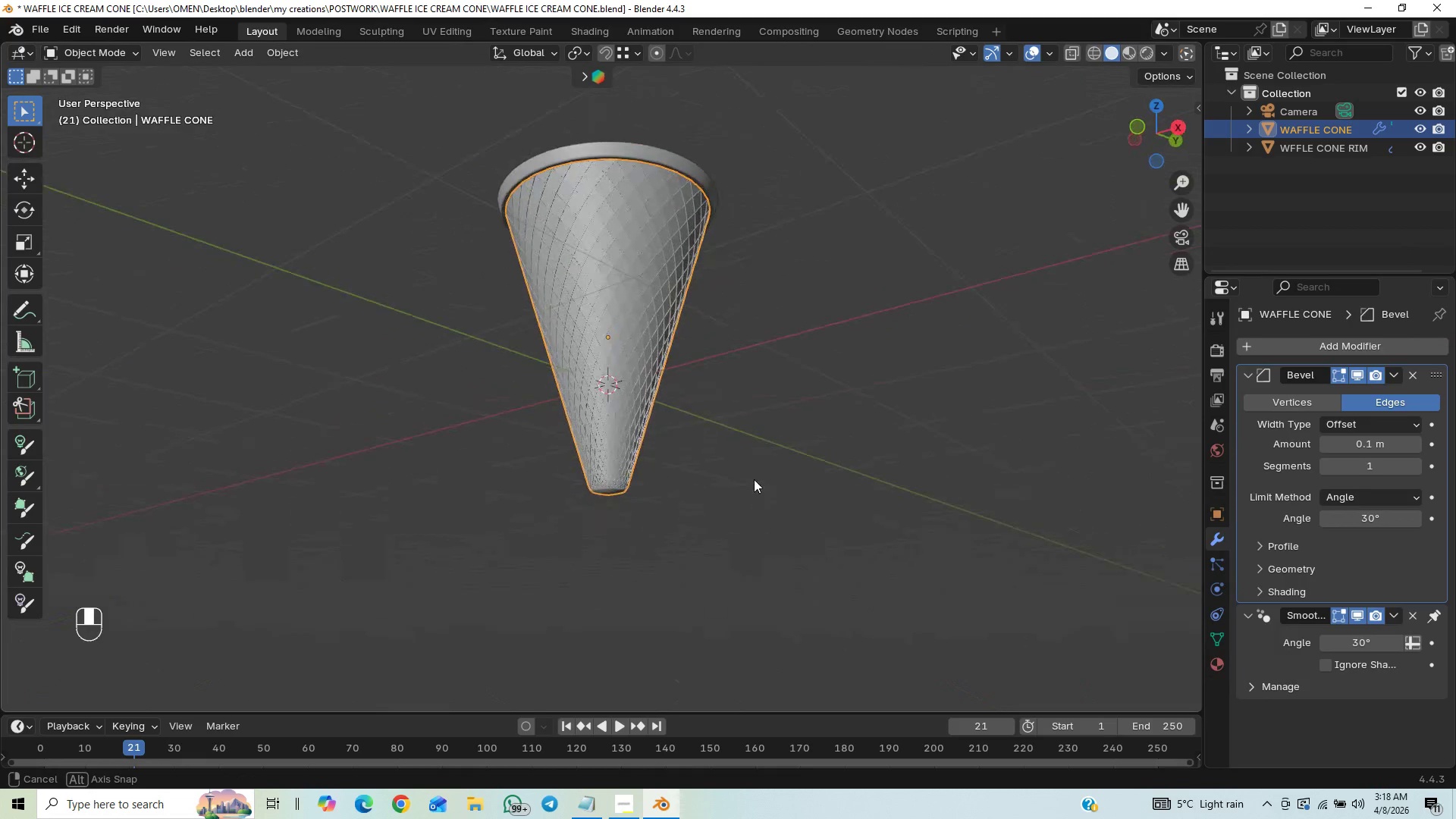 
scroll: coordinate [726, 434], scroll_direction: up, amount: 22.0
 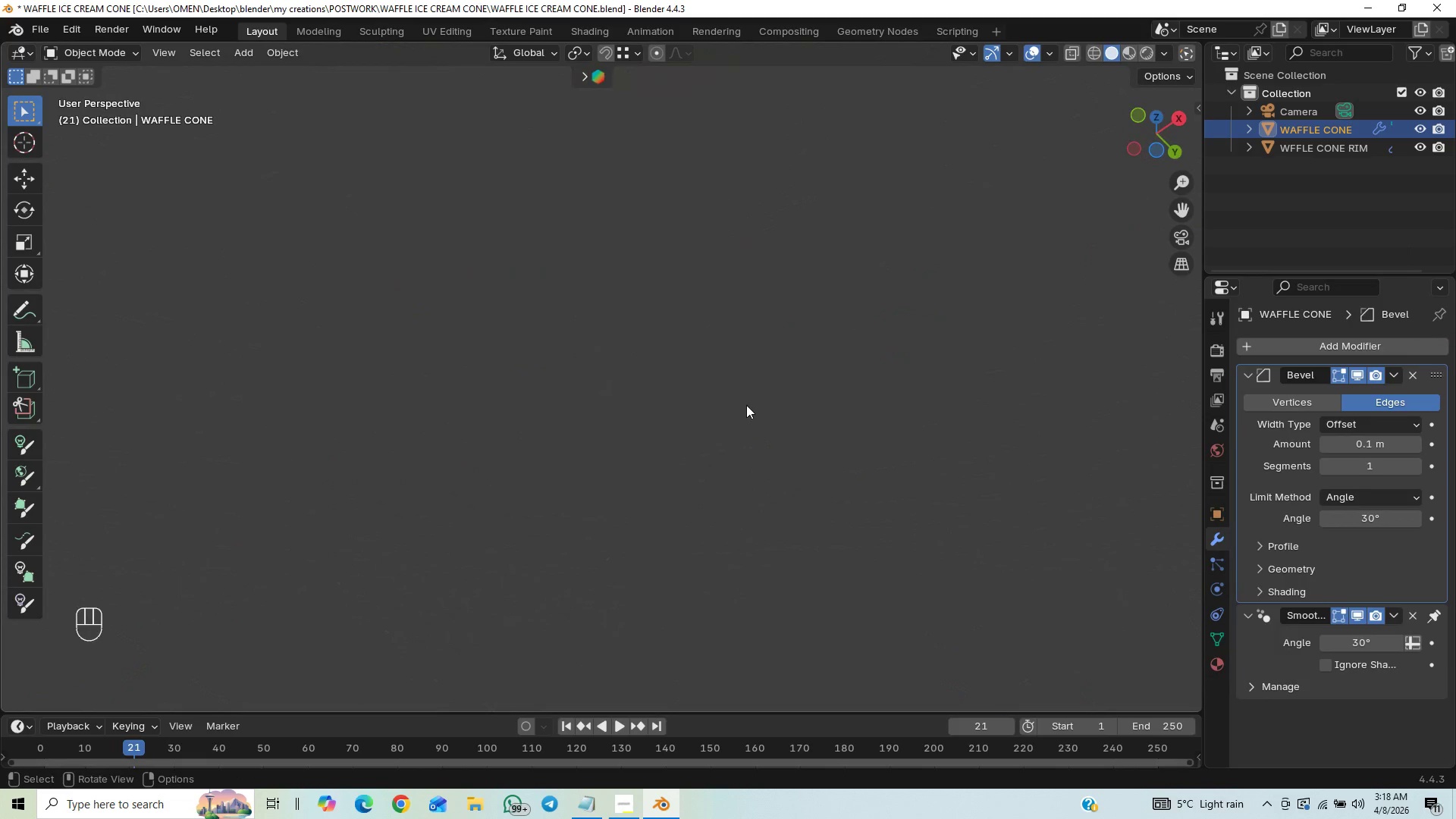 
scroll: coordinate [644, 201], scroll_direction: down, amount: 27.0
 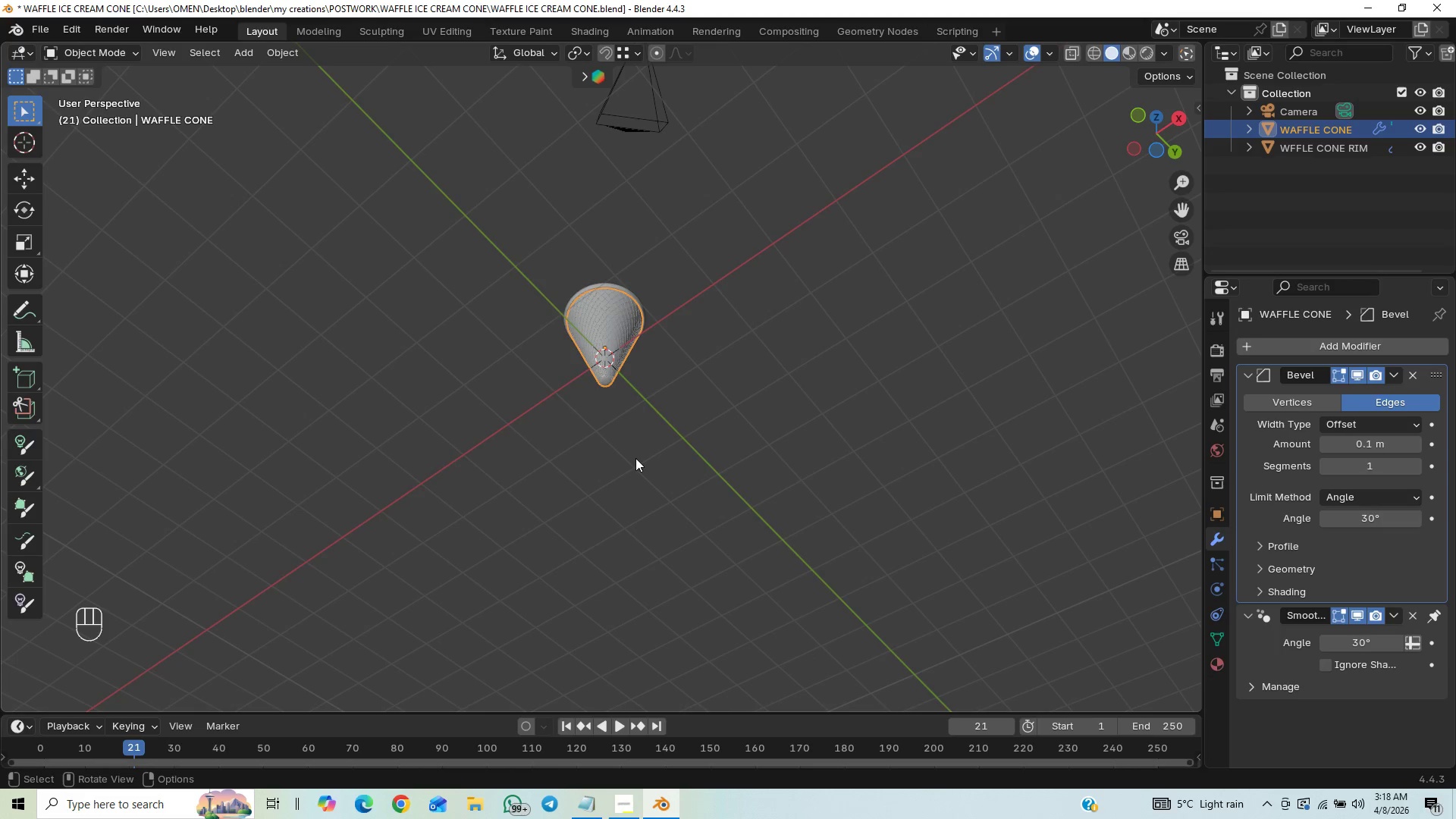 
hold_key(key=ControlLeft, duration=1.05)
 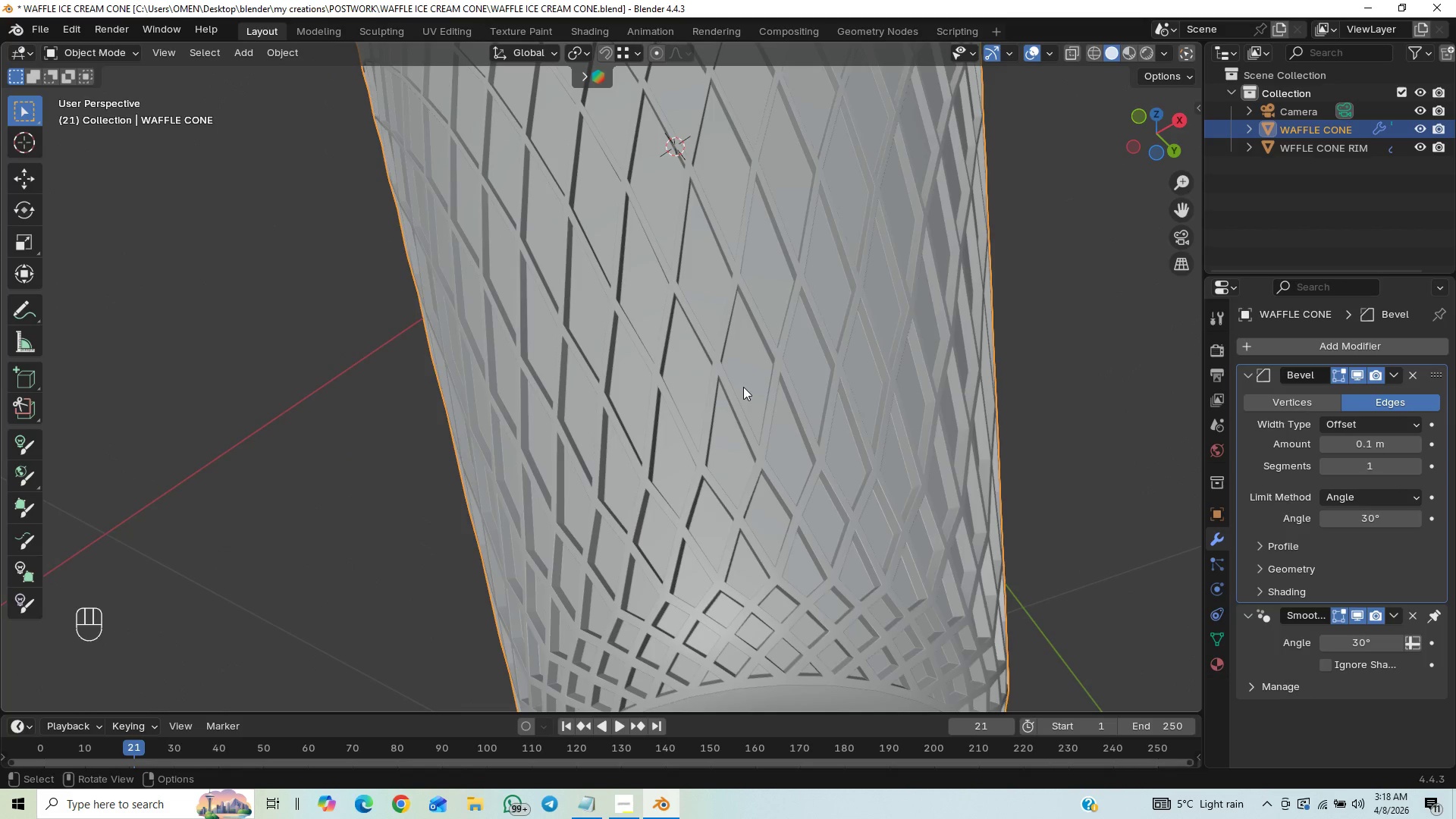 
scroll: coordinate [743, 387], scroll_direction: down, amount: 1.0
 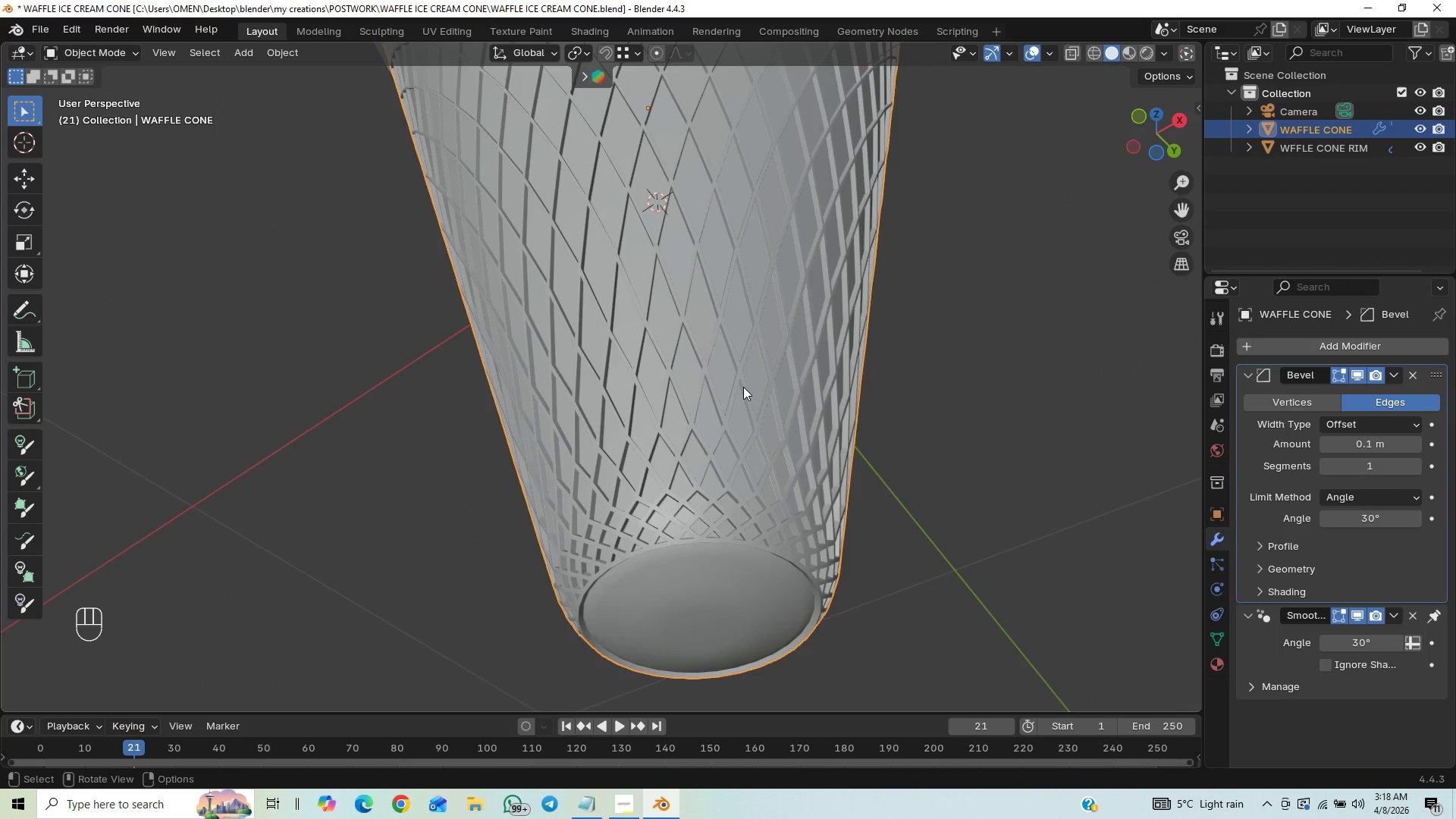 
scroll: coordinate [743, 387], scroll_direction: up, amount: 5.0
 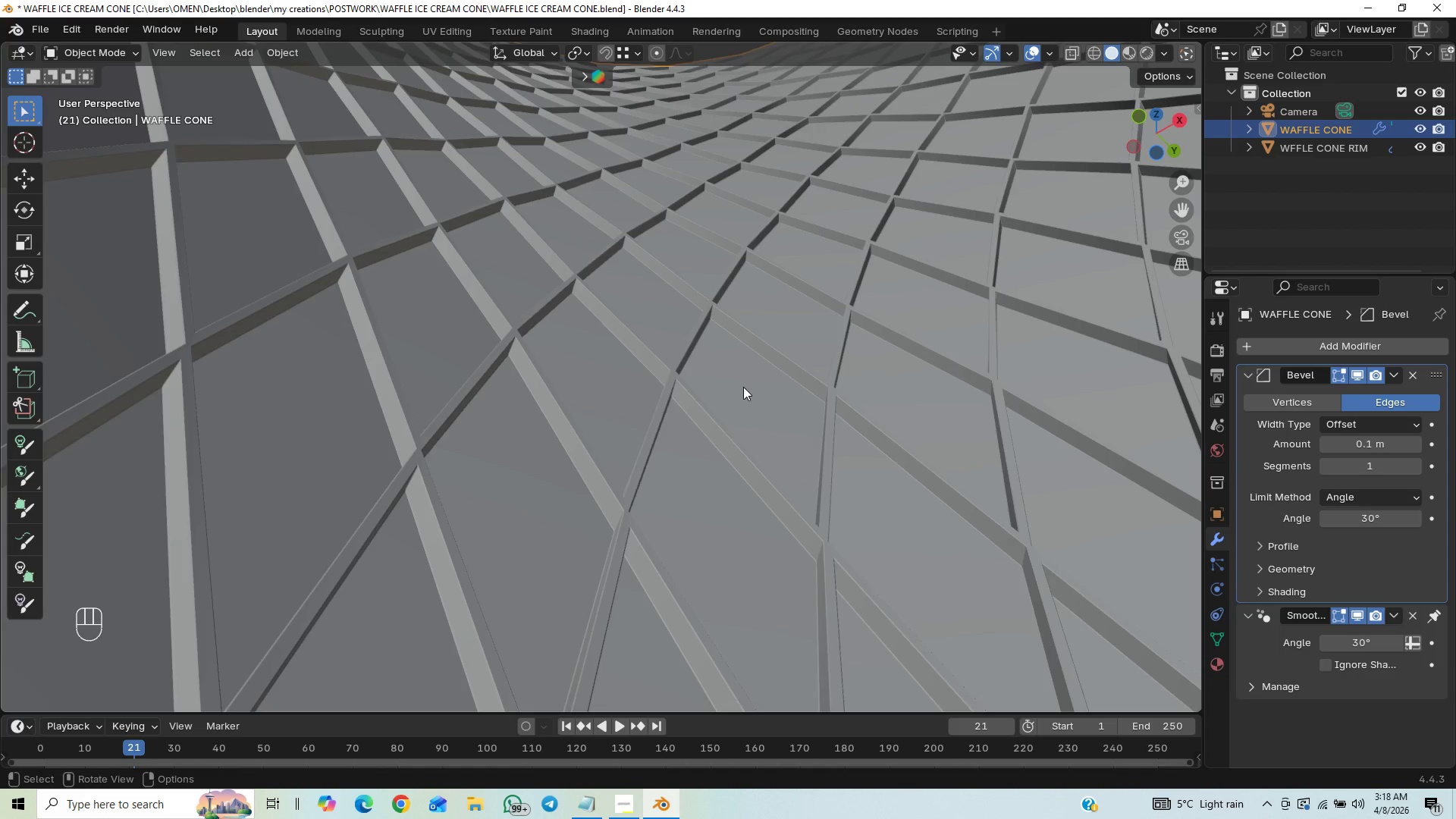 
scroll: coordinate [743, 387], scroll_direction: down, amount: 7.0
 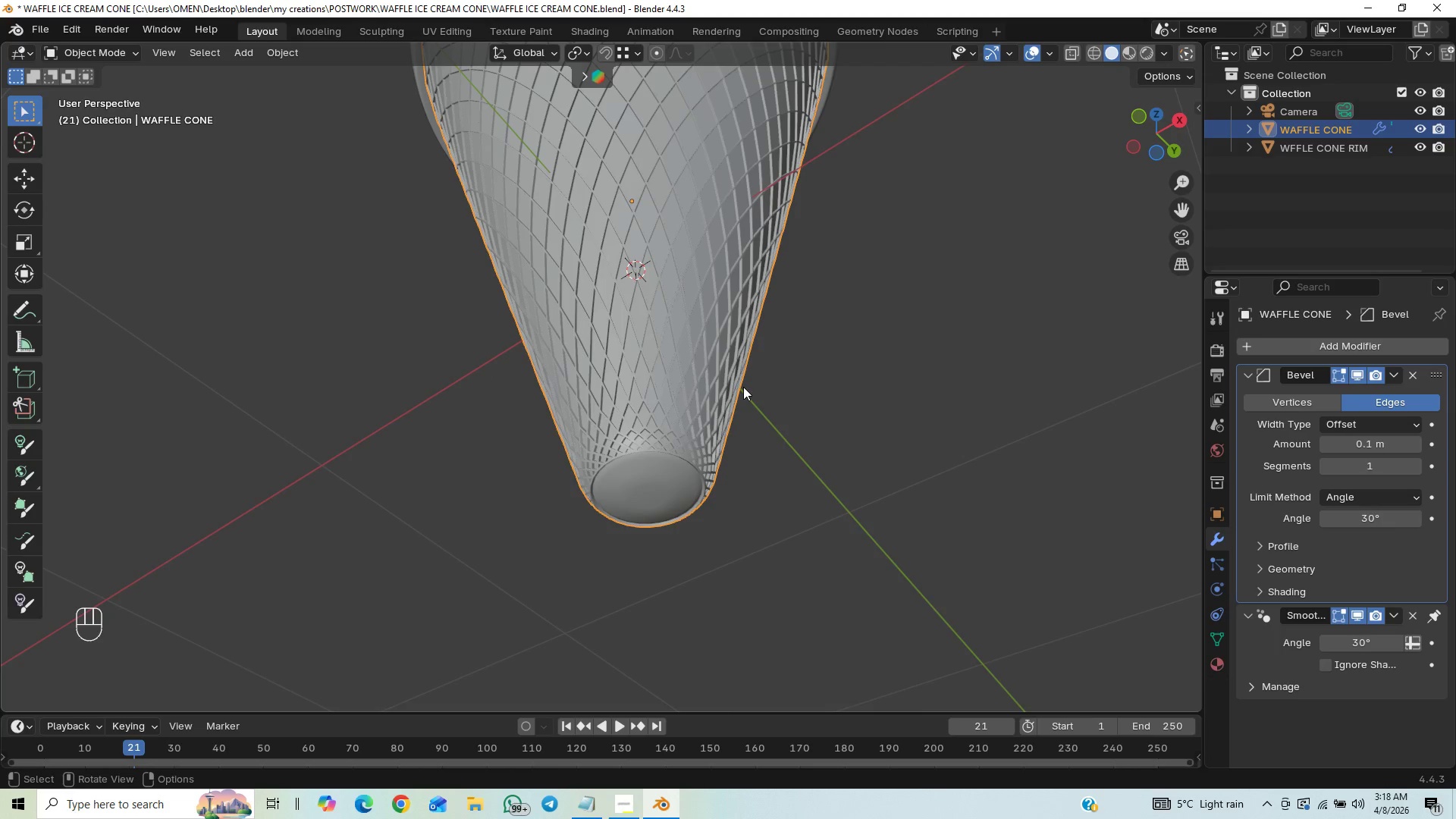 
hold_key(key=ControlLeft, duration=0.69)
 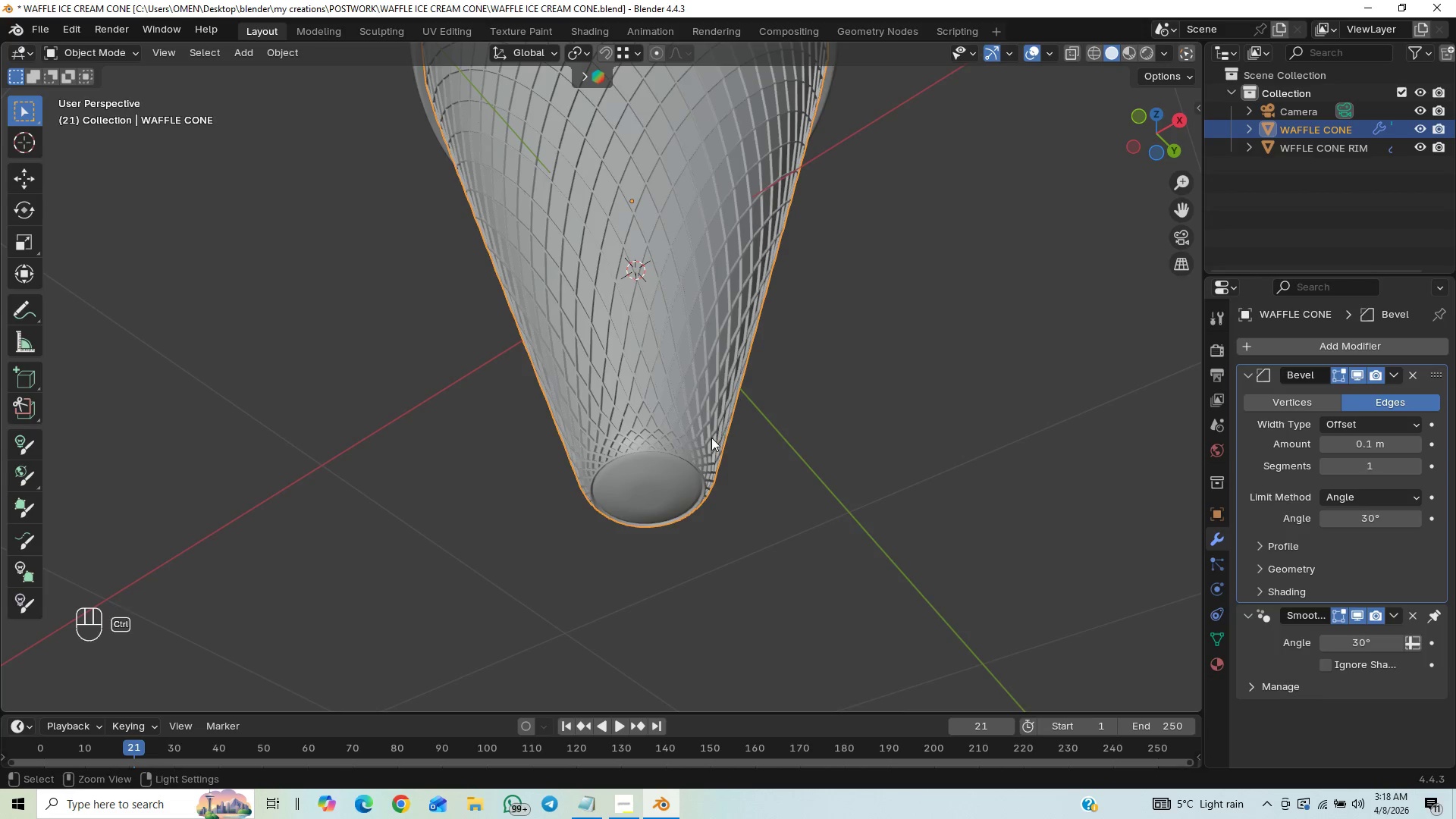 
hold_key(key=ControlLeft, duration=0.56)
 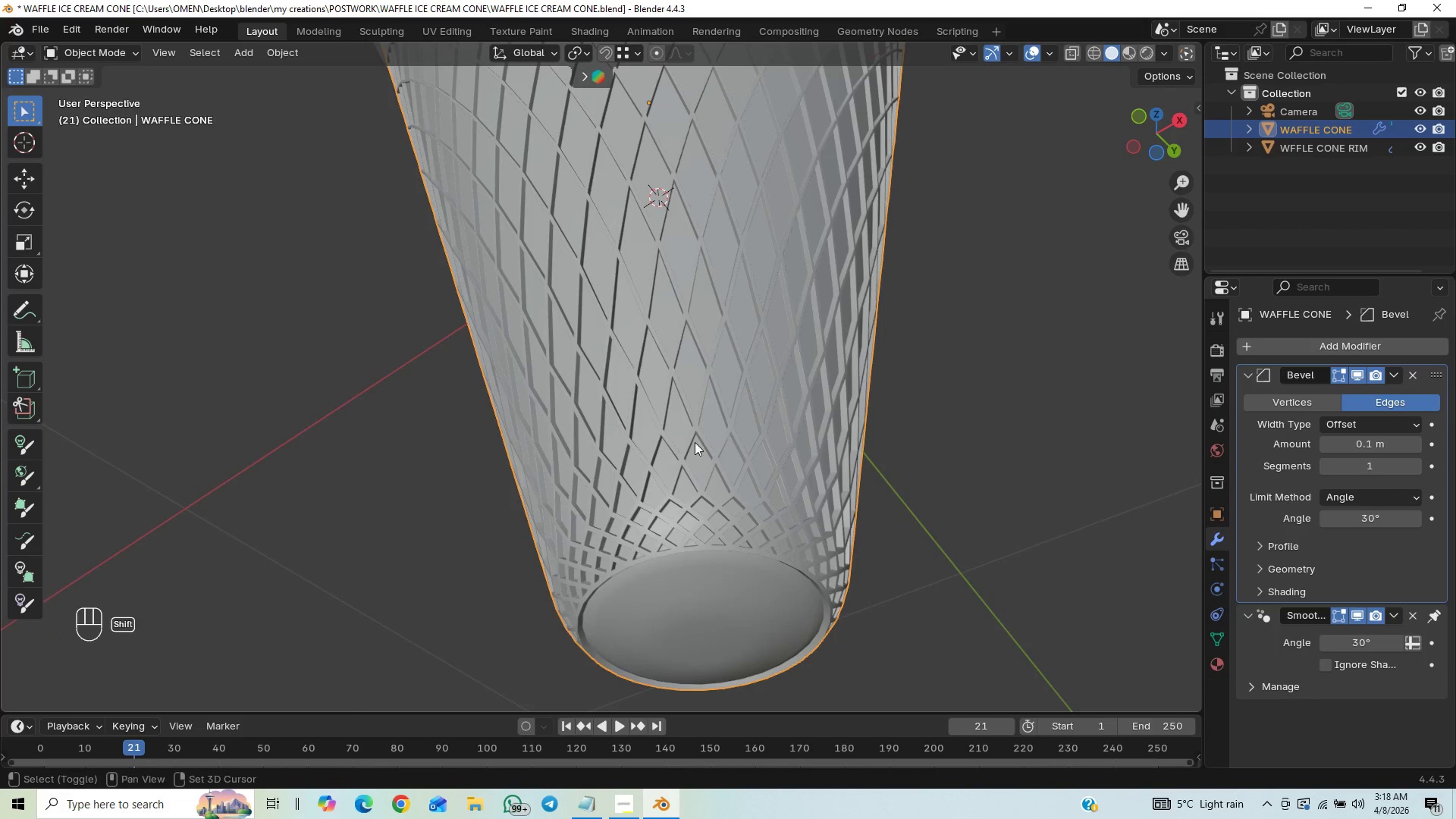 
hold_key(key=ShiftLeft, duration=0.53)
 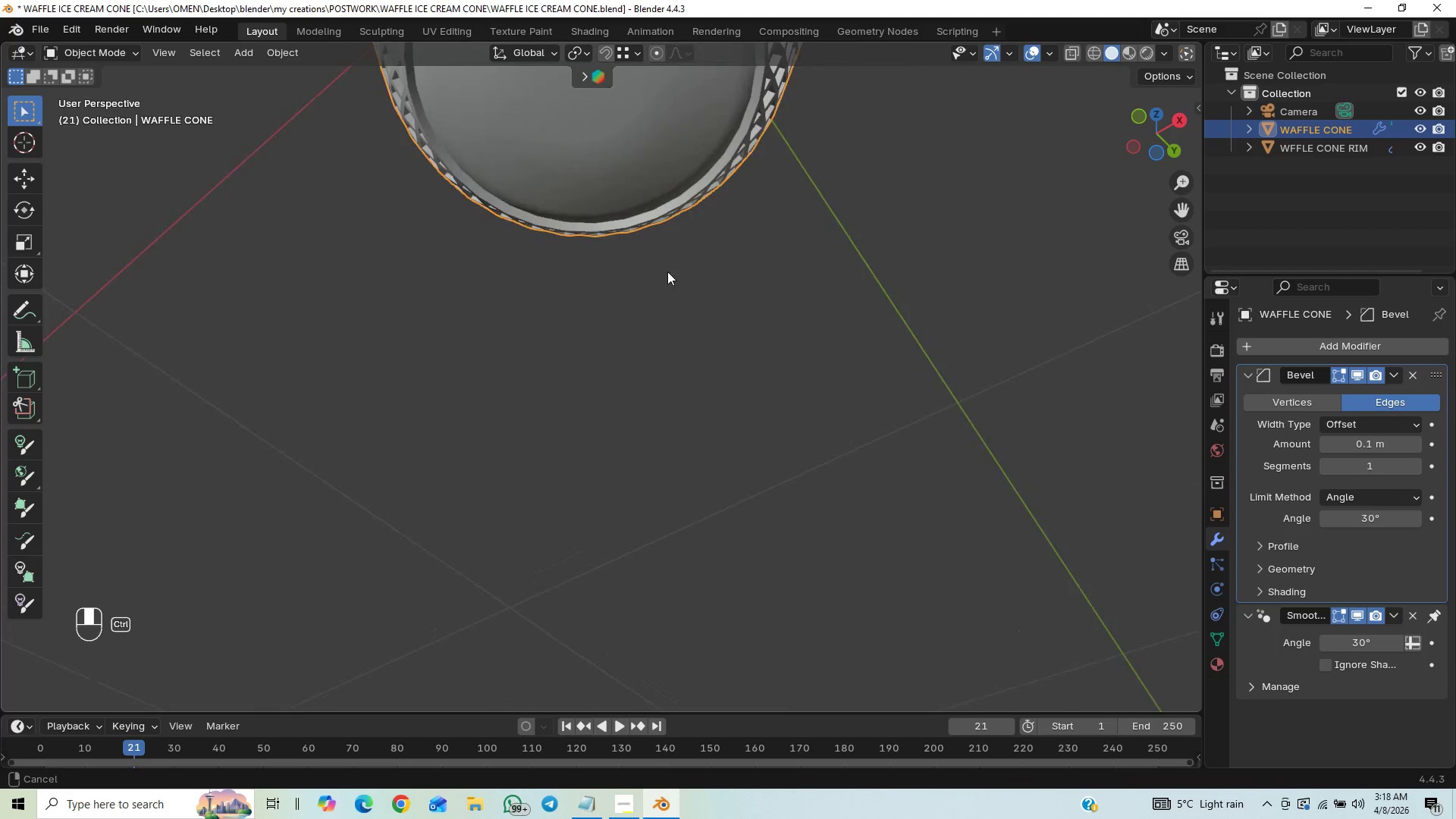 
hold_key(key=ShiftLeft, duration=1.5)
 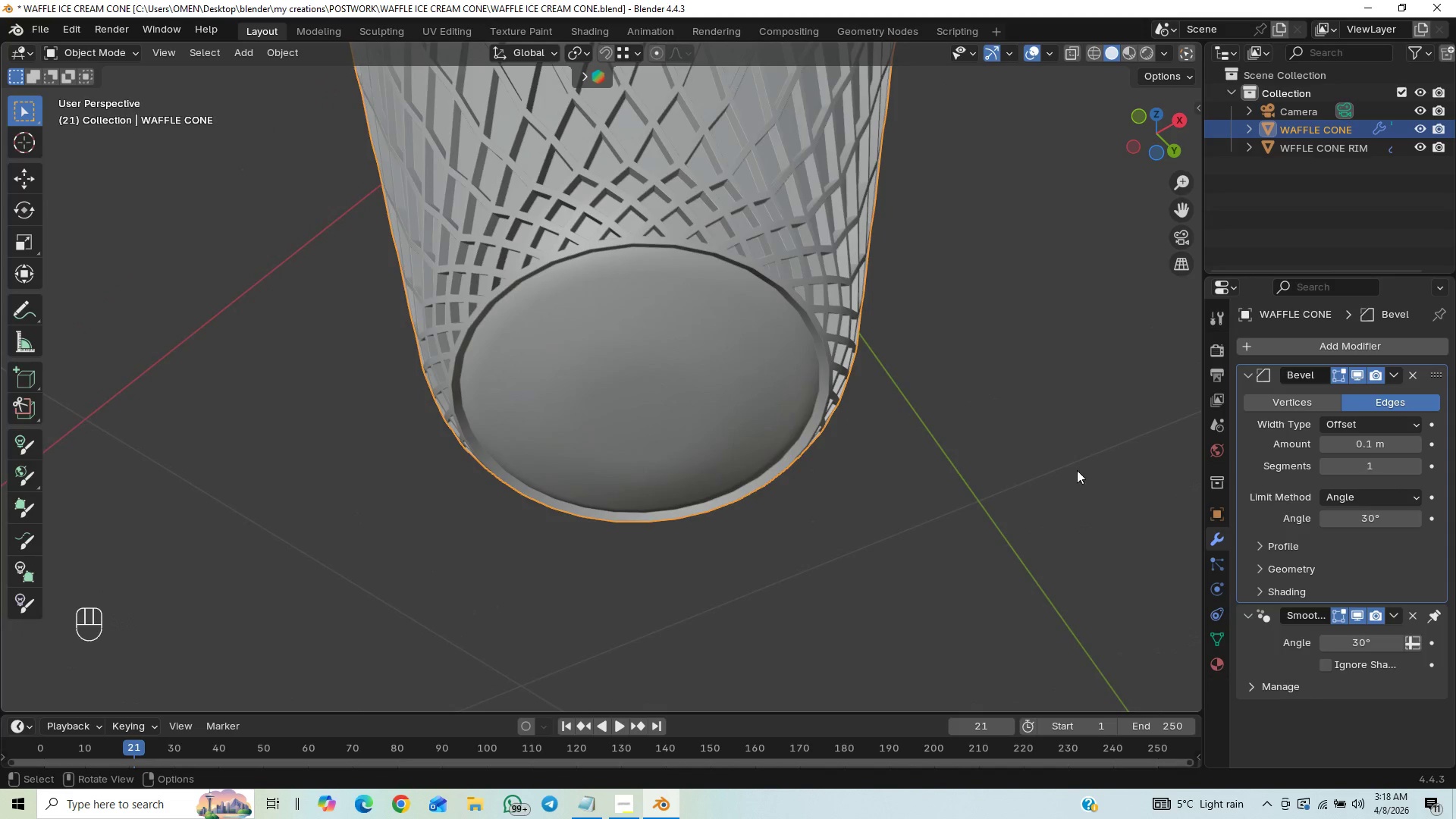 
hold_key(key=ControlLeft, duration=0.44)
 